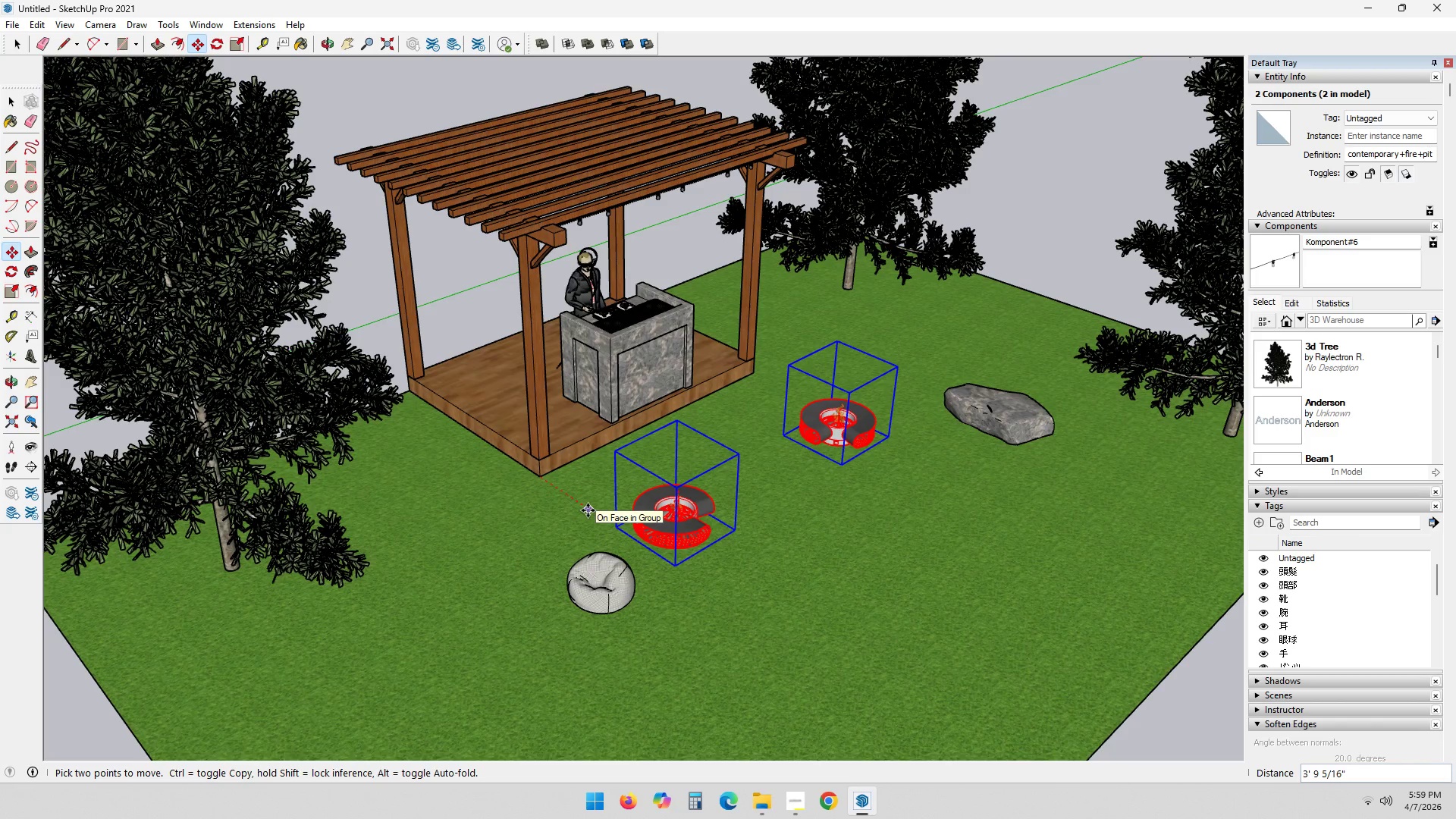 
key(Numpad4)
 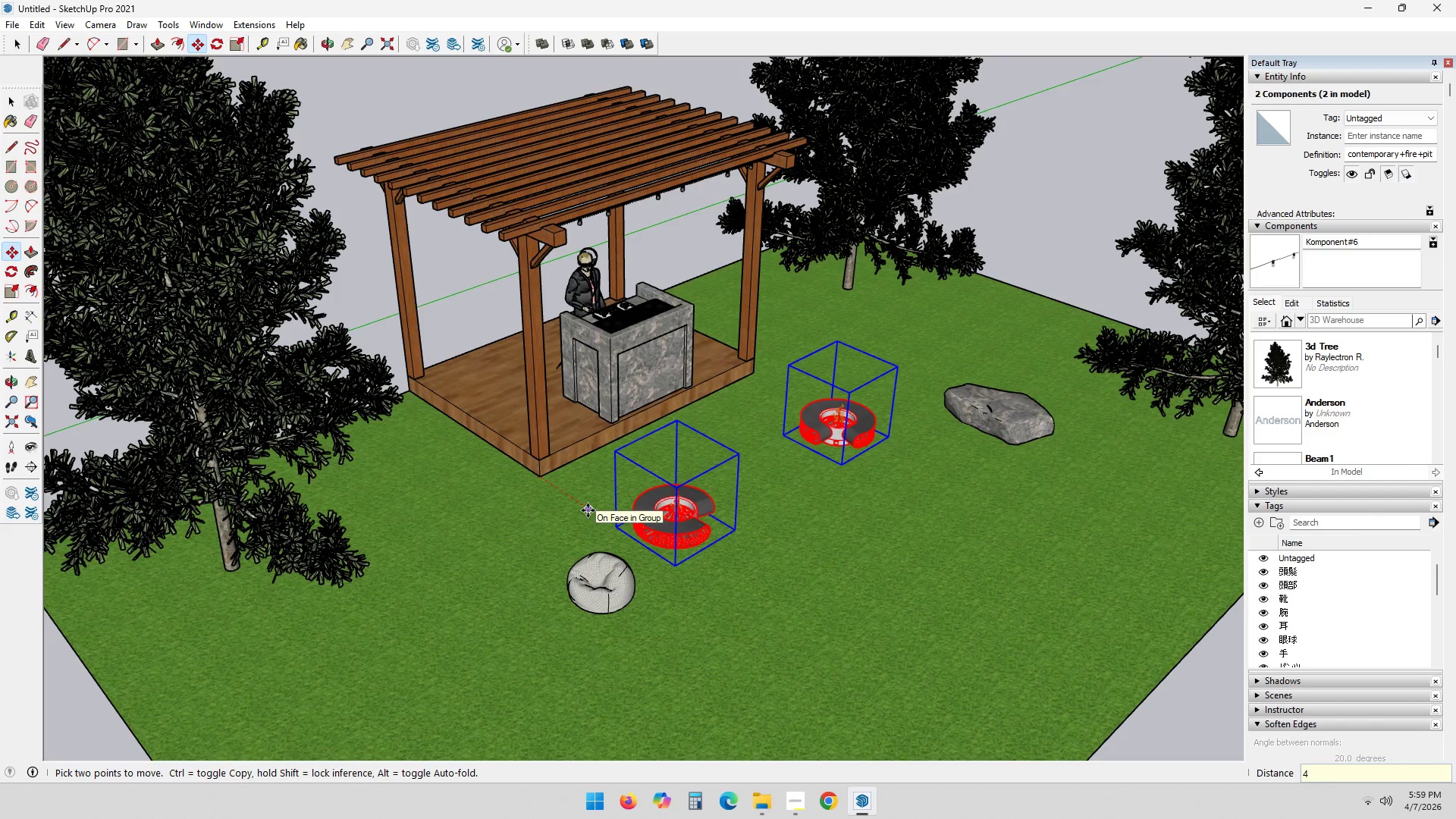 
key(Quote)
 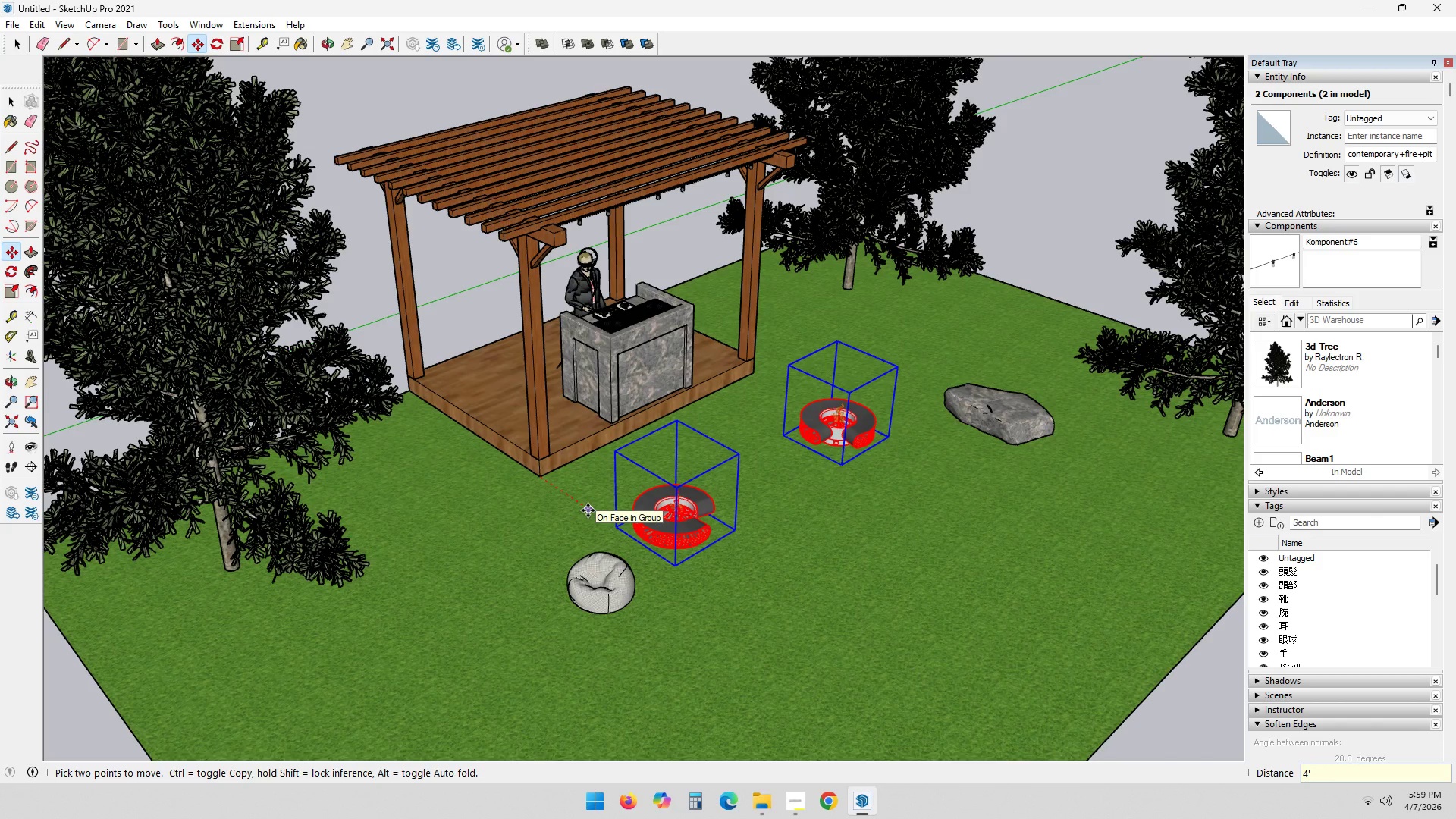 
key(Enter)
 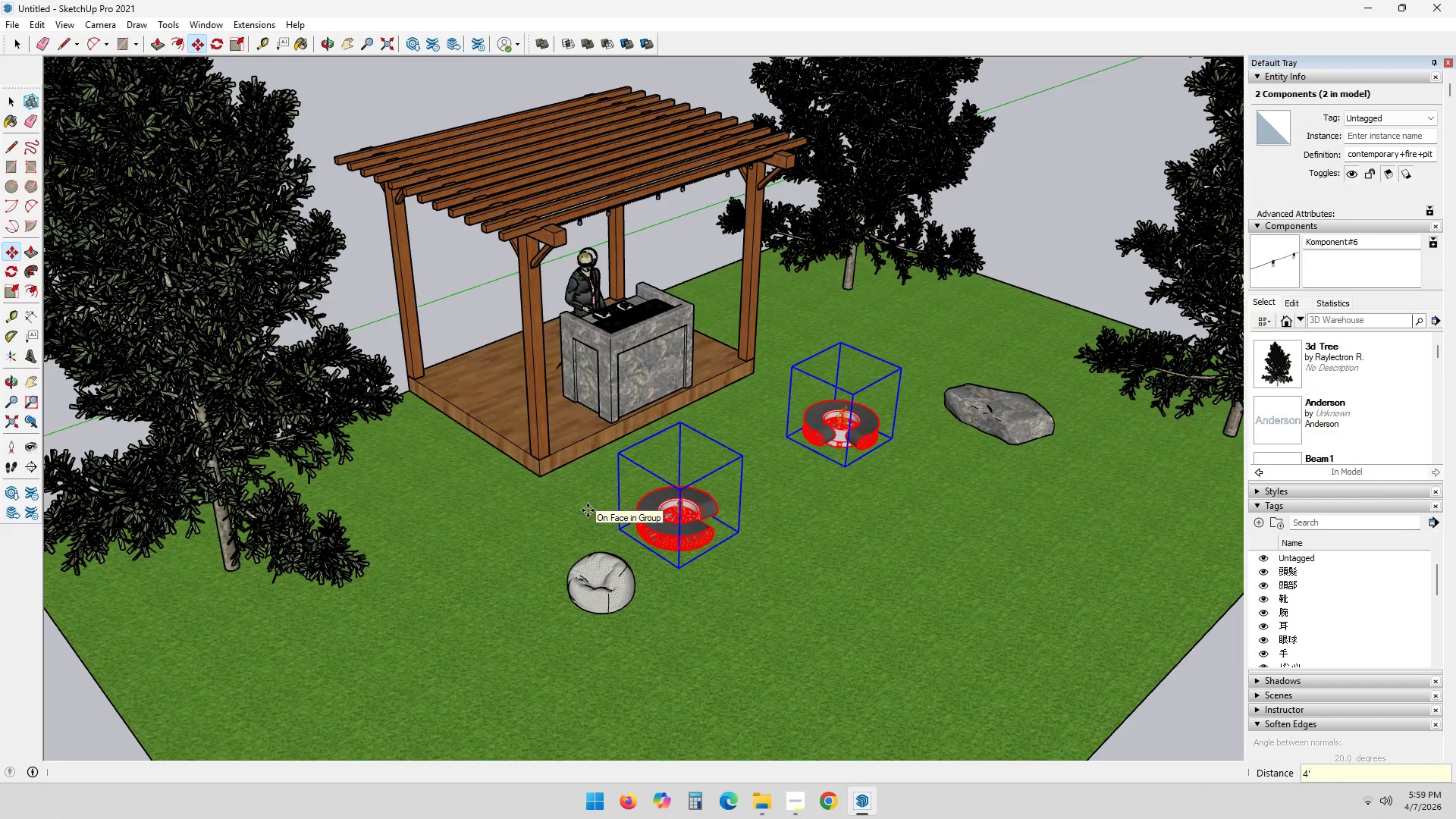 
key(Space)
 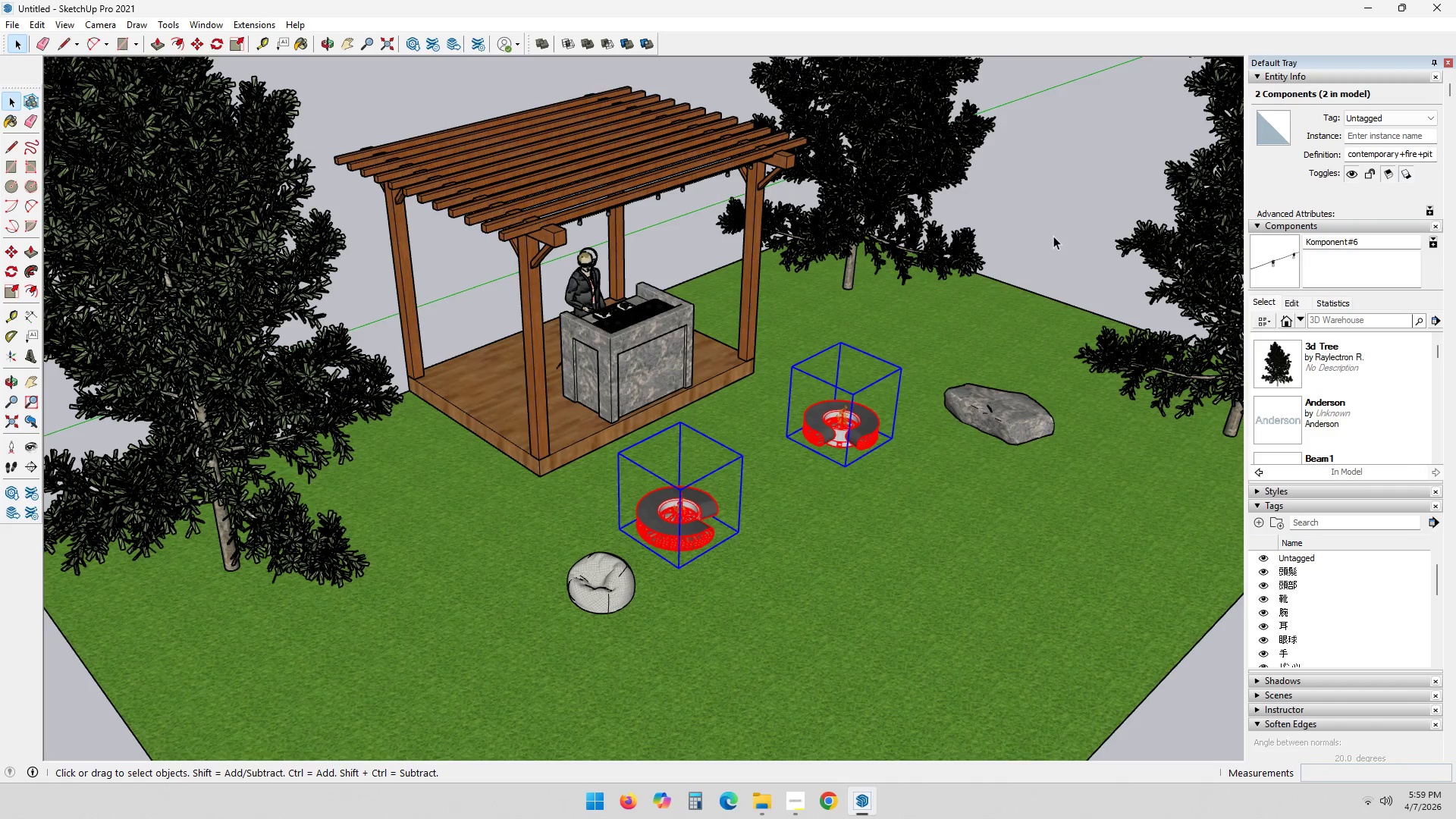 
key(Escape)
 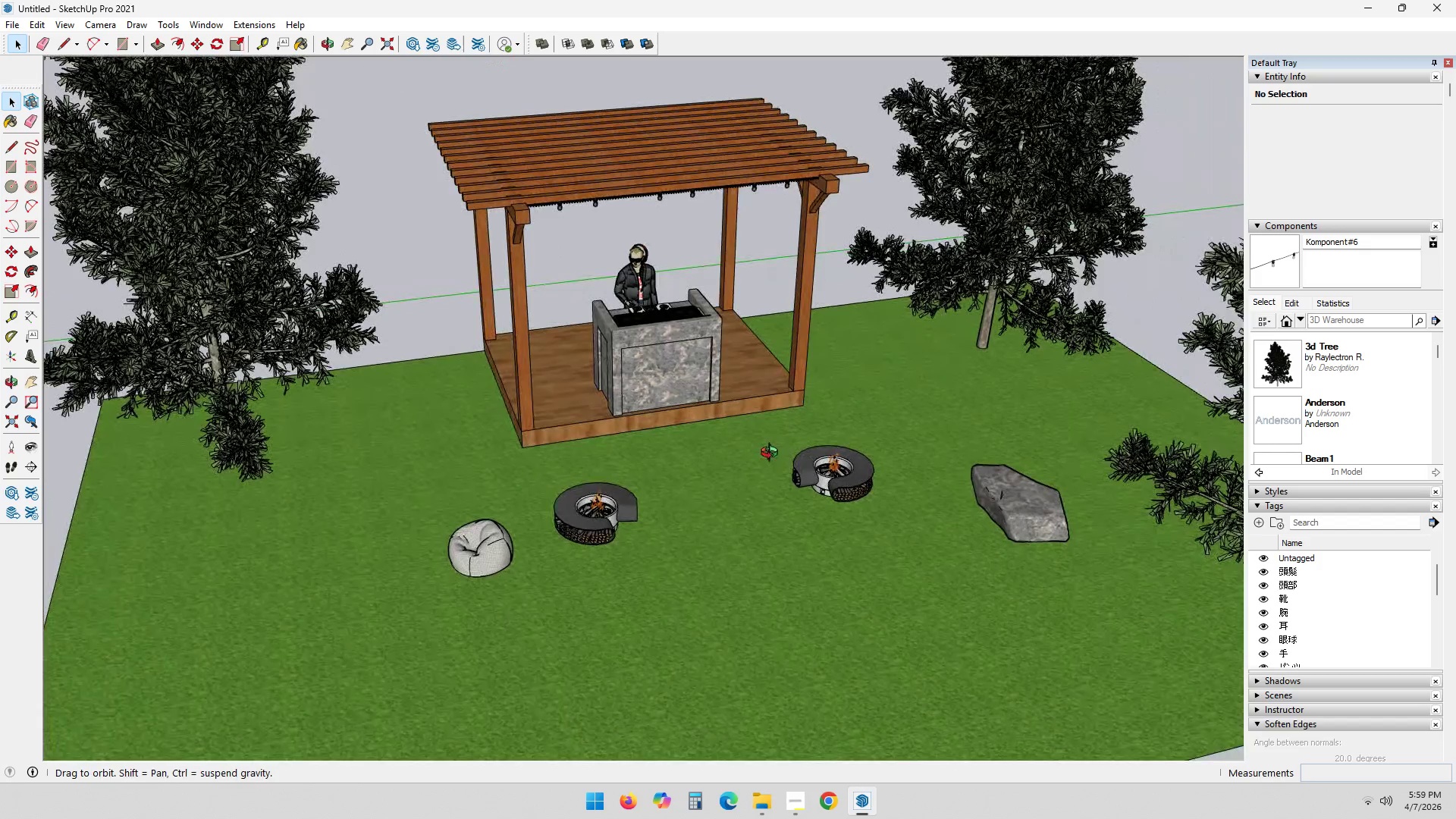 
scroll: coordinate [666, 535], scroll_direction: down, amount: 3.0
 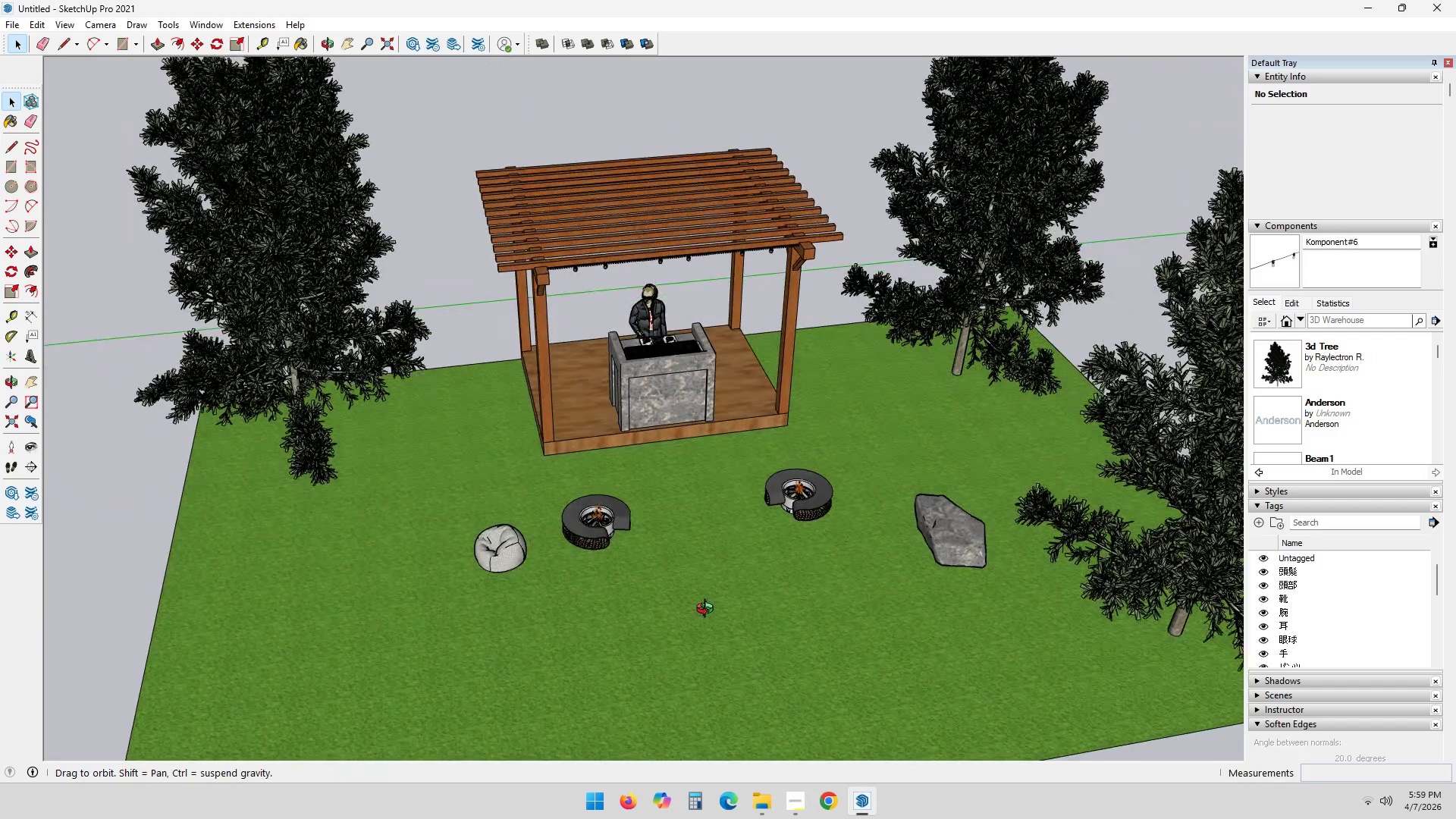 
hold_key(key=ShiftLeft, duration=0.44)
 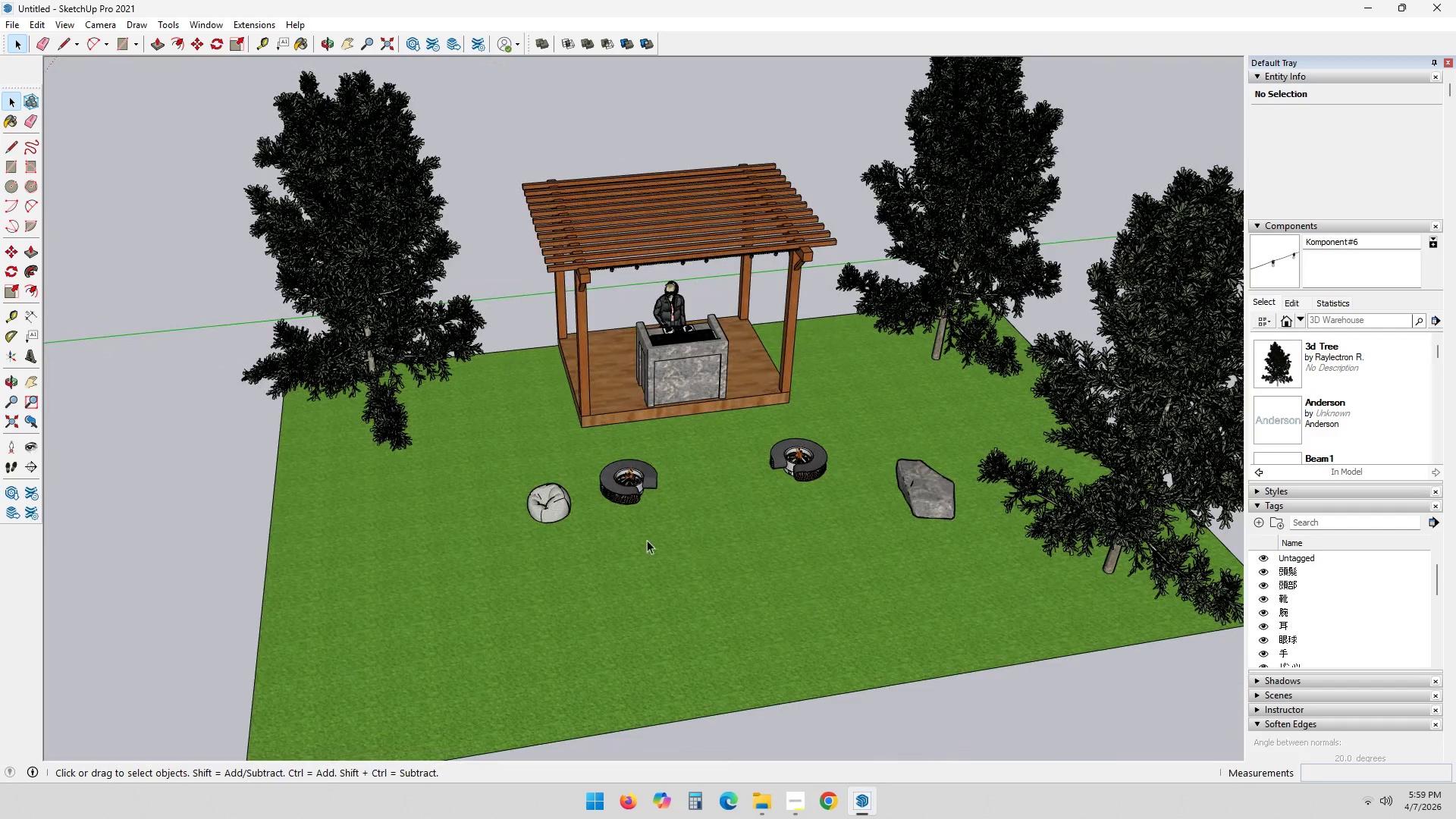 
scroll: coordinate [673, 613], scroll_direction: down, amount: 2.0
 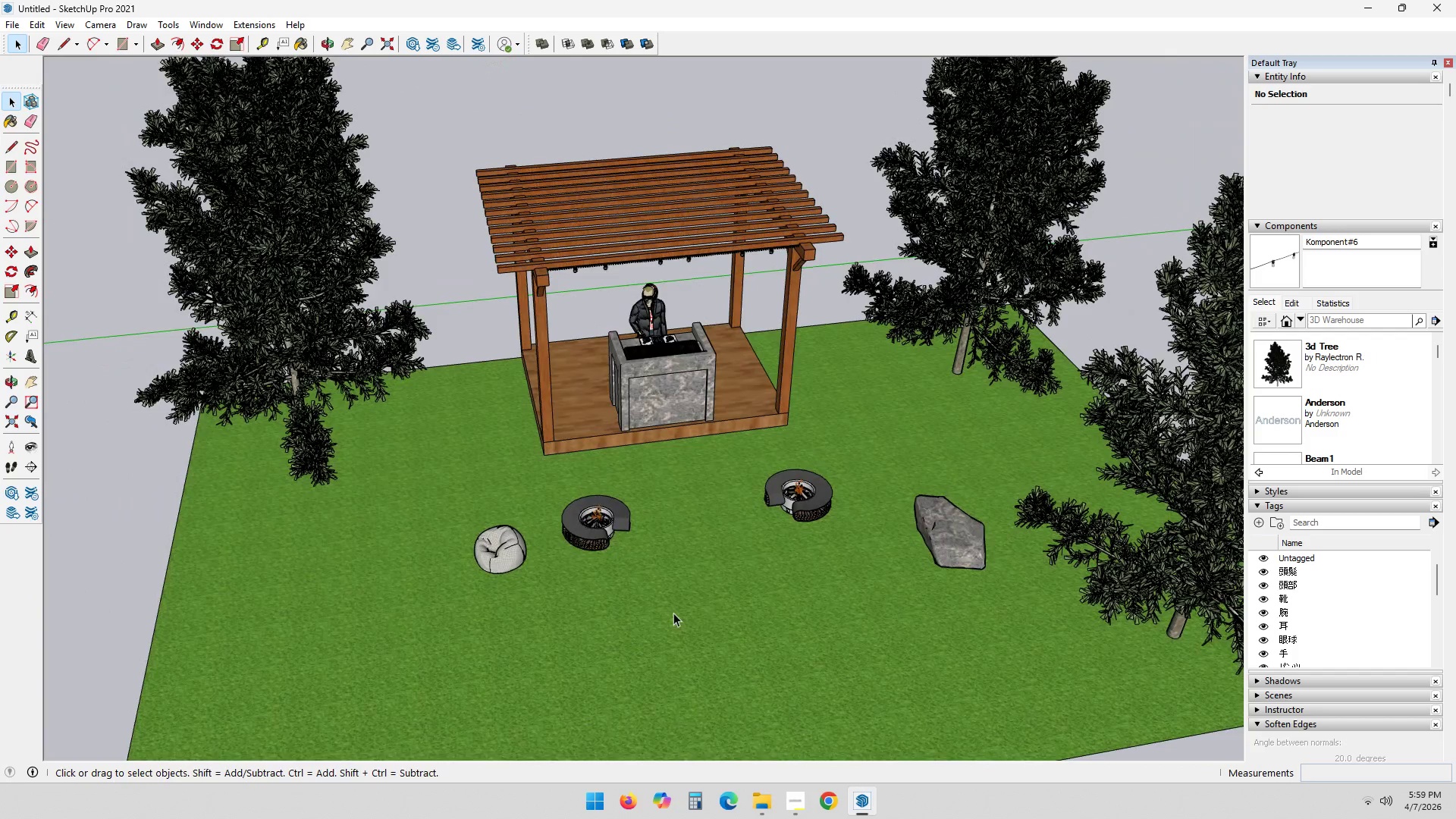 
hold_key(key=ShiftLeft, duration=0.36)
 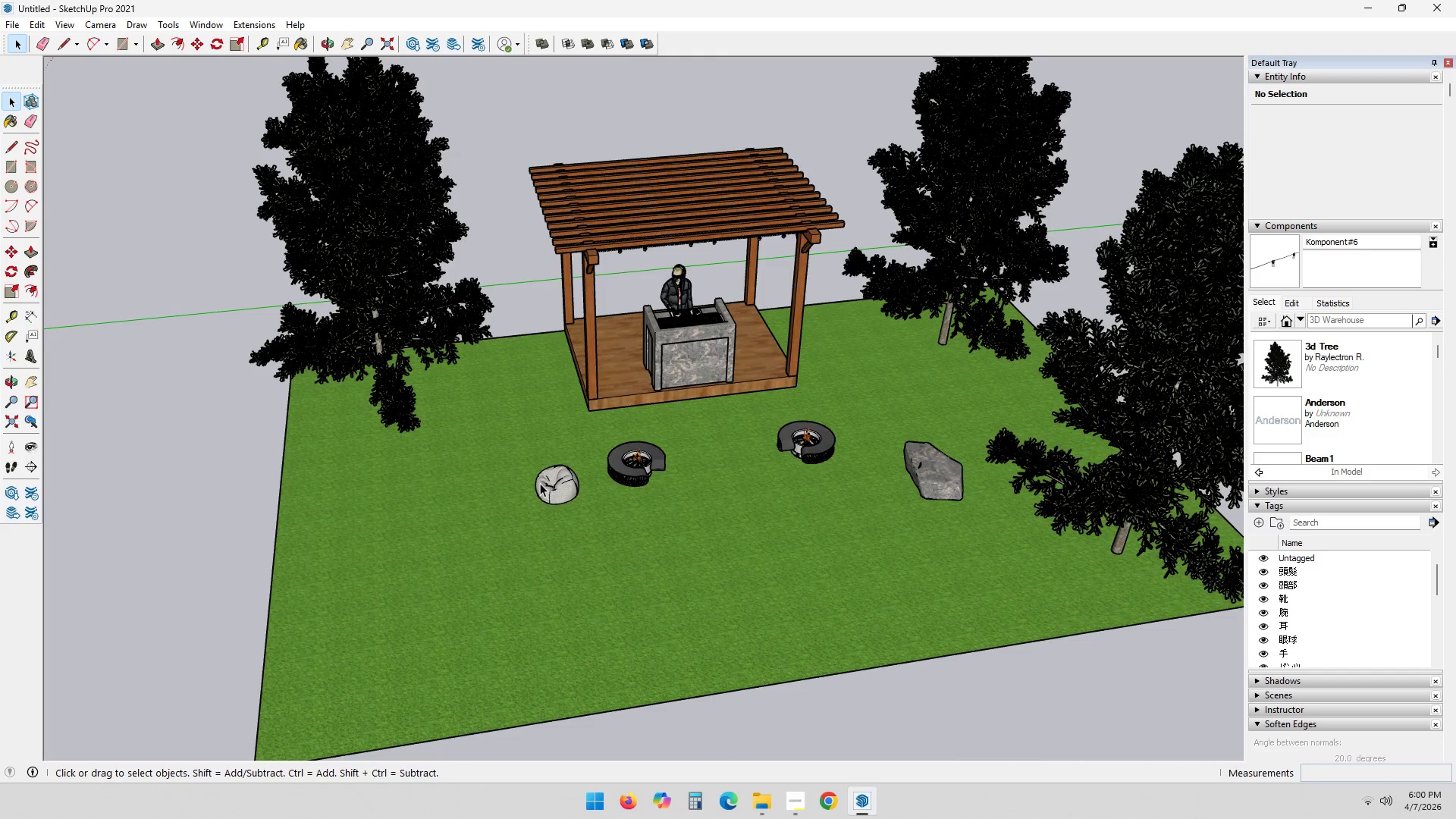 
scroll: coordinate [382, 422], scroll_direction: up, amount: 5.0
 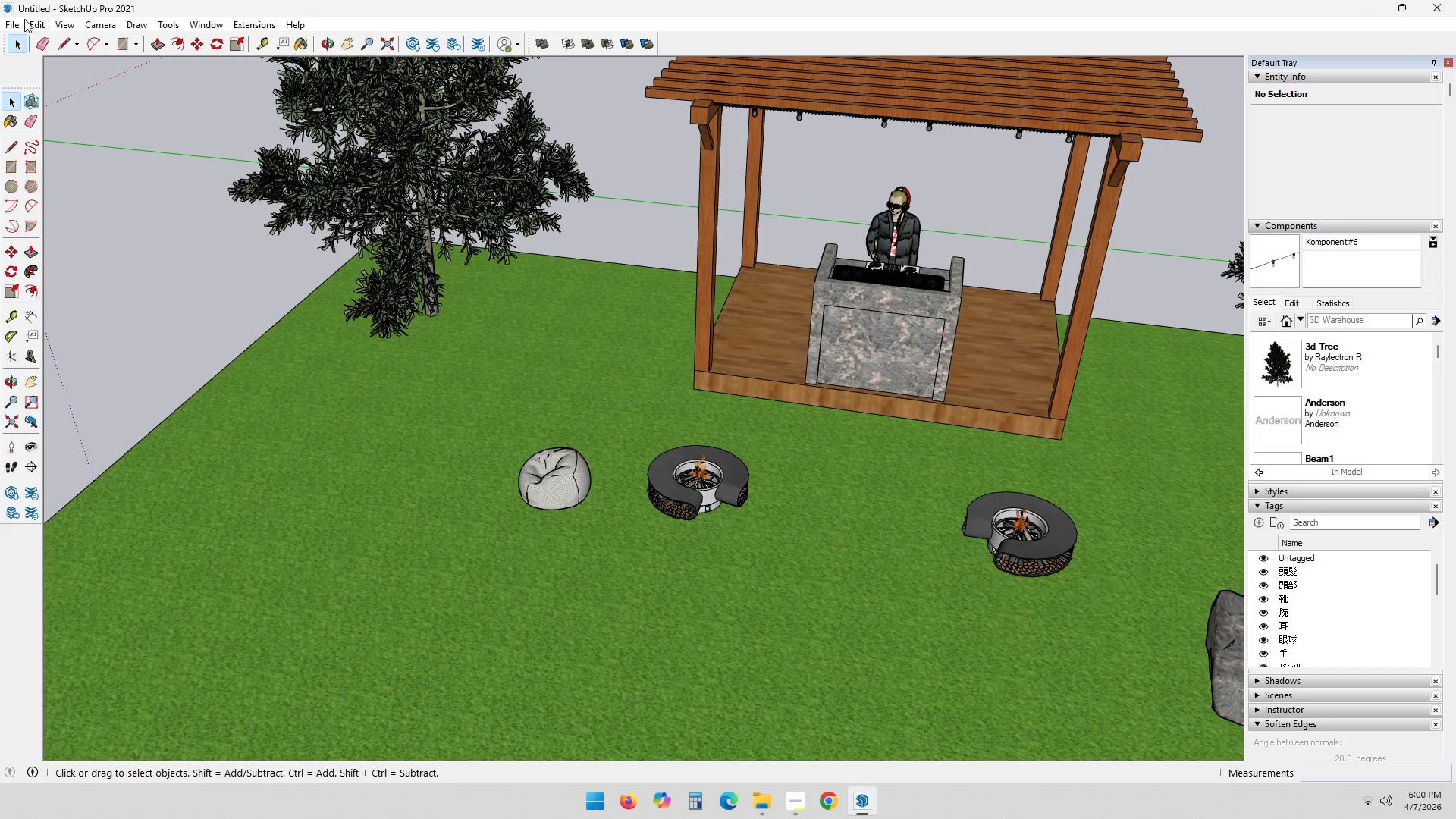 
left_click([11, 20])
 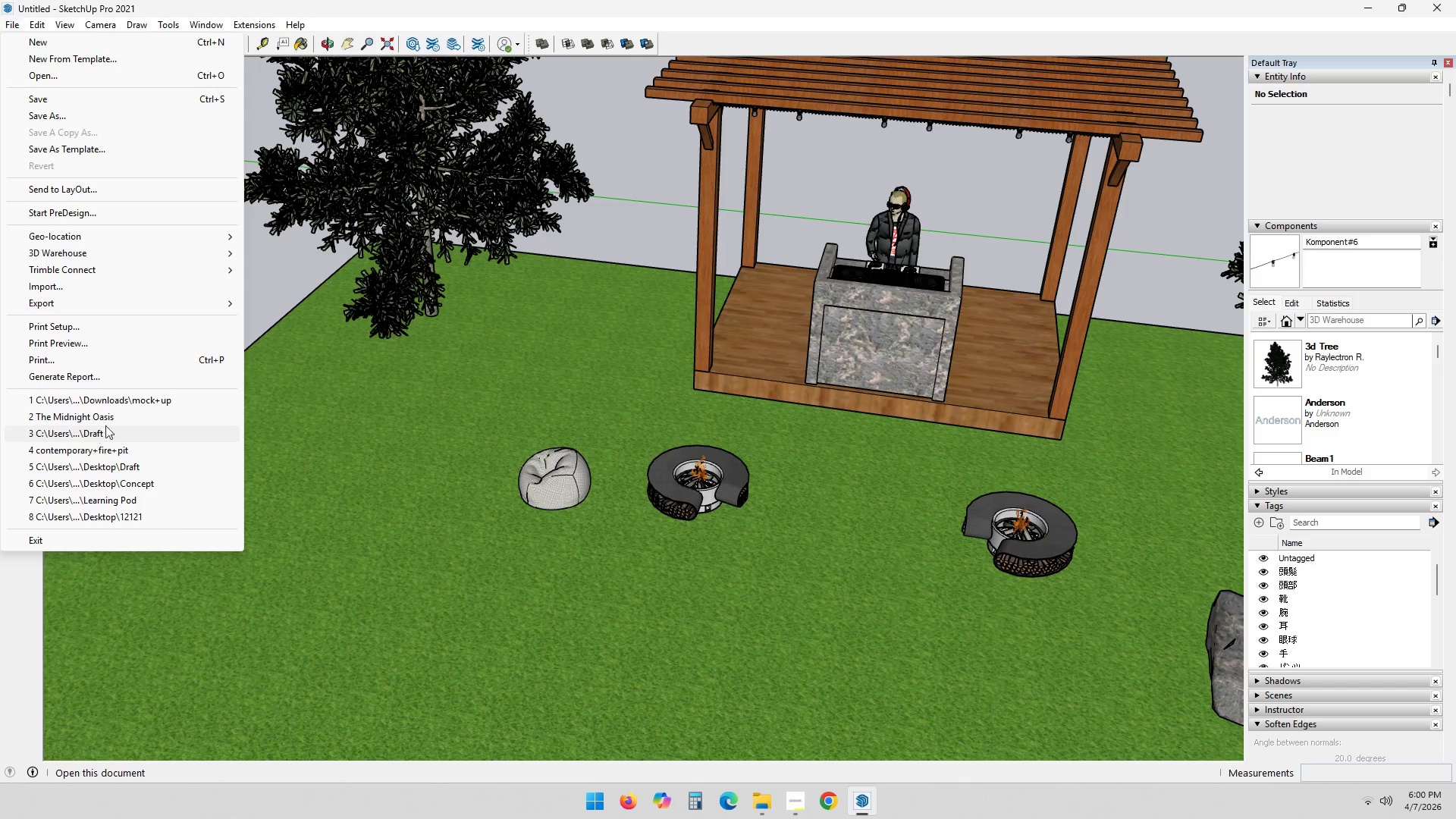 
left_click([76, 288])
 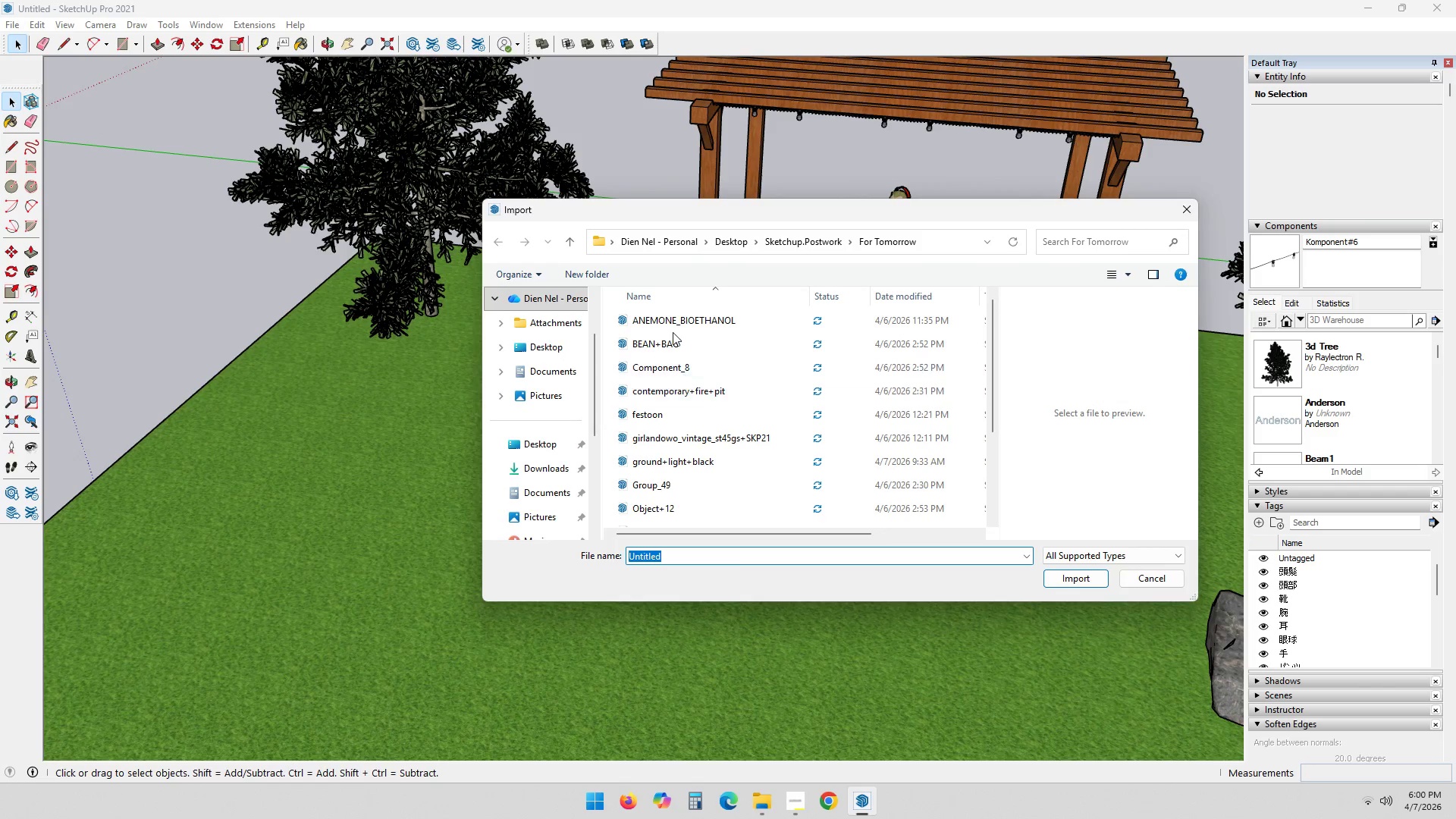 
left_click([683, 321])
 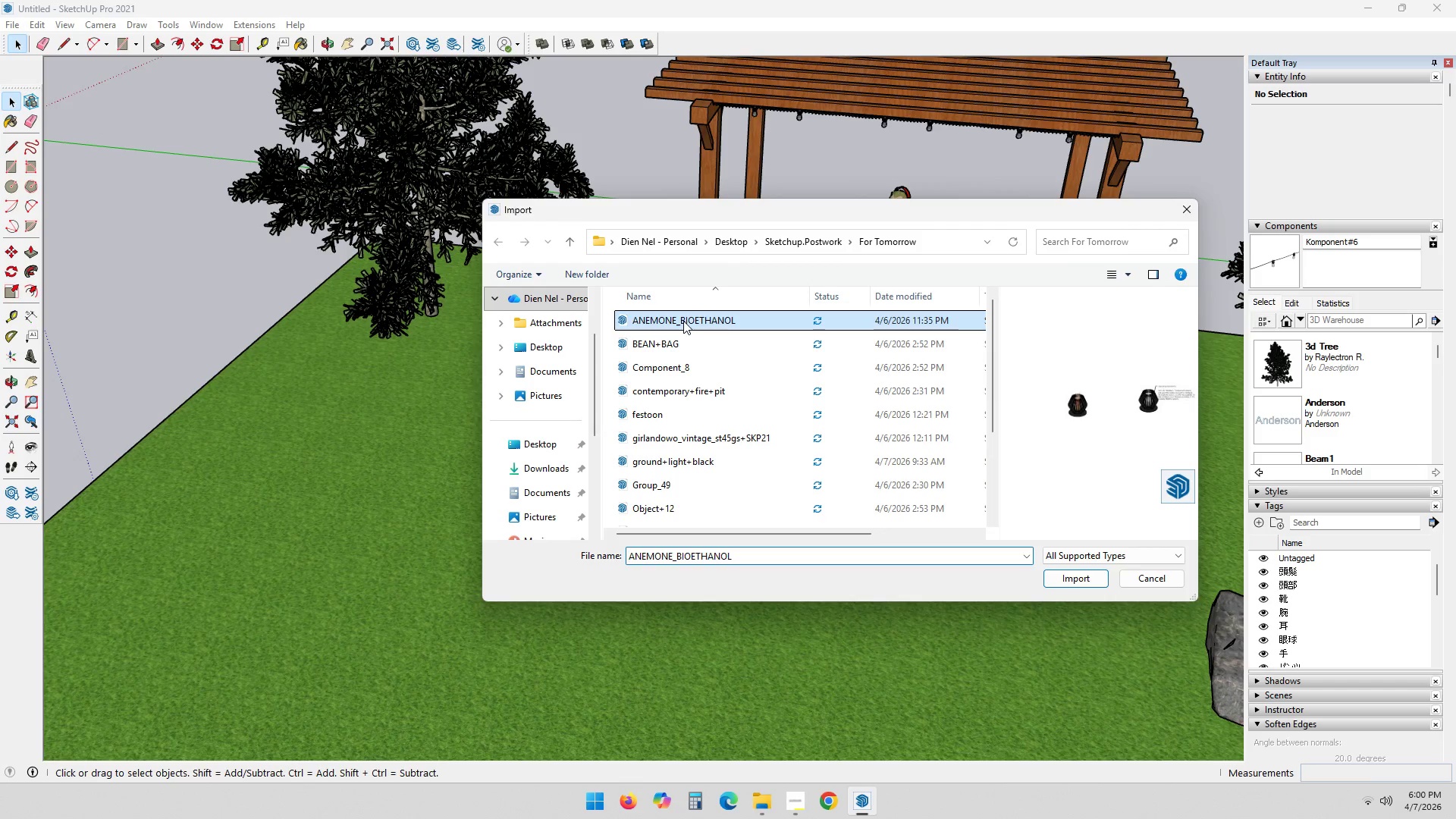 
key(ArrowDown)
 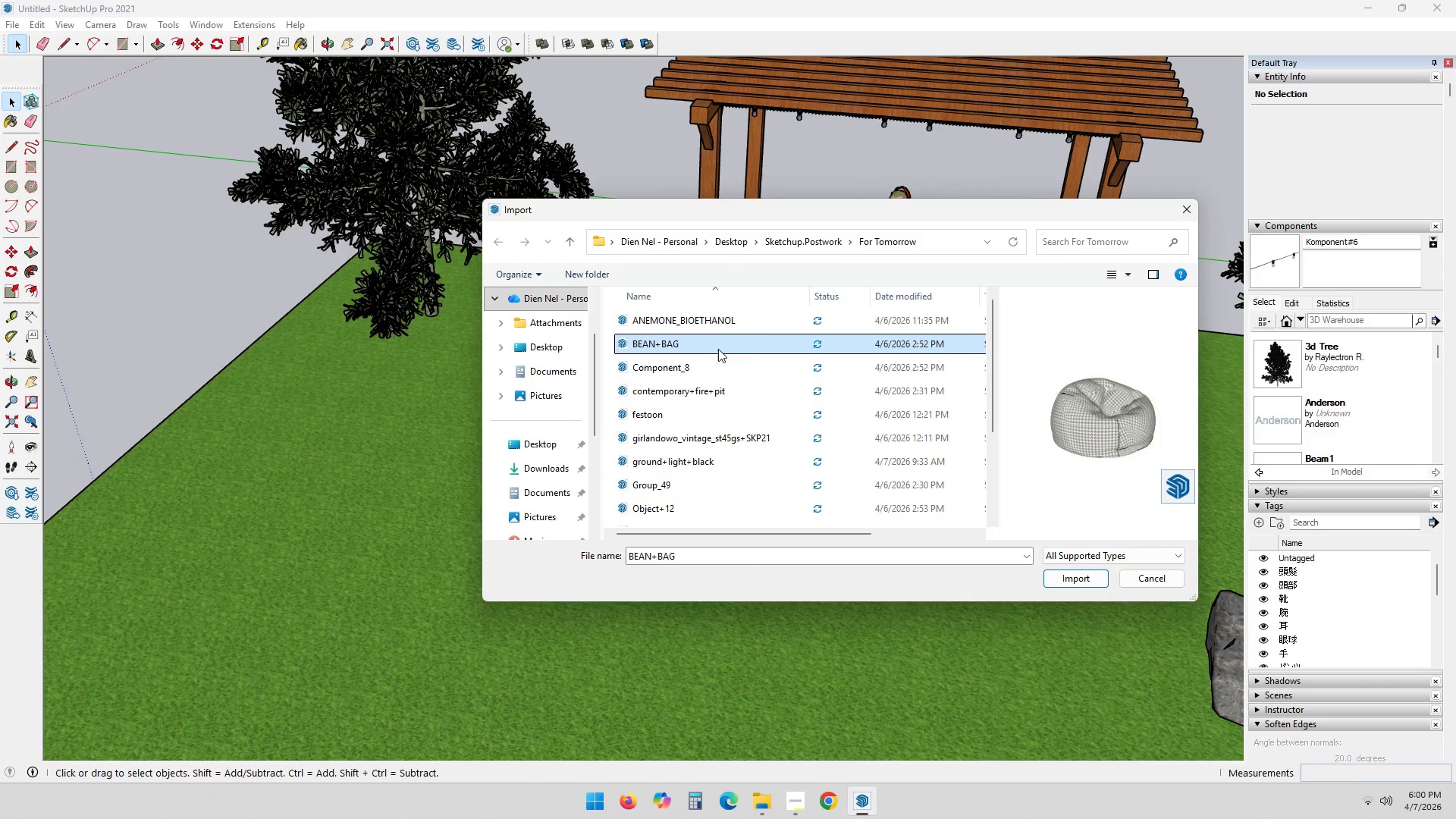 
key(ArrowUp)
 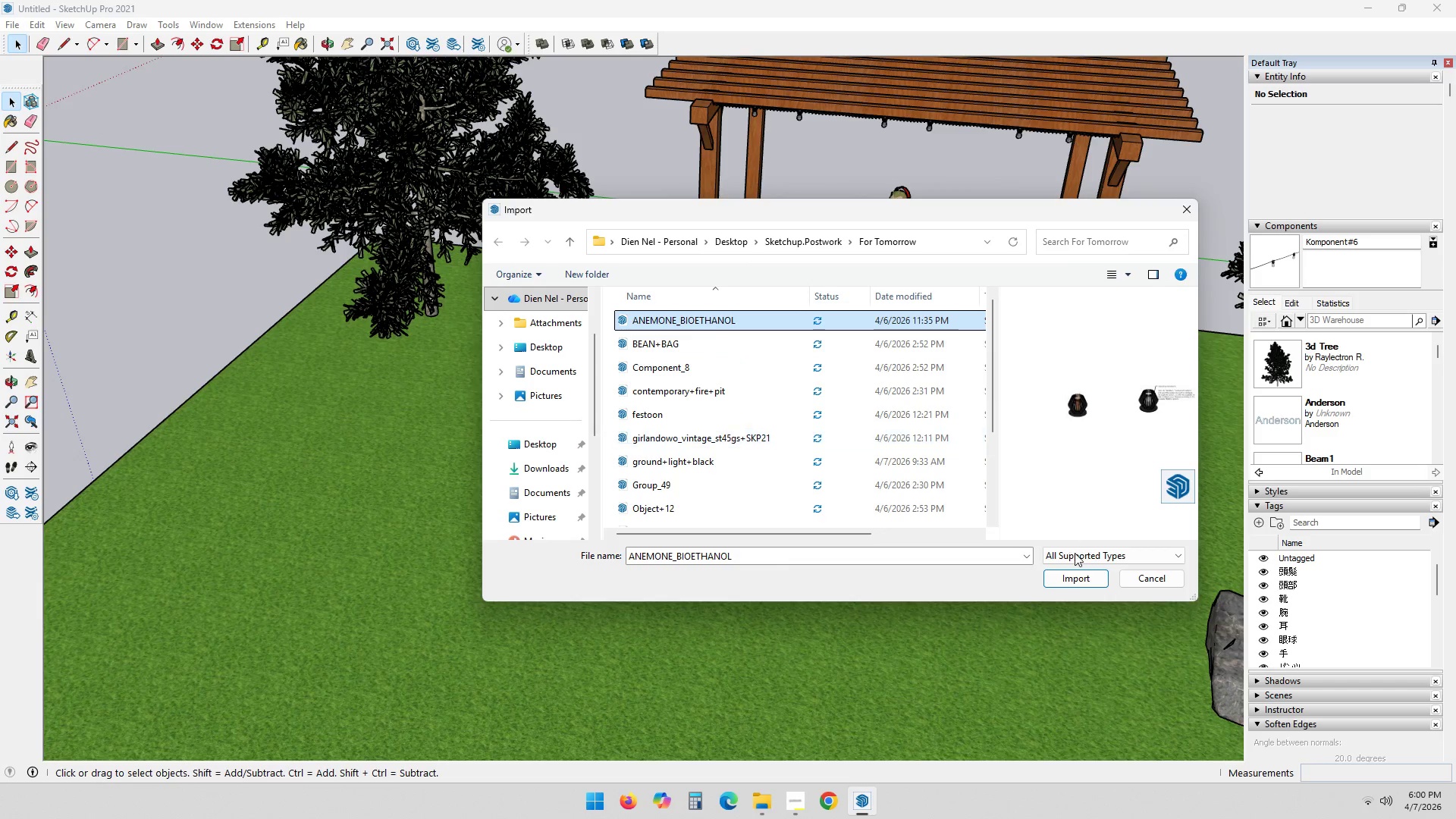 
key(ArrowDown)
 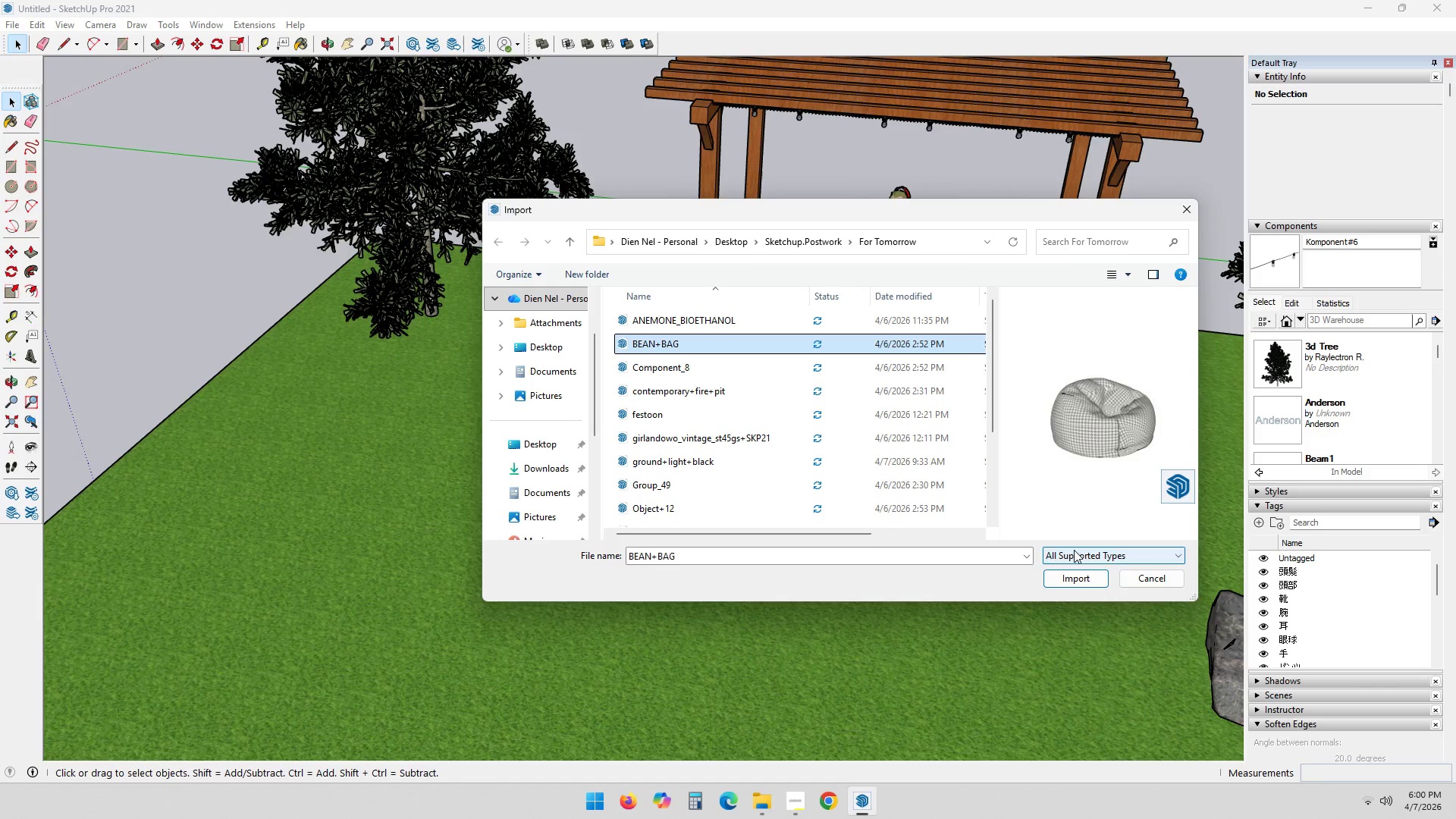 
key(ArrowDown)
 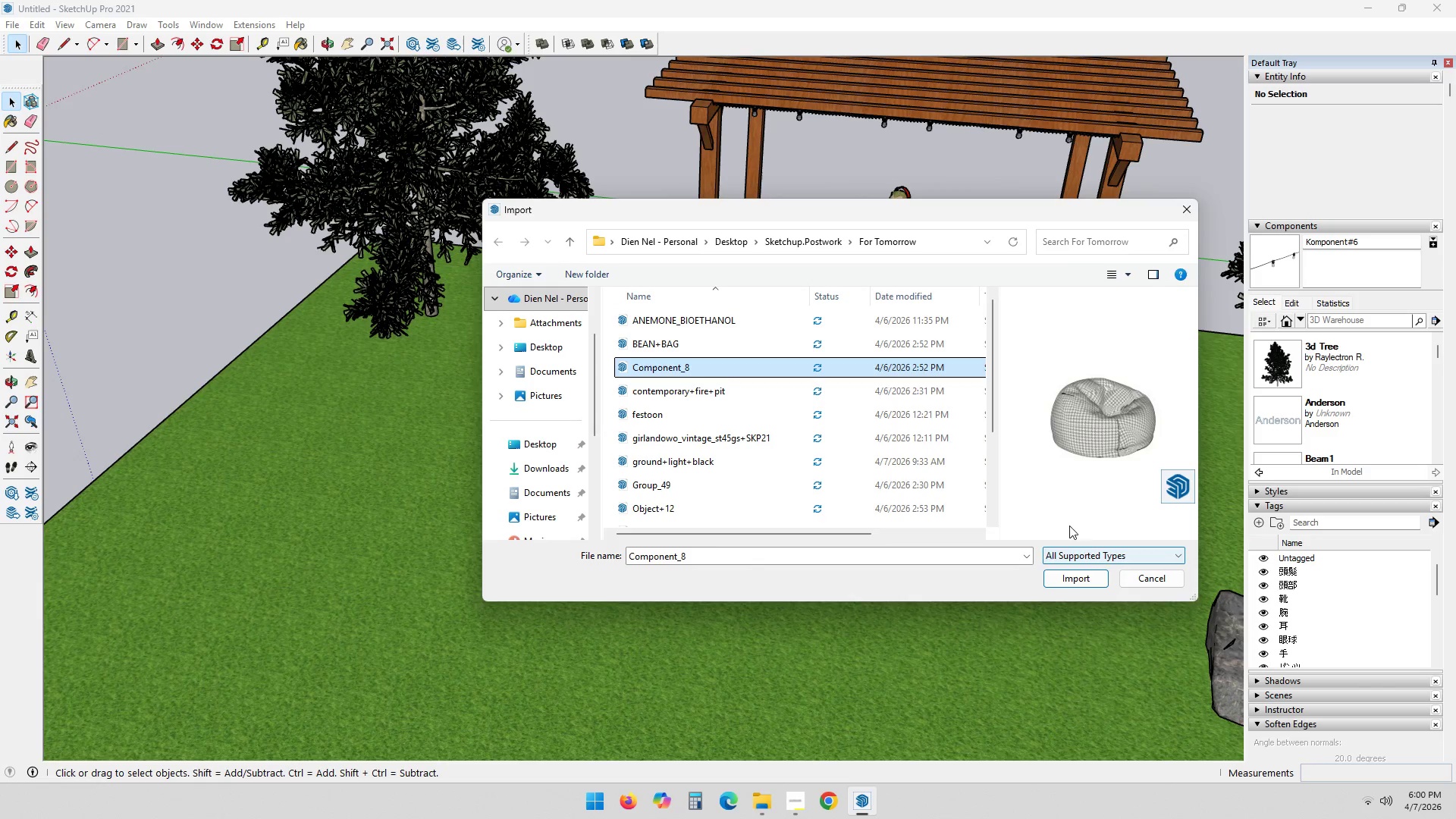 
key(ArrowDown)
 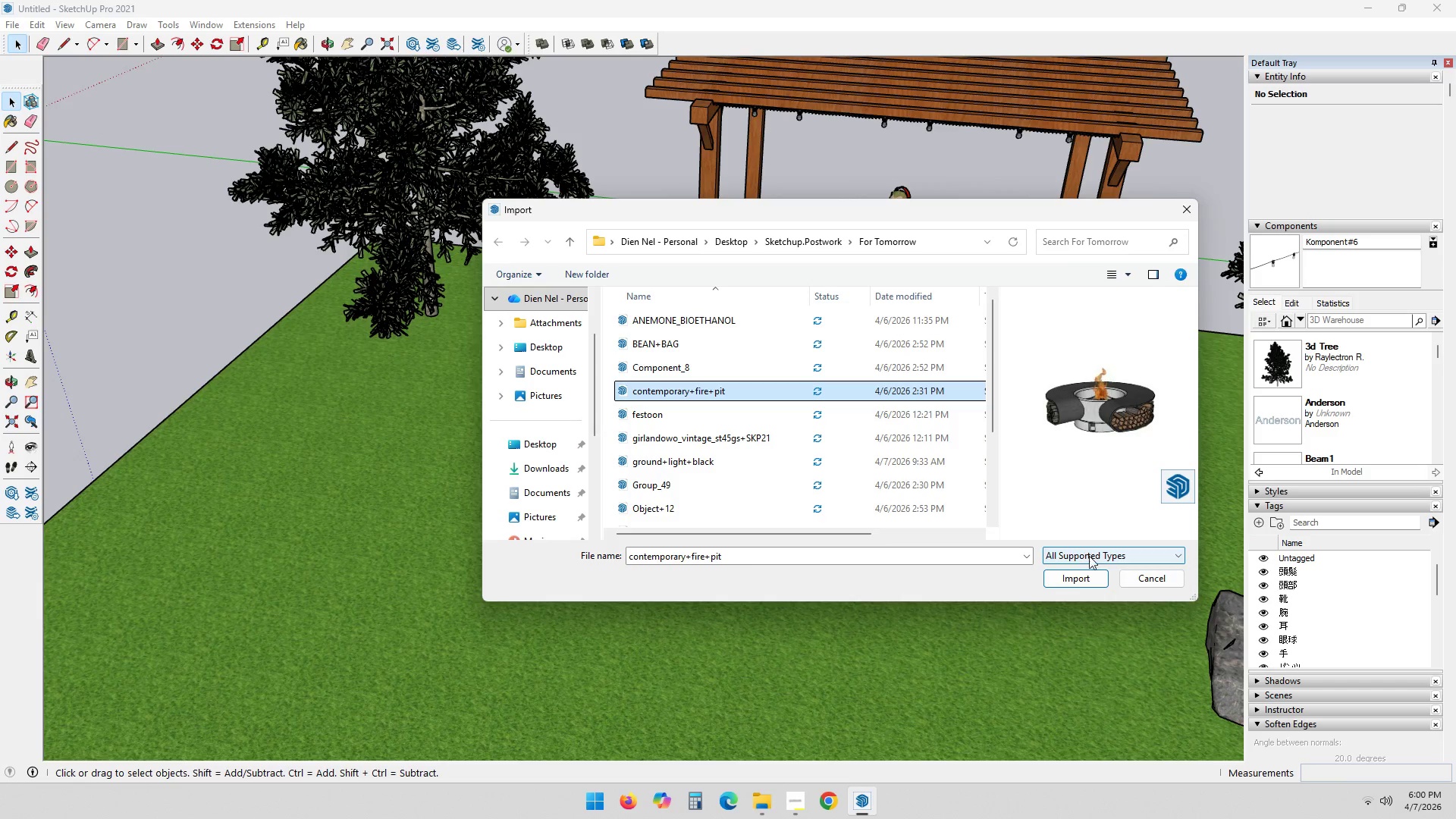 
key(ArrowUp)
 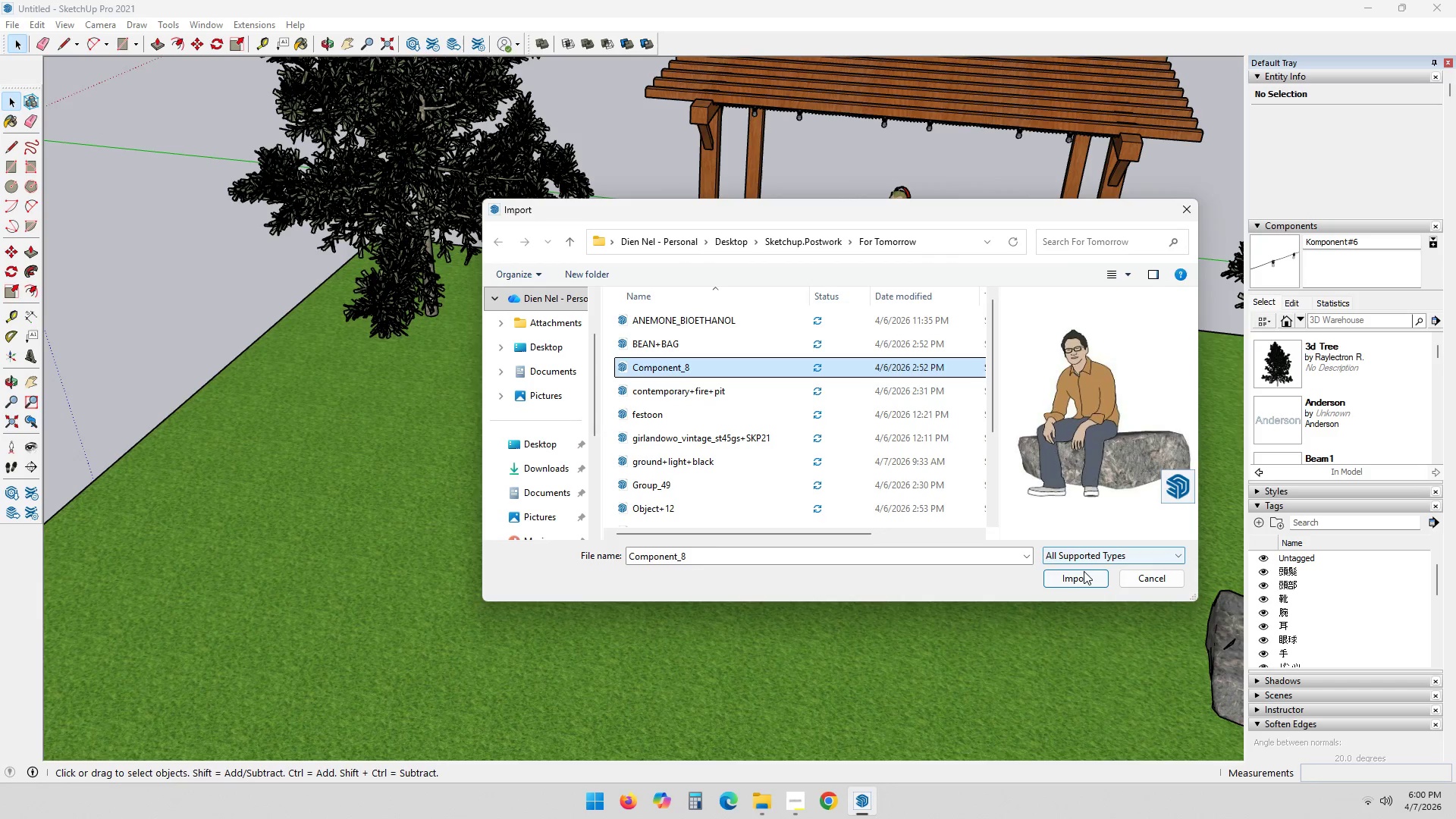 
key(ArrowDown)
 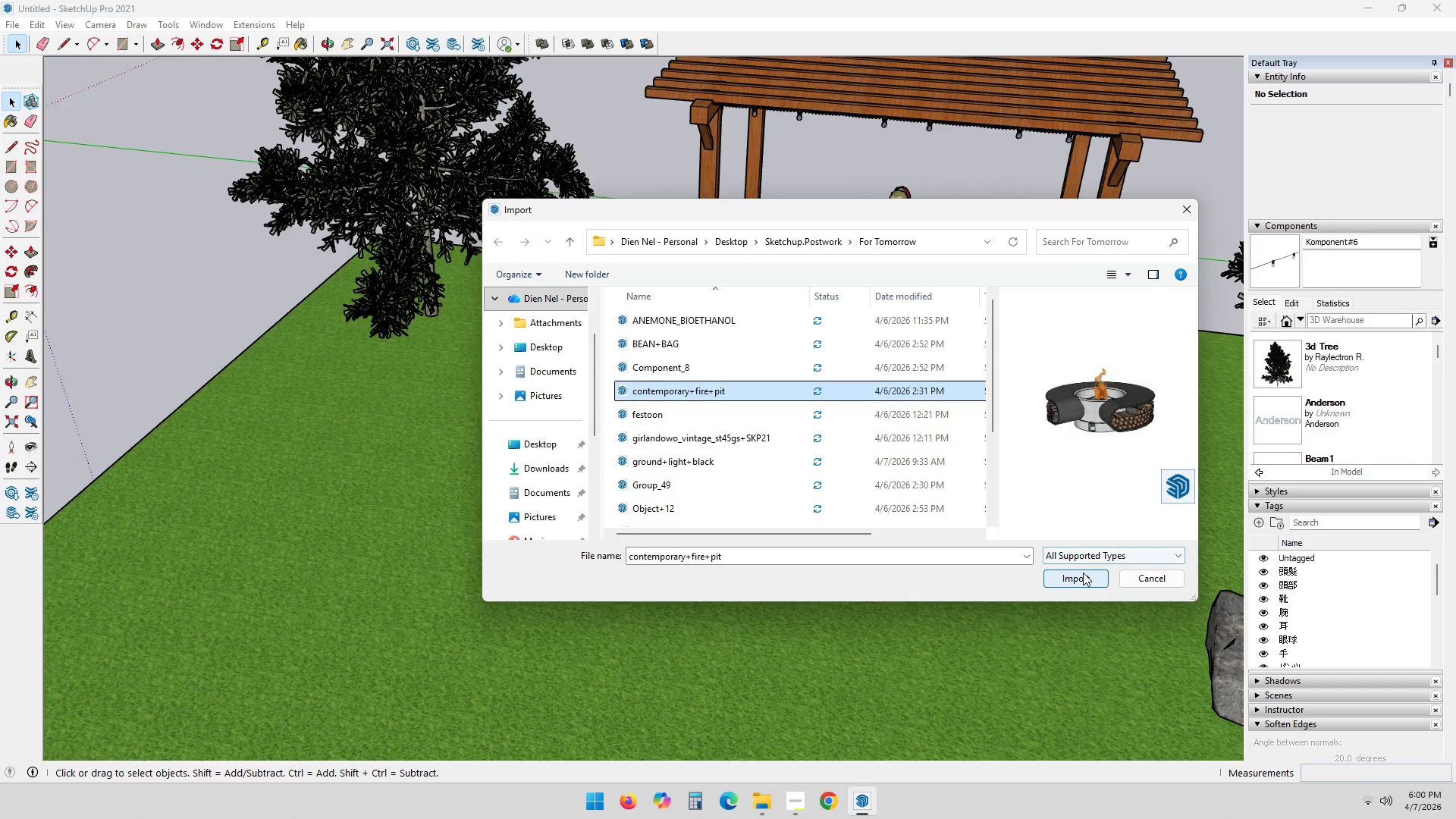 
key(ArrowDown)
 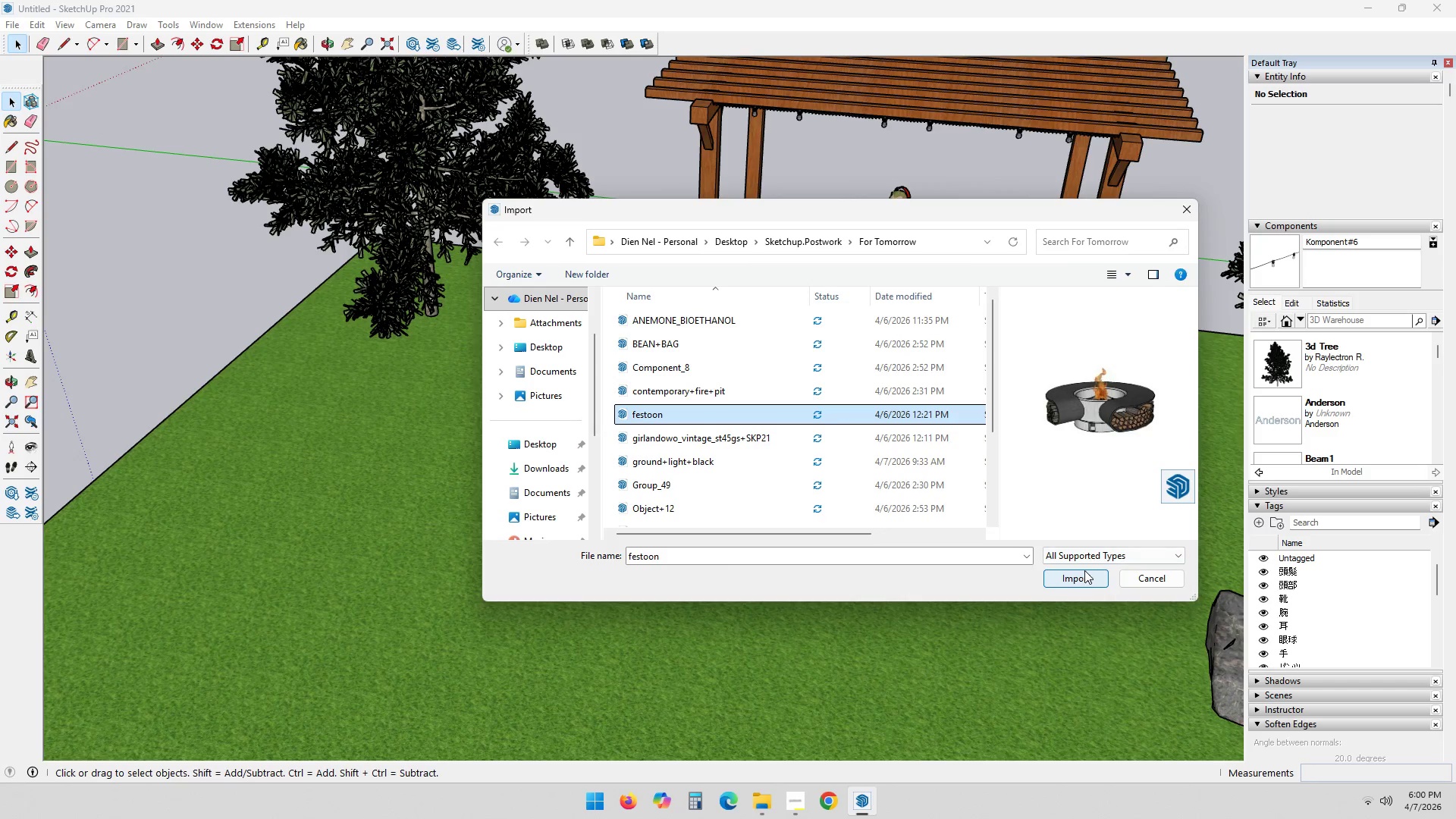 
key(ArrowDown)
 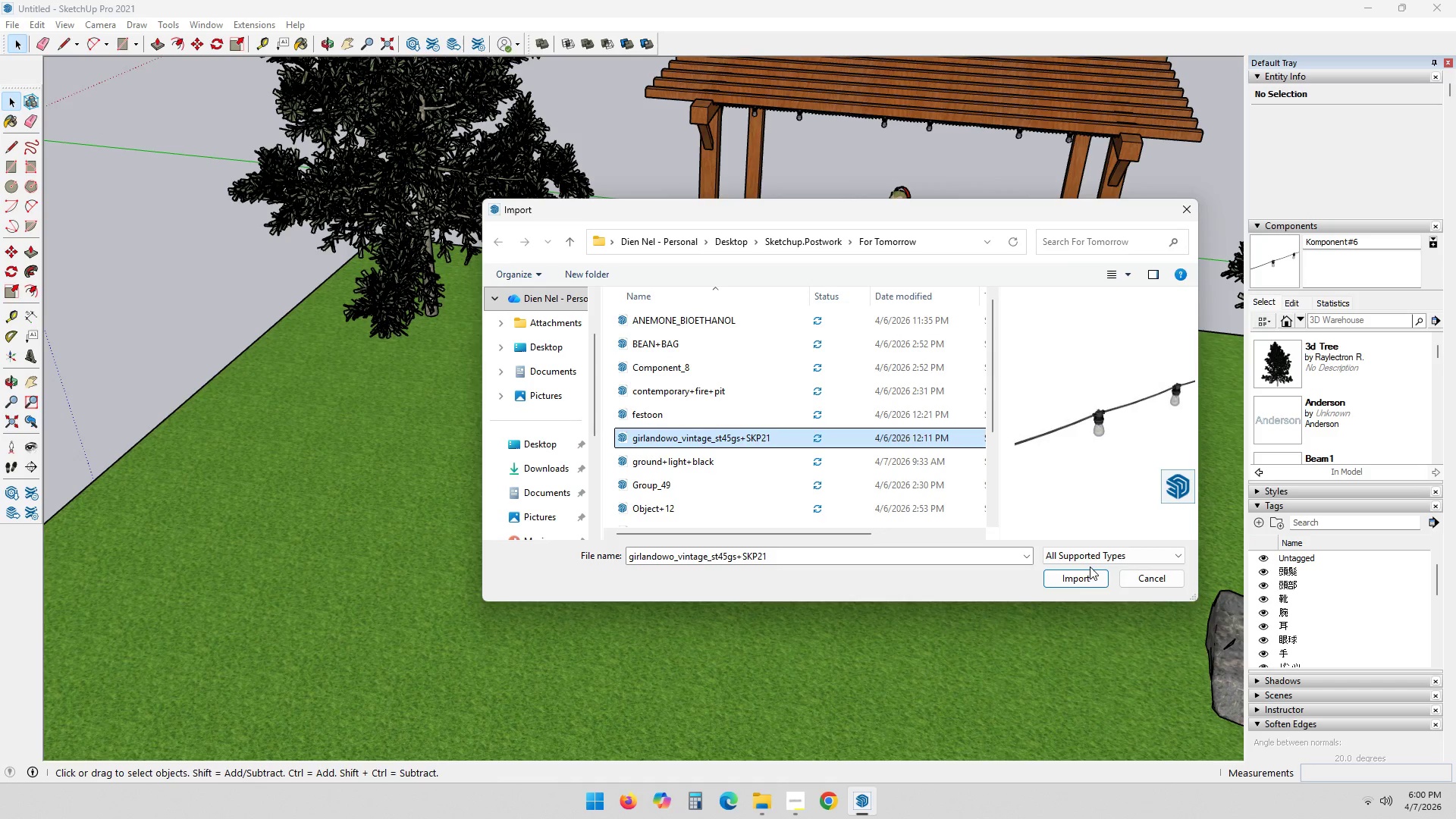 
key(ArrowUp)
 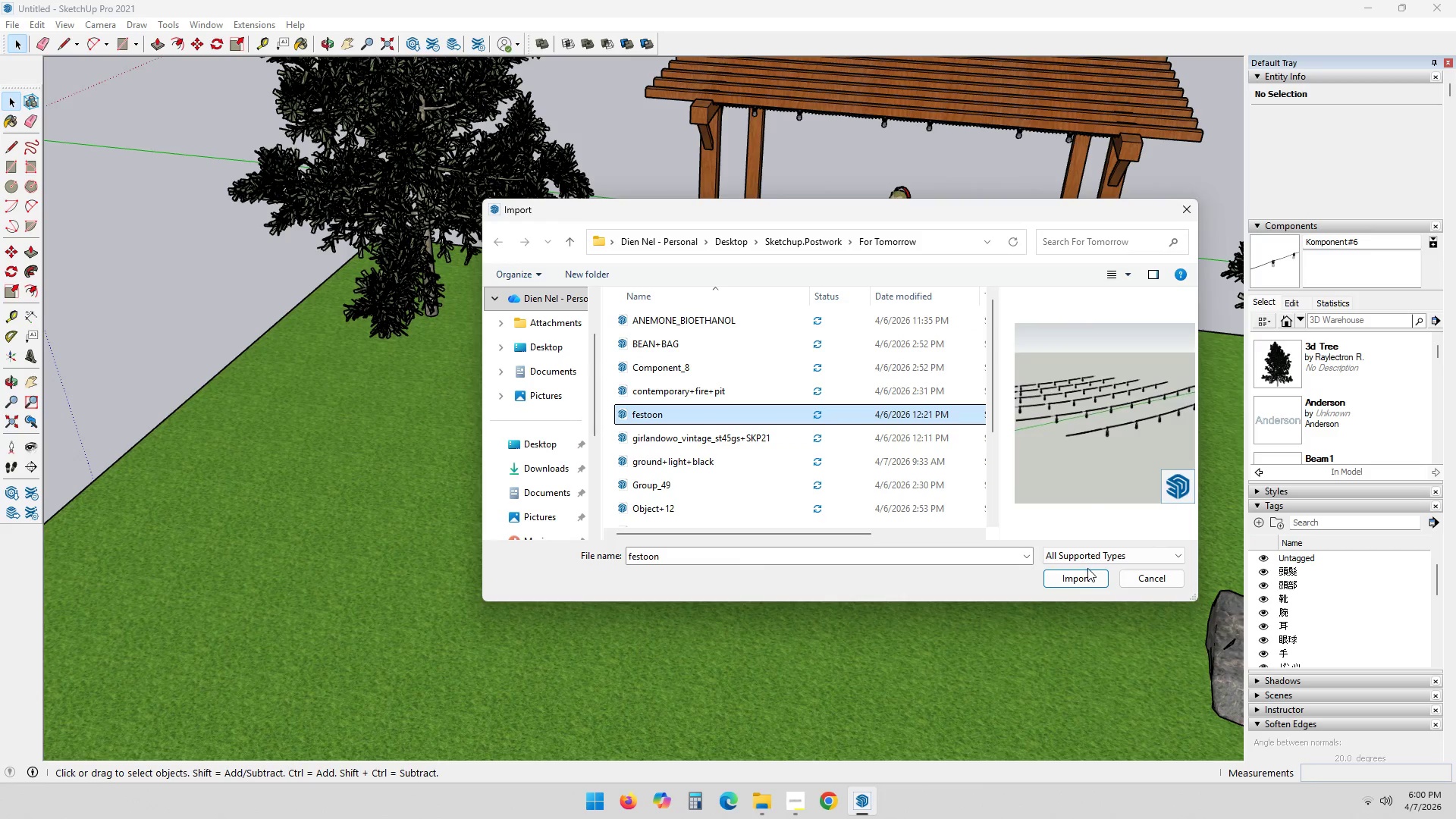 
key(ArrowDown)
 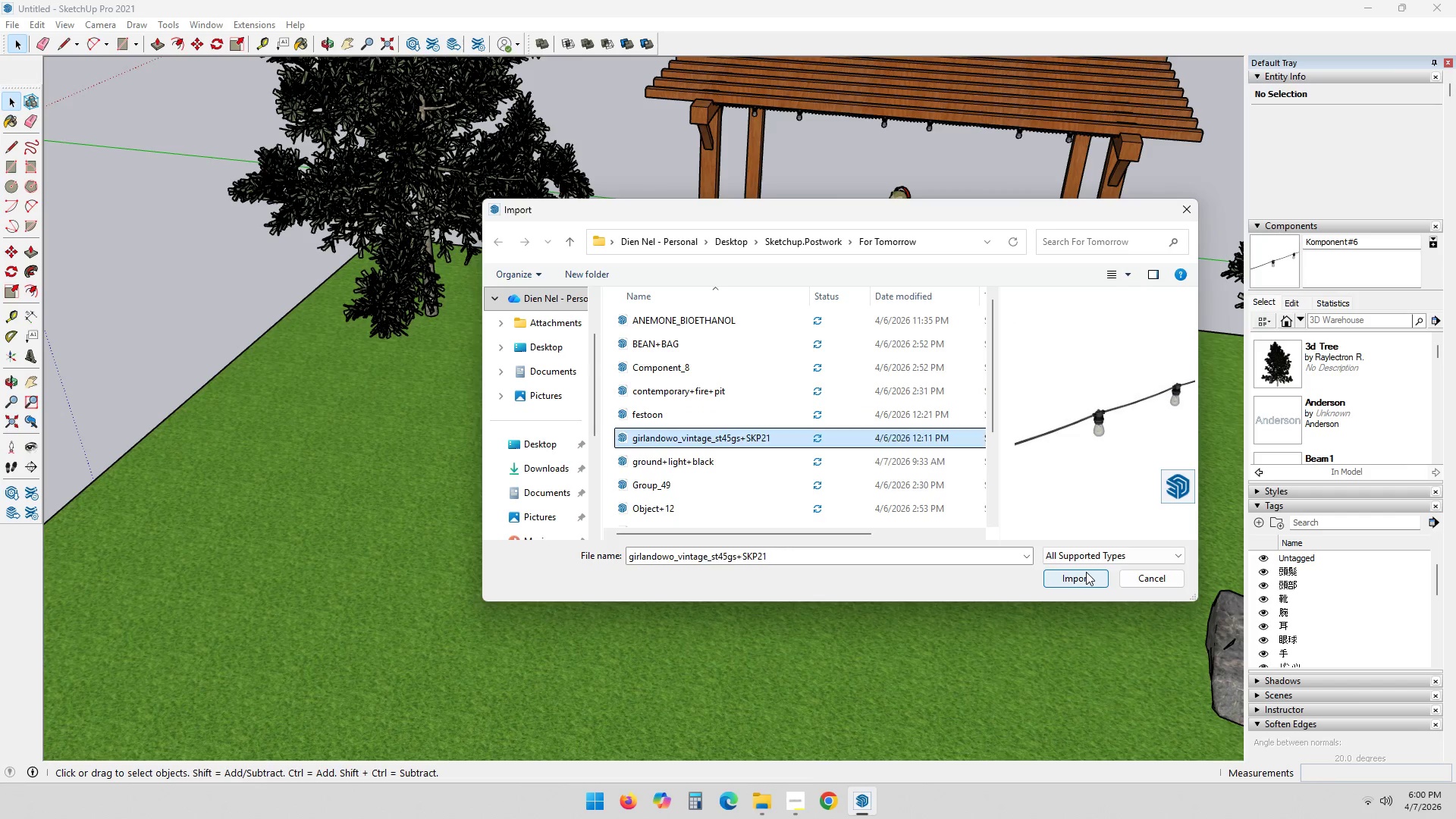 
key(ArrowDown)
 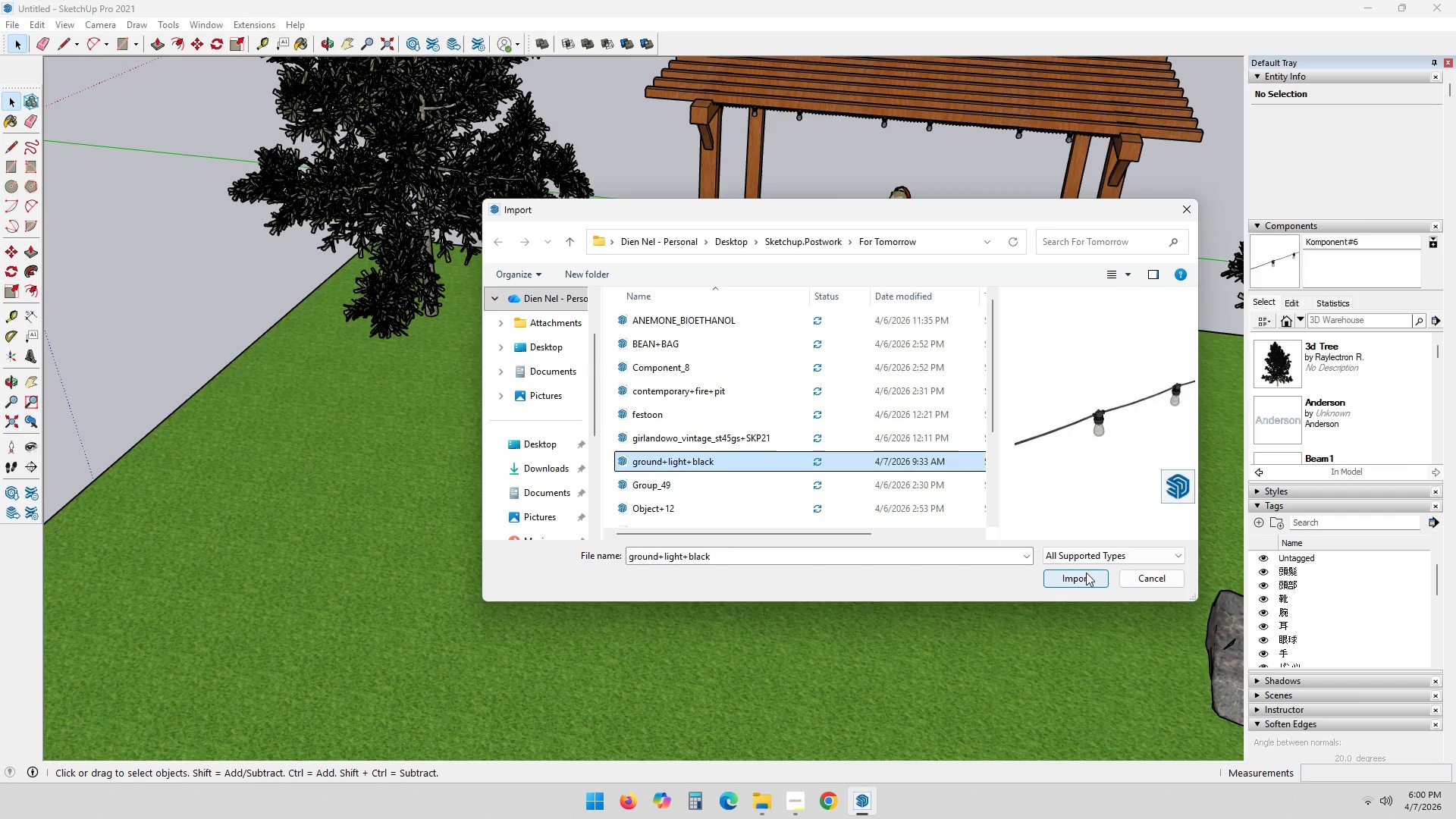 
key(ArrowDown)
 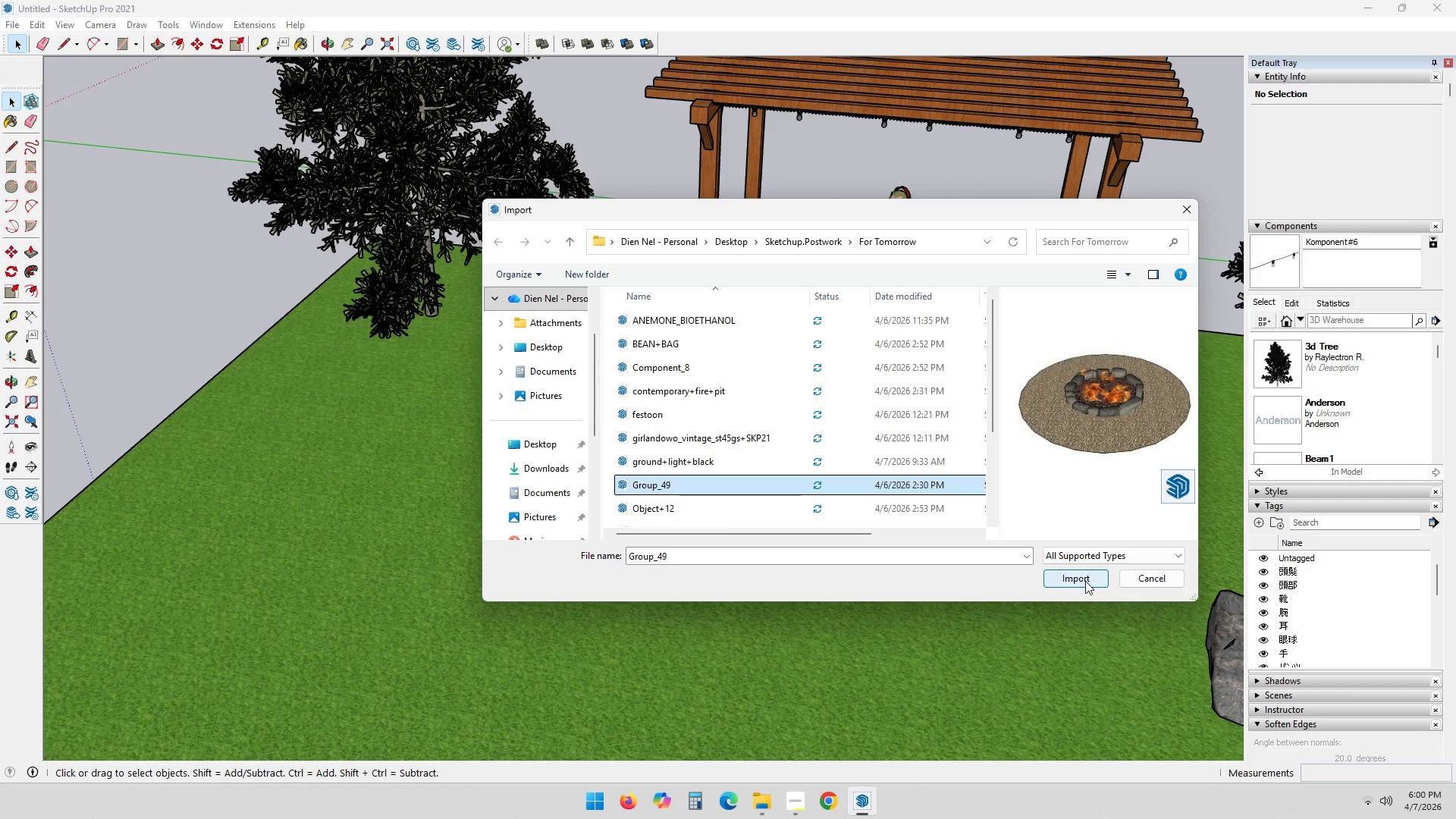 
key(ArrowUp)
 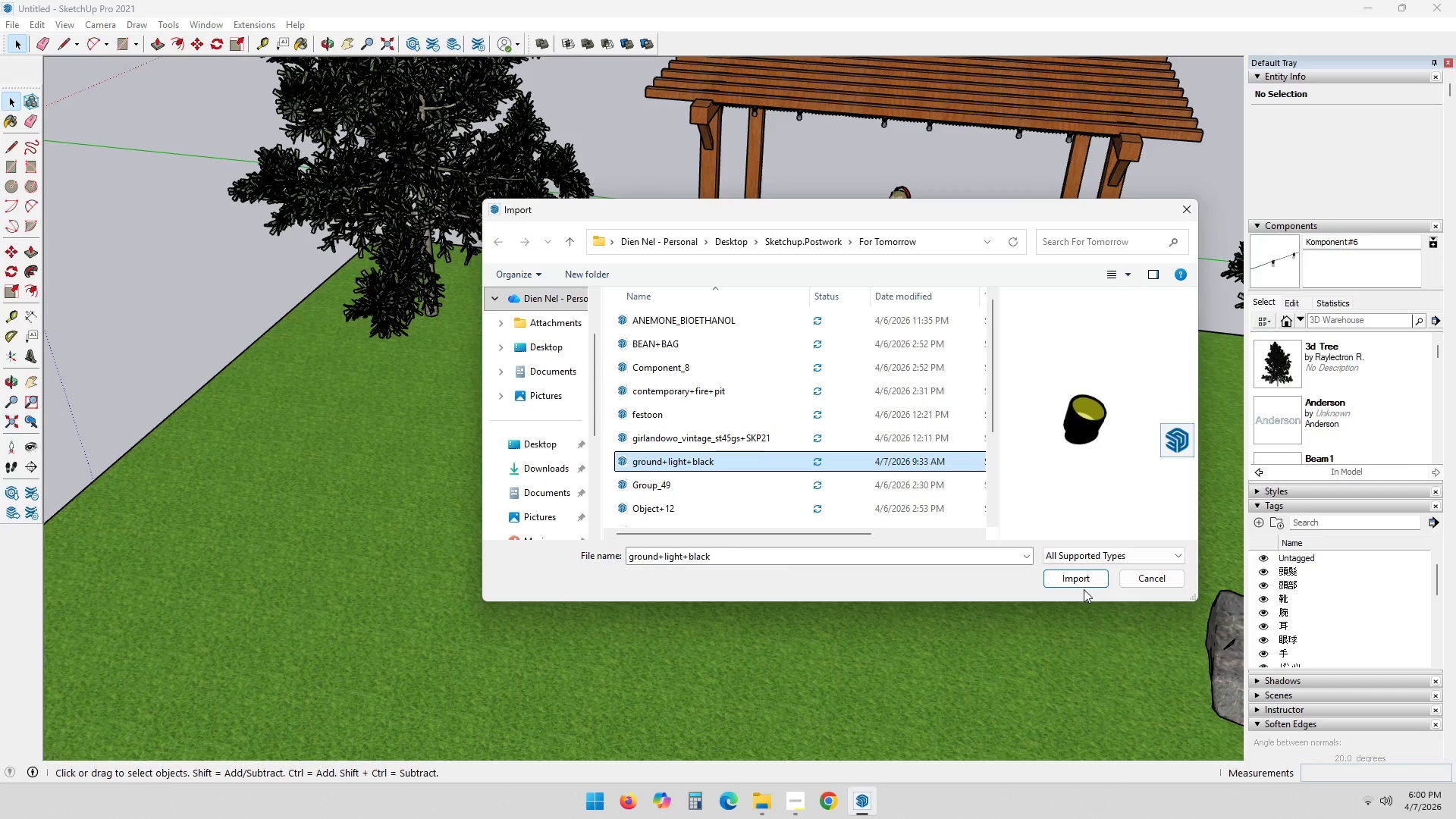 
left_click([1086, 583])
 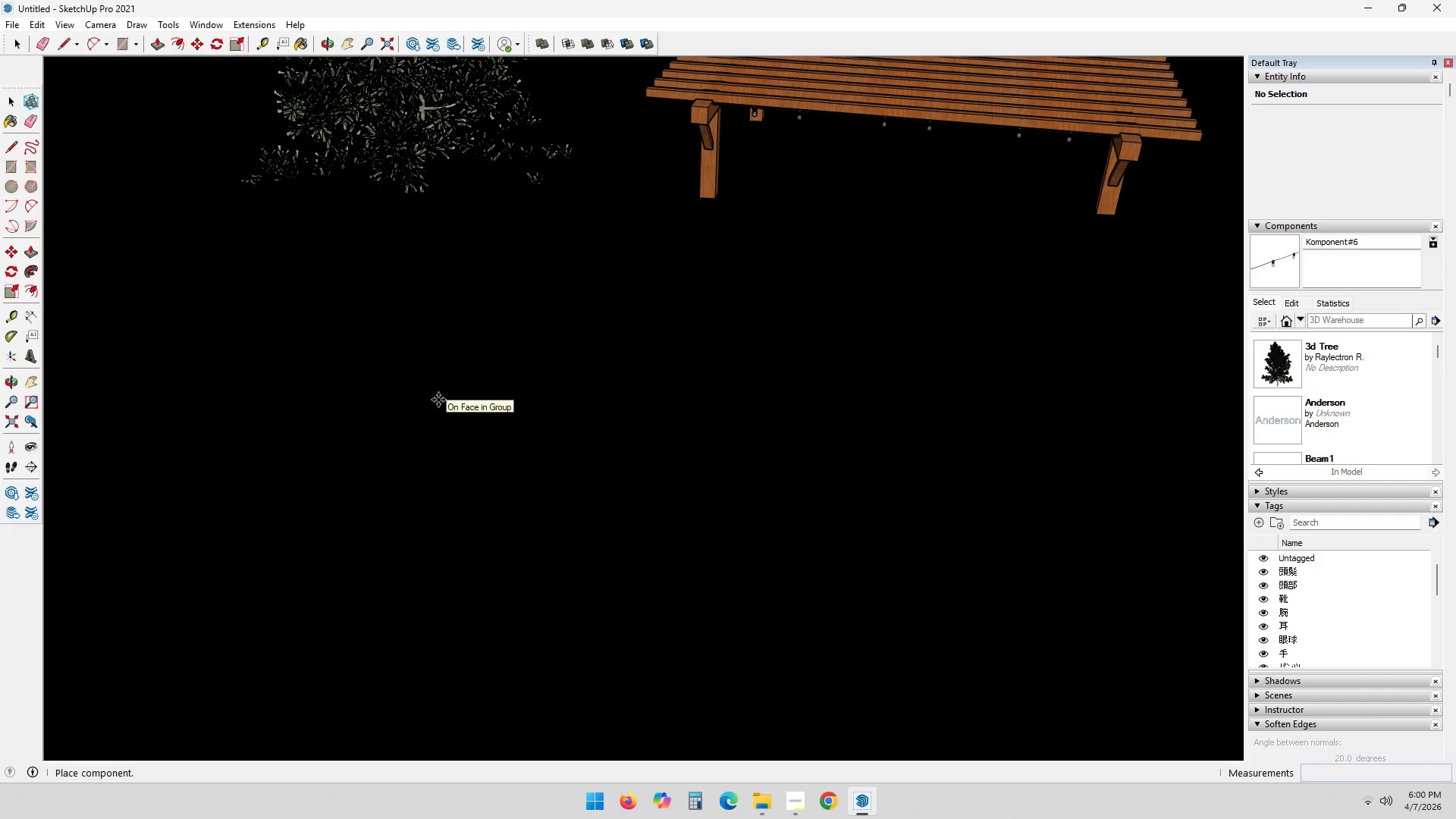 
left_click([448, 400])
 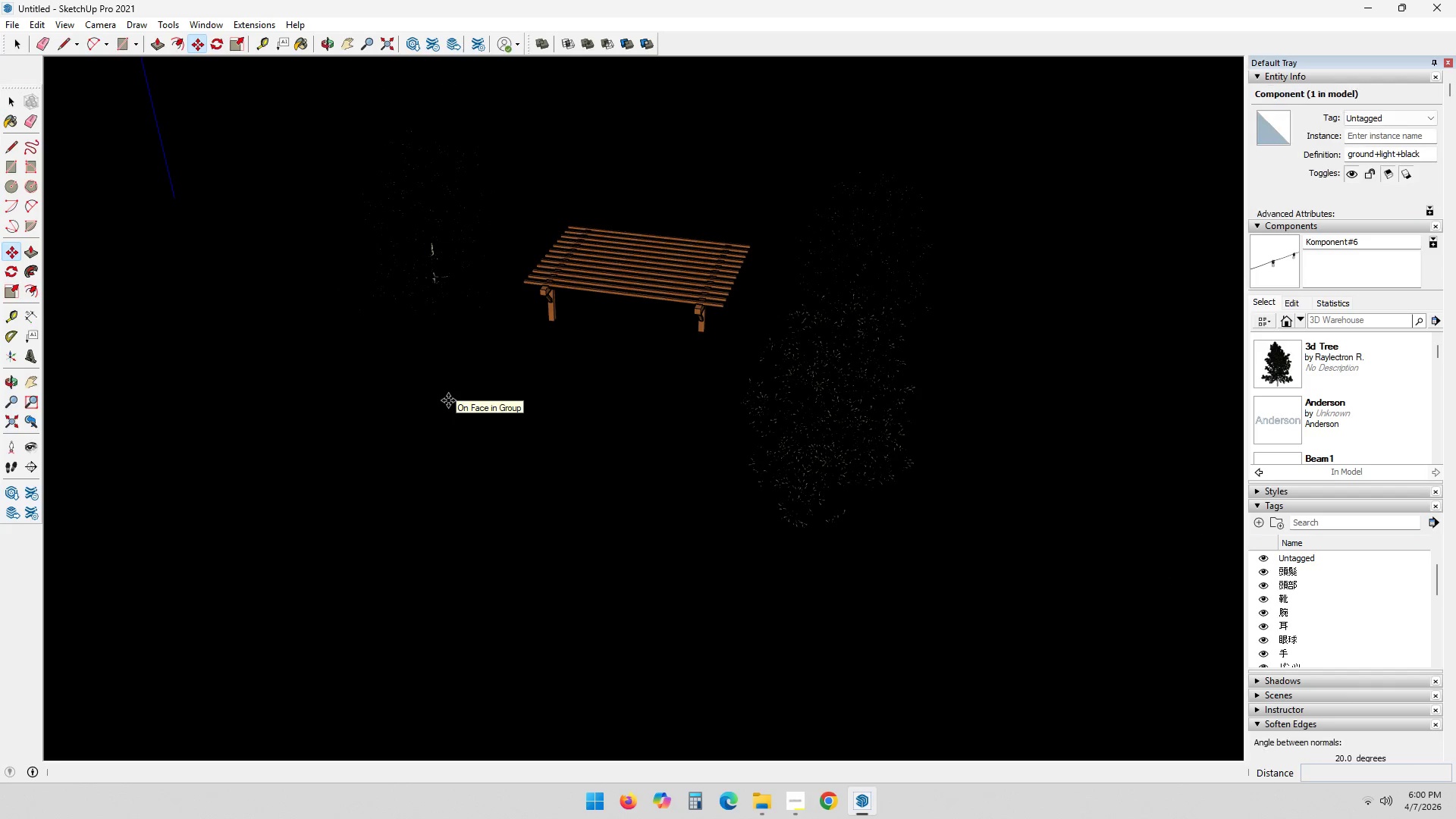 
scroll: coordinate [444, 406], scroll_direction: down, amount: 32.0
 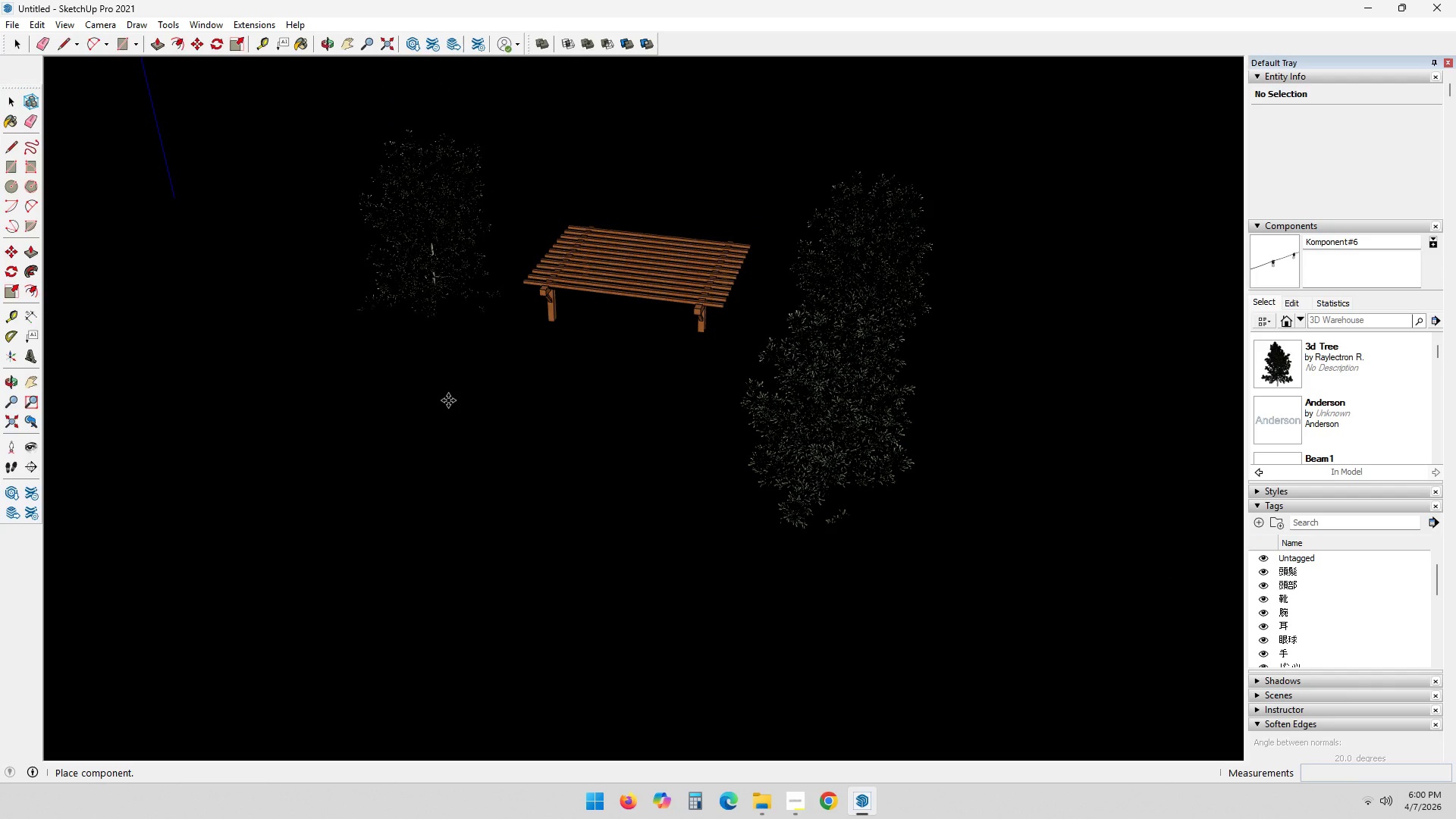 
key(Space)
 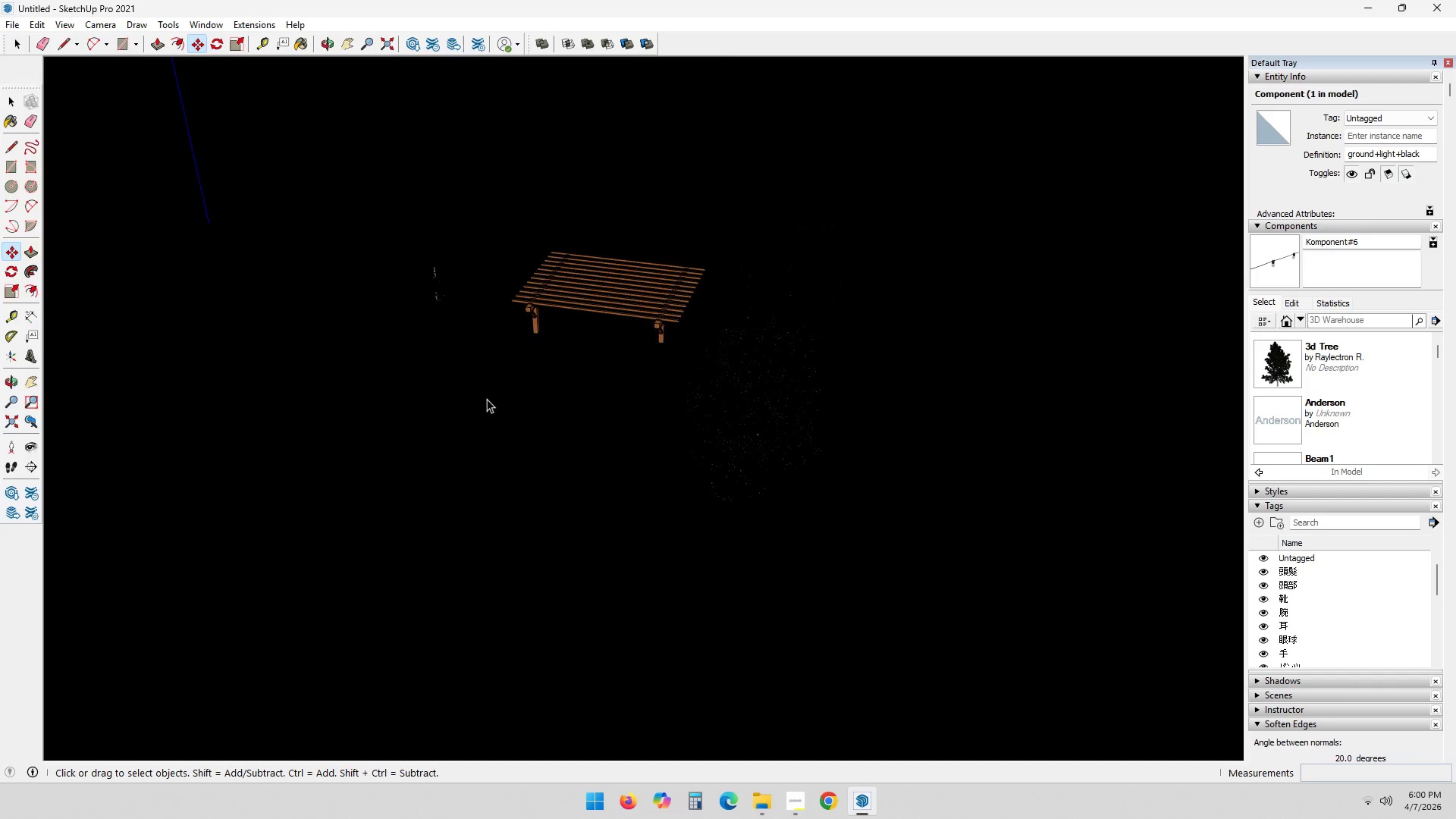 
scroll: coordinate [871, 445], scroll_direction: down, amount: 282.0
 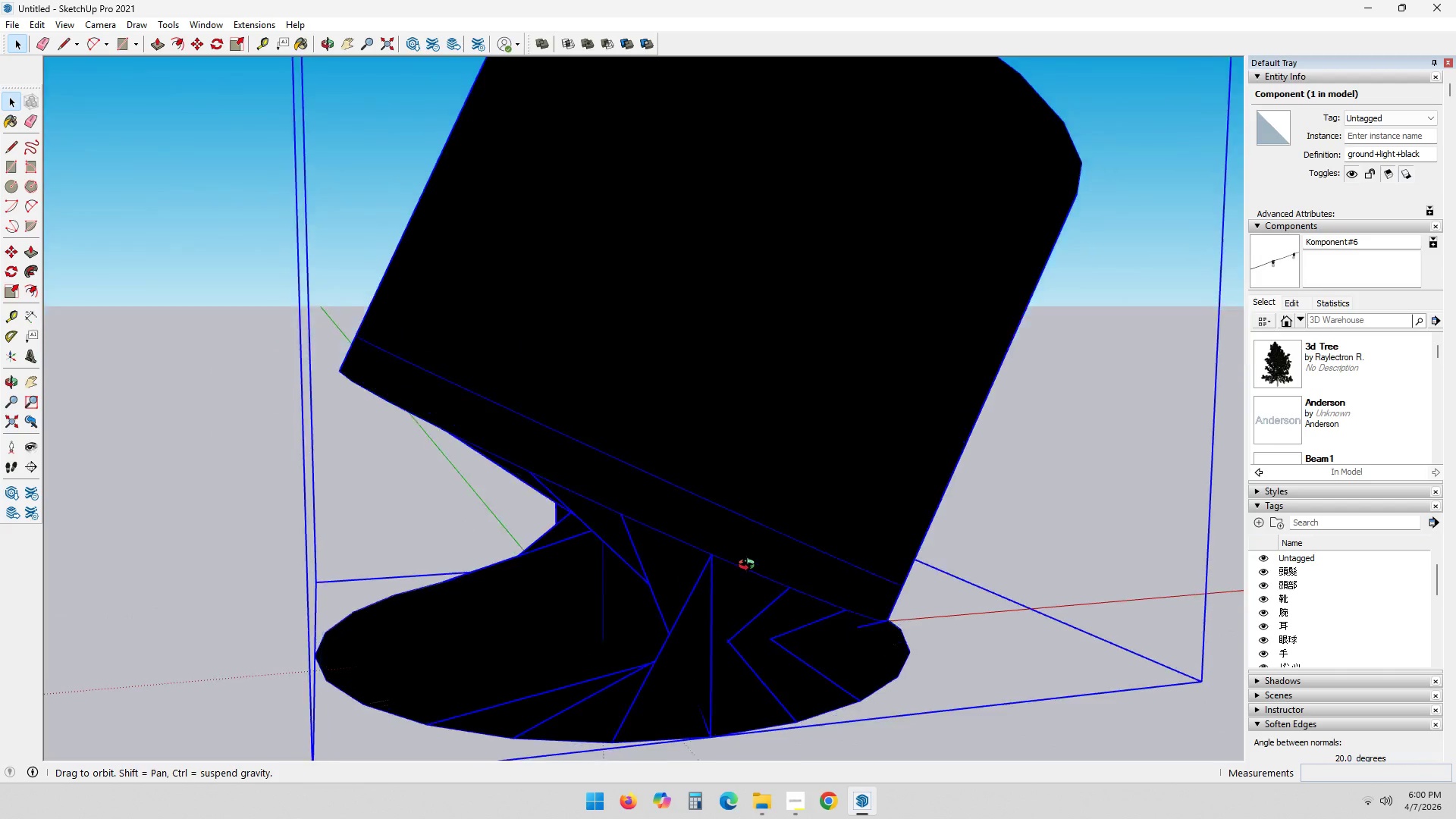 
scroll: coordinate [766, 519], scroll_direction: down, amount: 4.0
 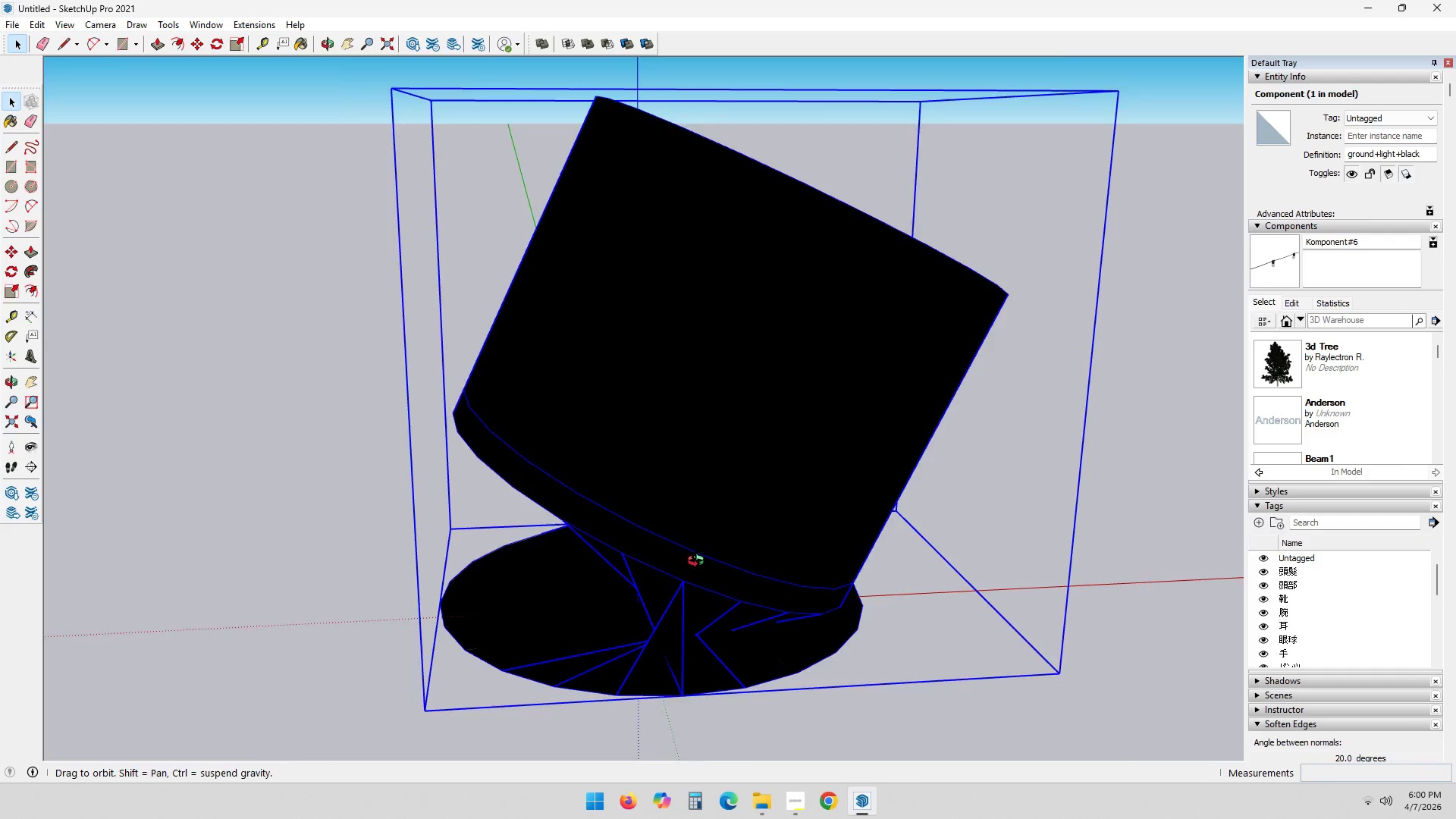 
key(S)
 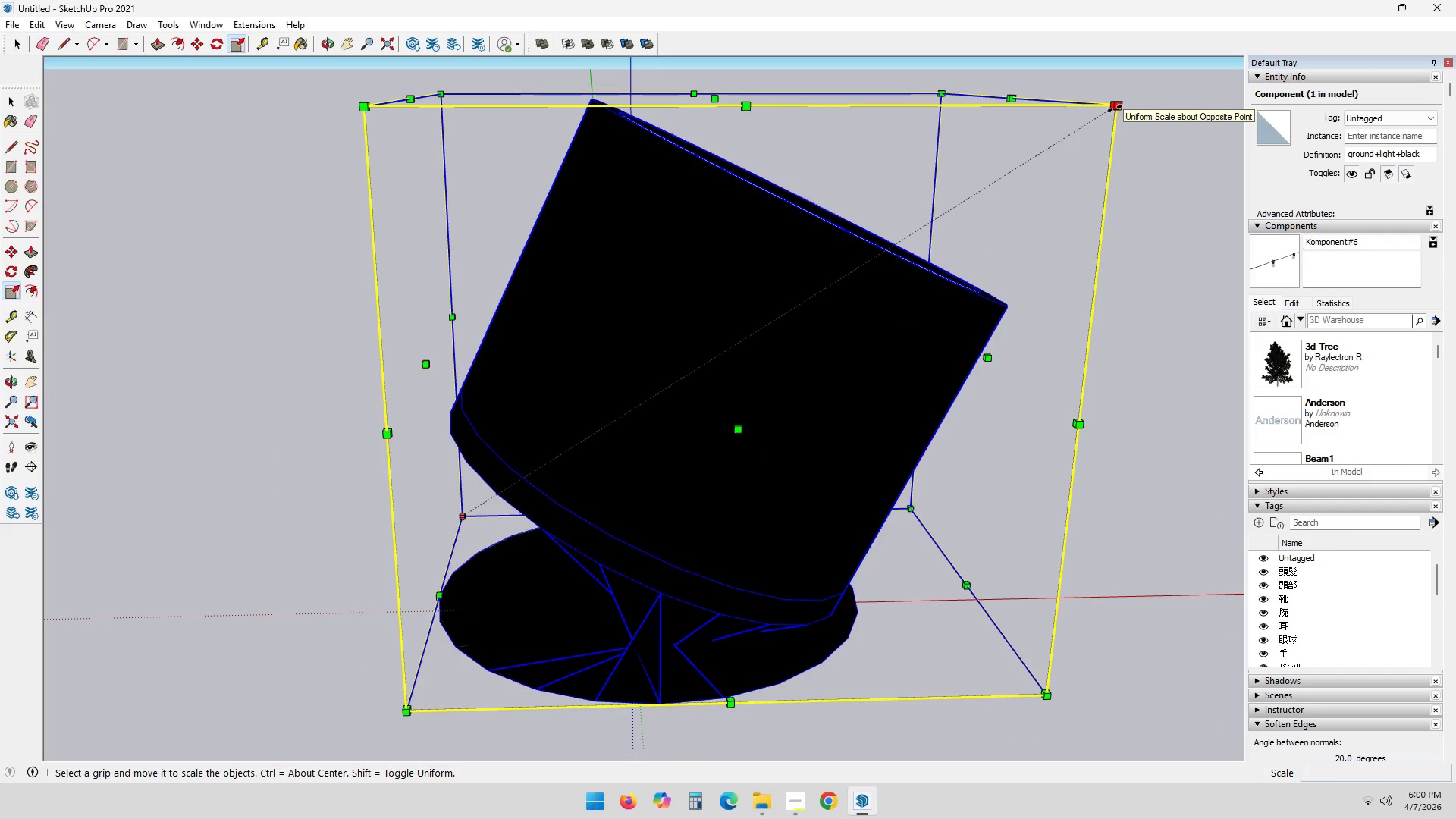 
left_click([1115, 108])
 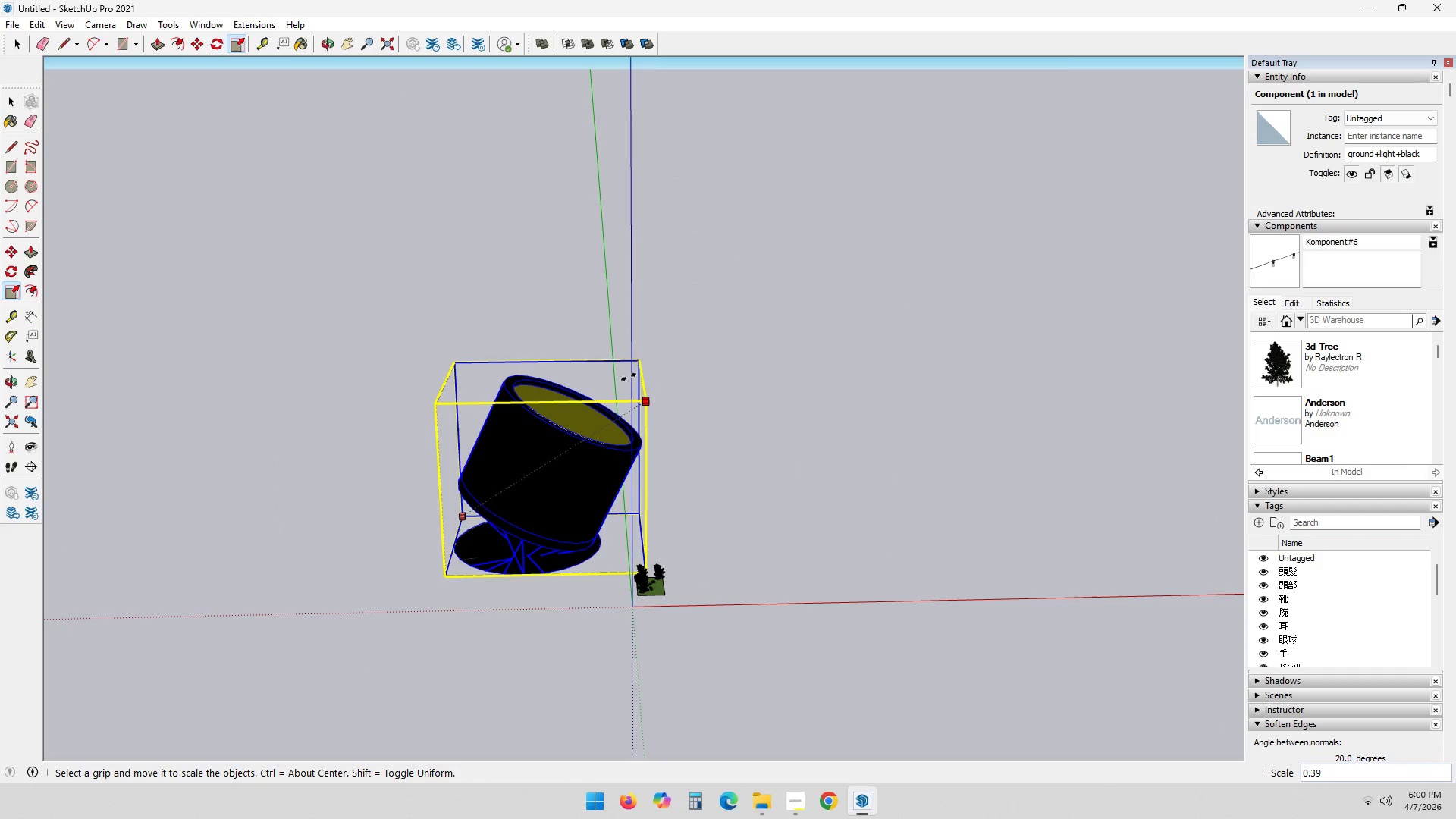 
left_click([635, 377])
 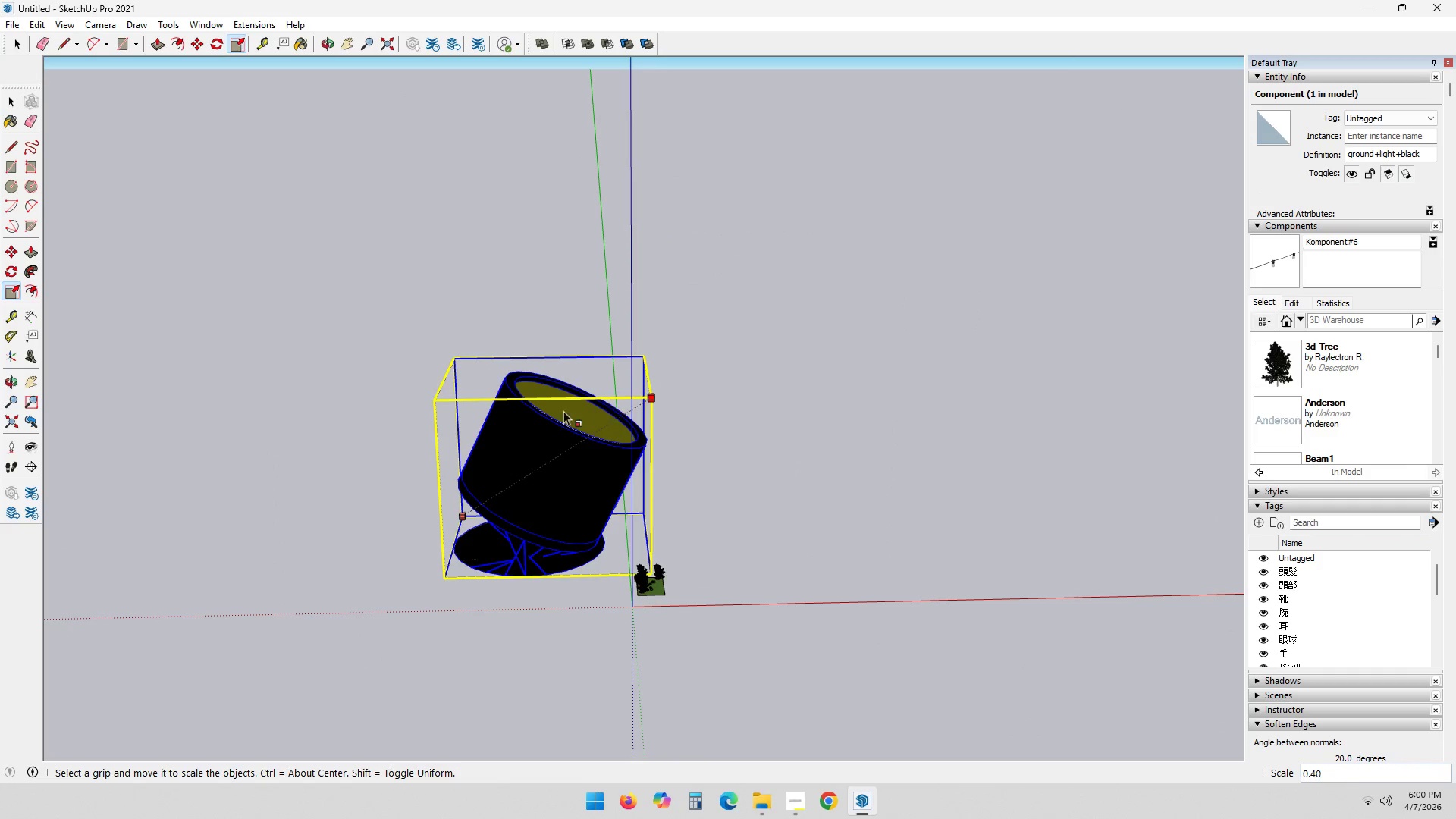 
scroll: coordinate [501, 397], scroll_direction: up, amount: 3.0
 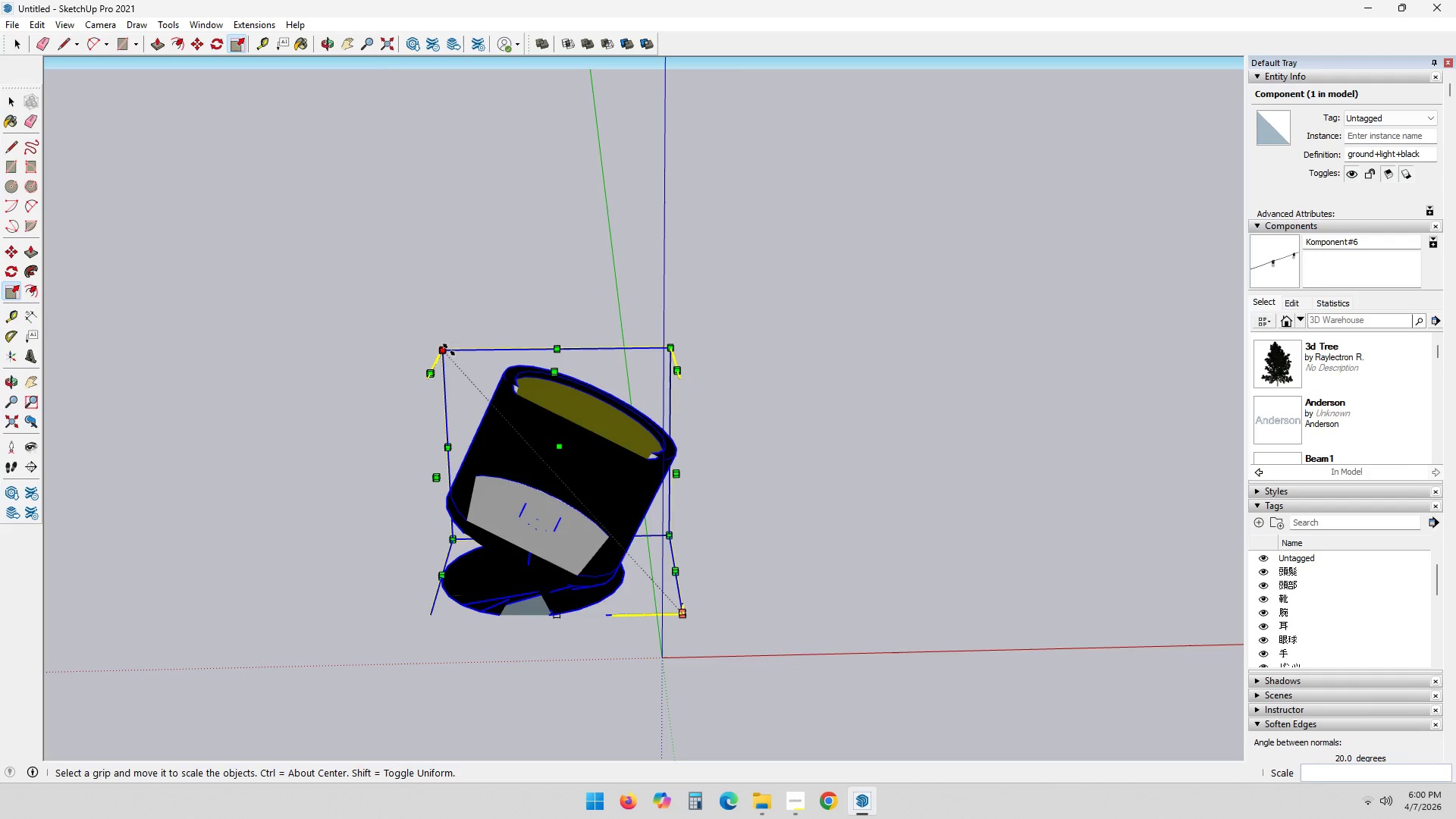 
left_click([442, 350])
 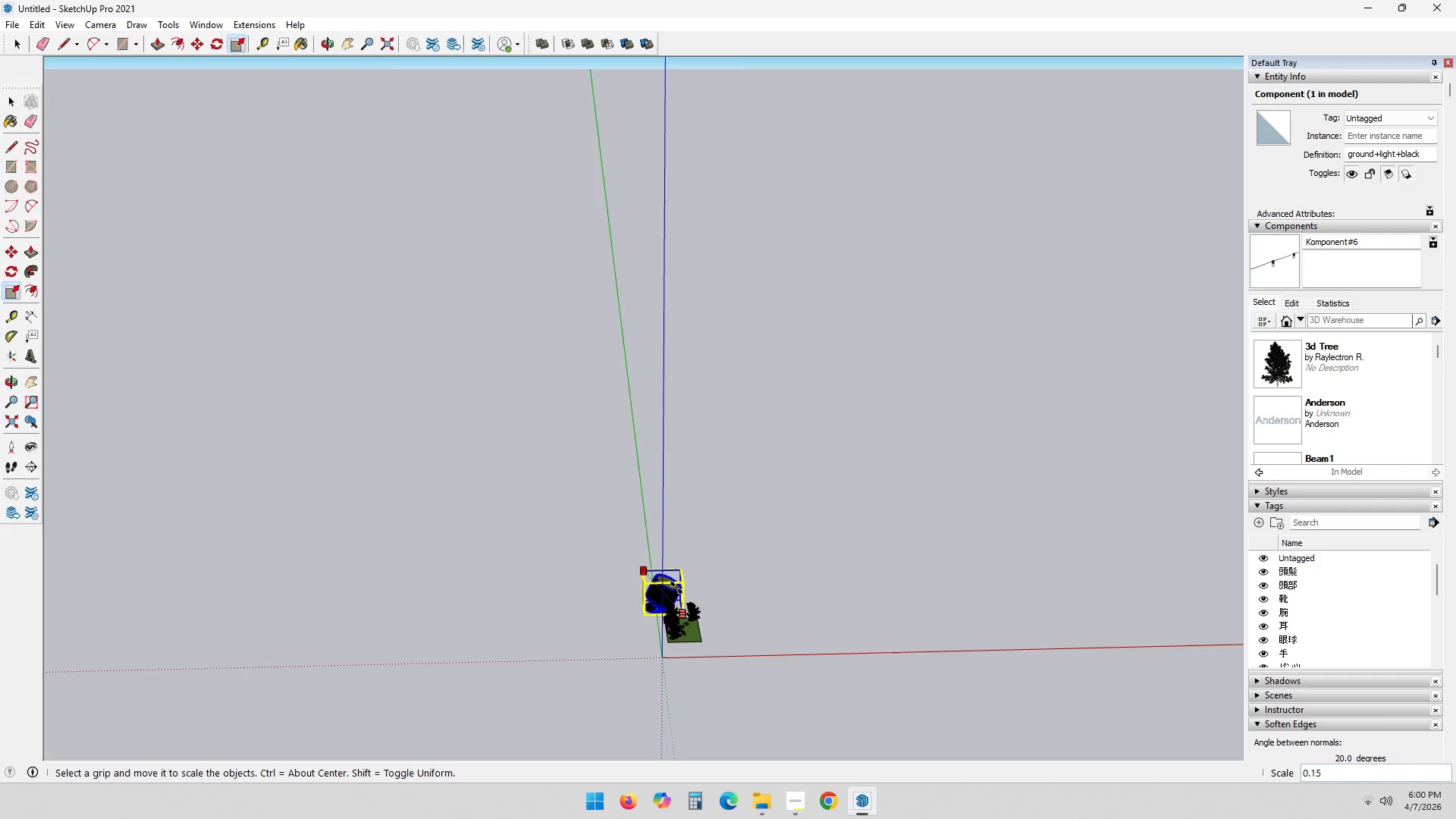 
left_click([679, 592])
 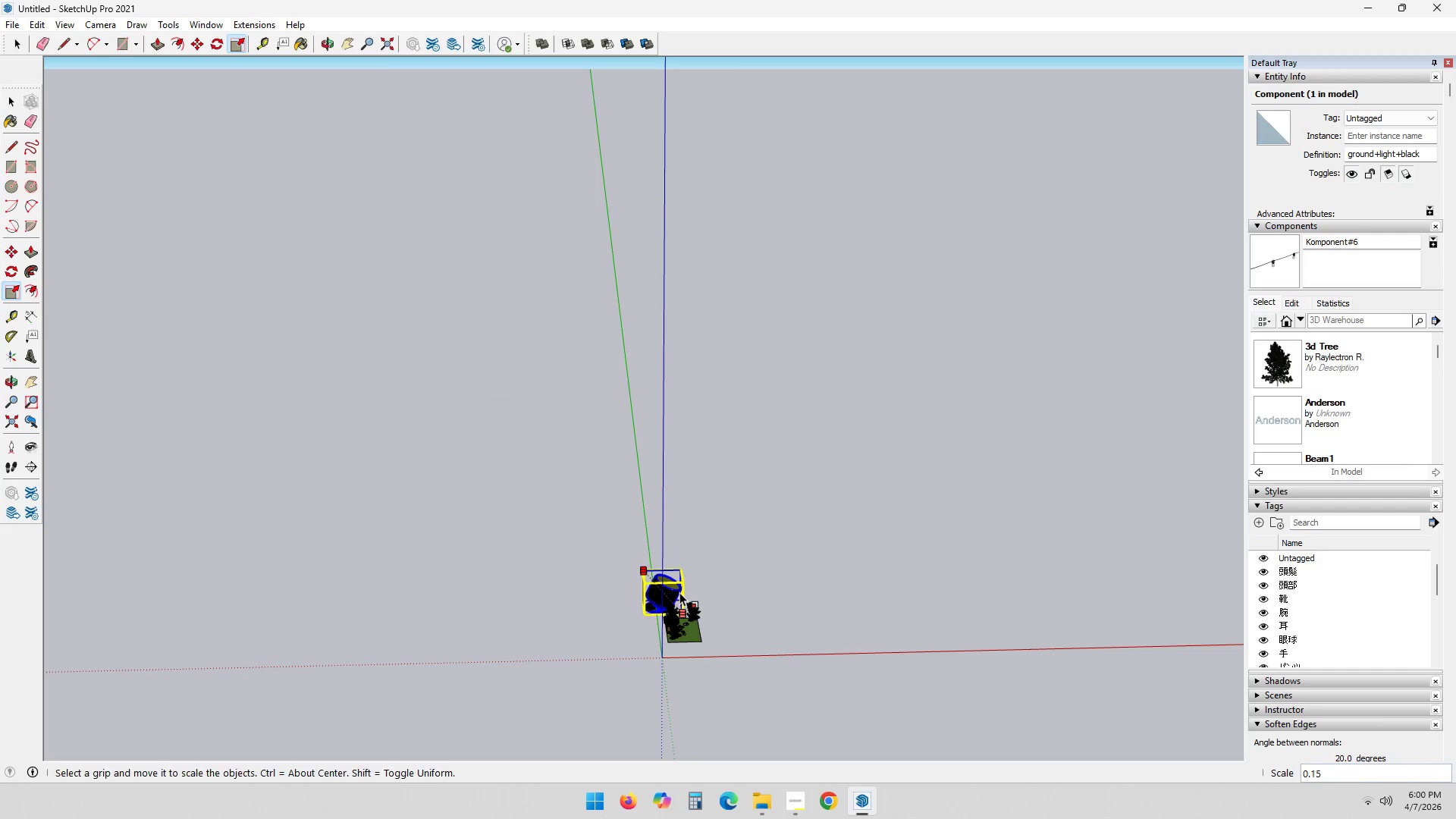 
scroll: coordinate [666, 601], scroll_direction: up, amount: 17.0
 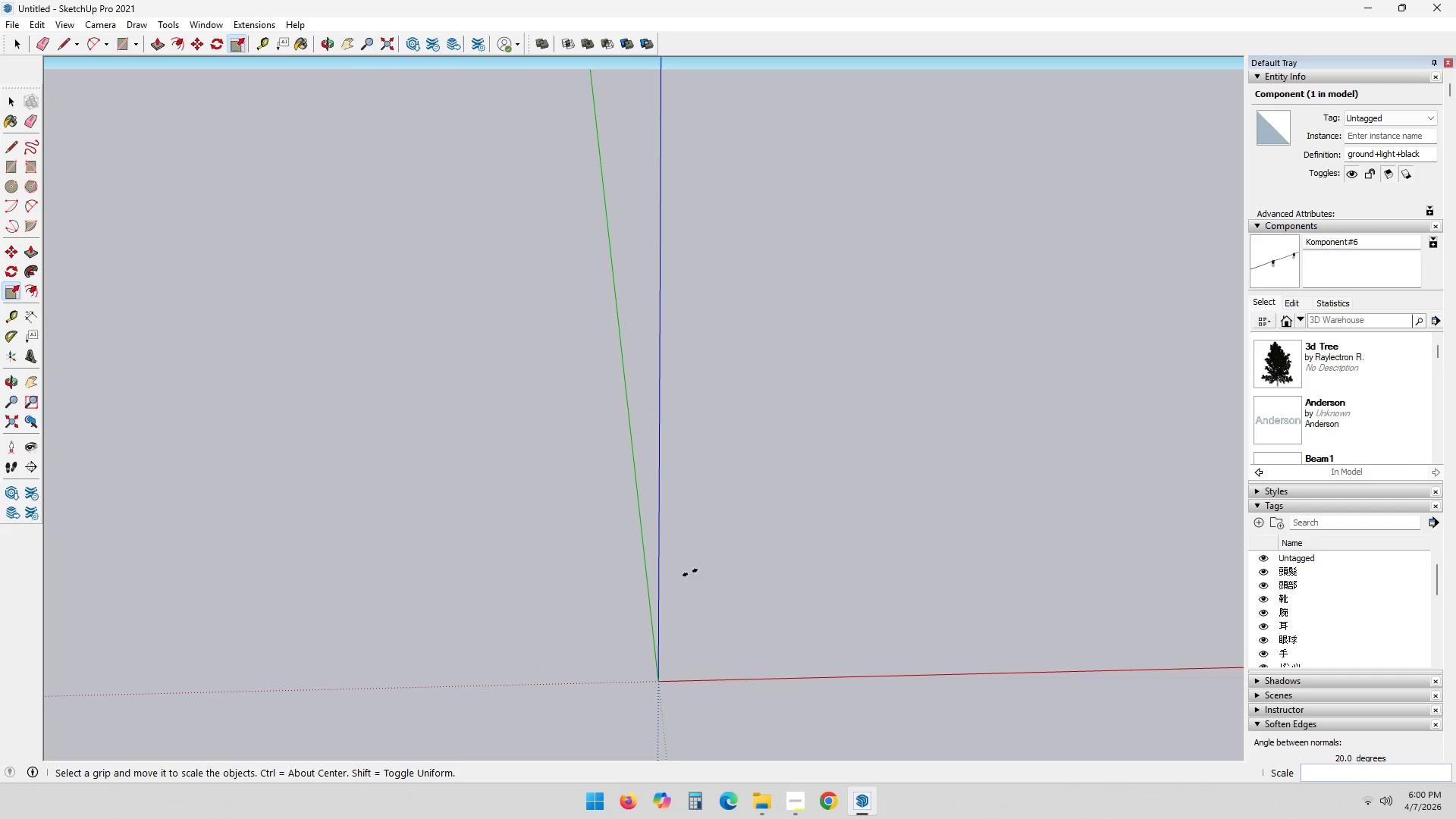 
key(Space)
 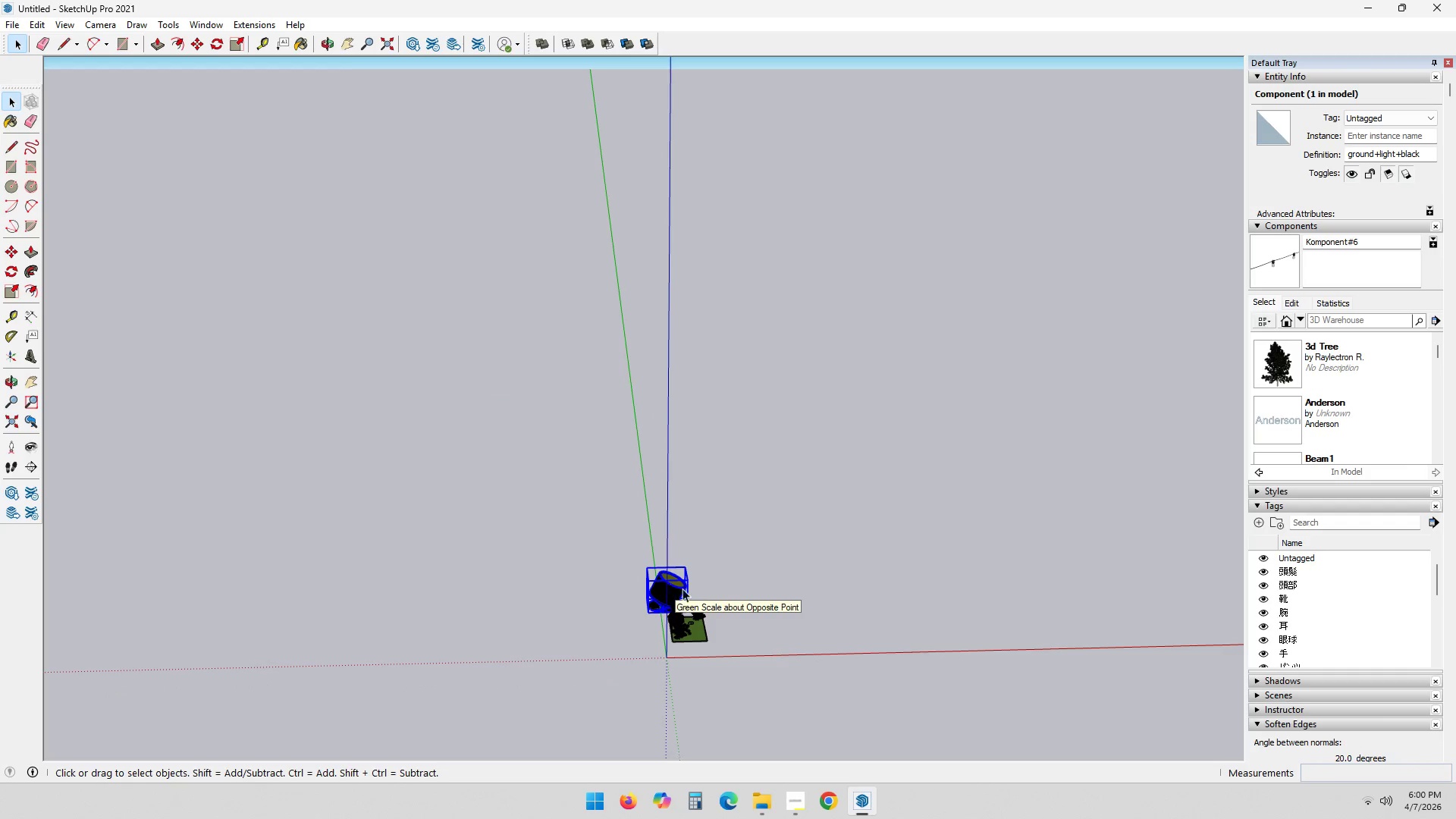 
scroll: coordinate [666, 608], scroll_direction: down, amount: 3.0
 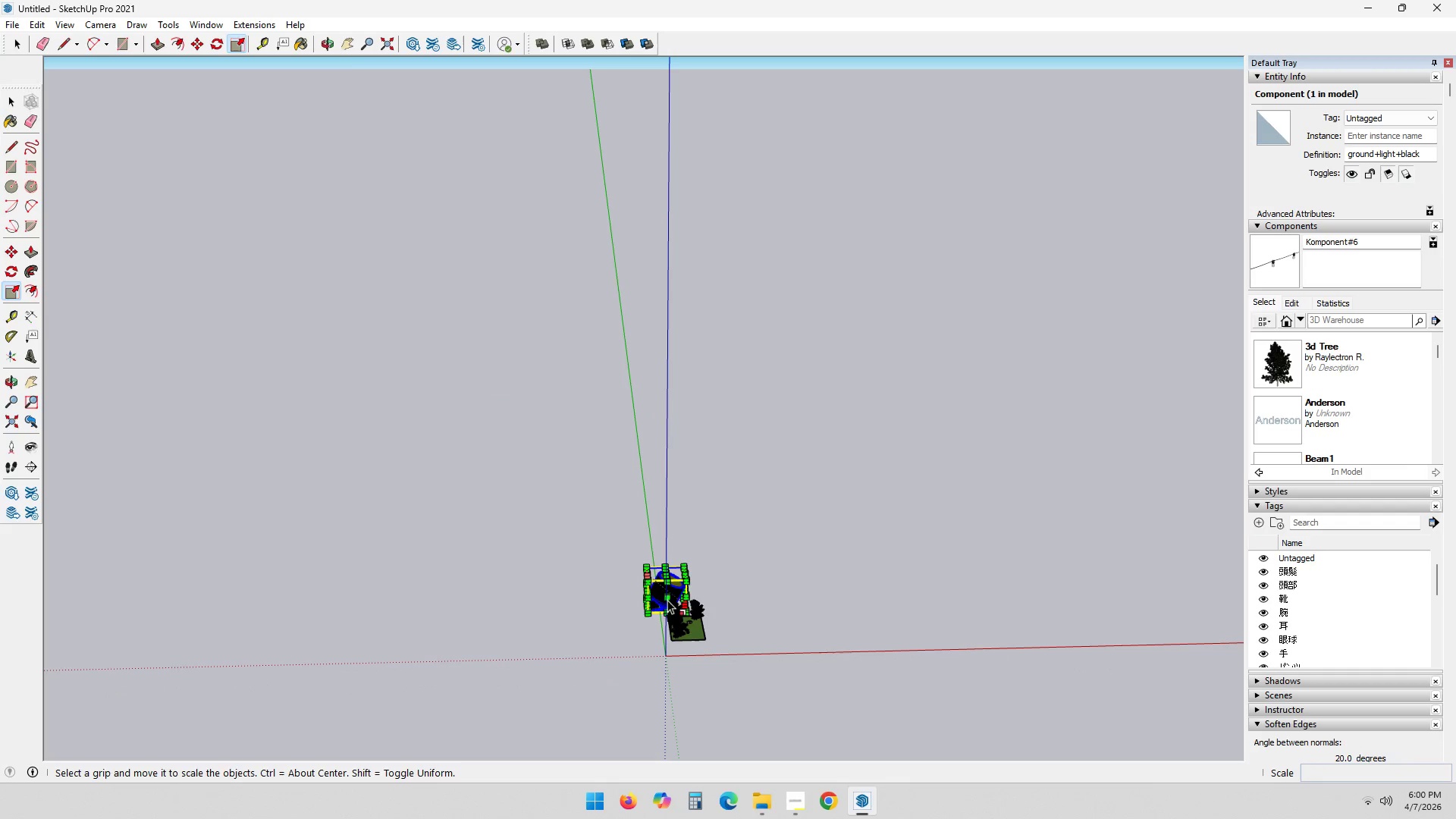 
left_click([722, 580])
 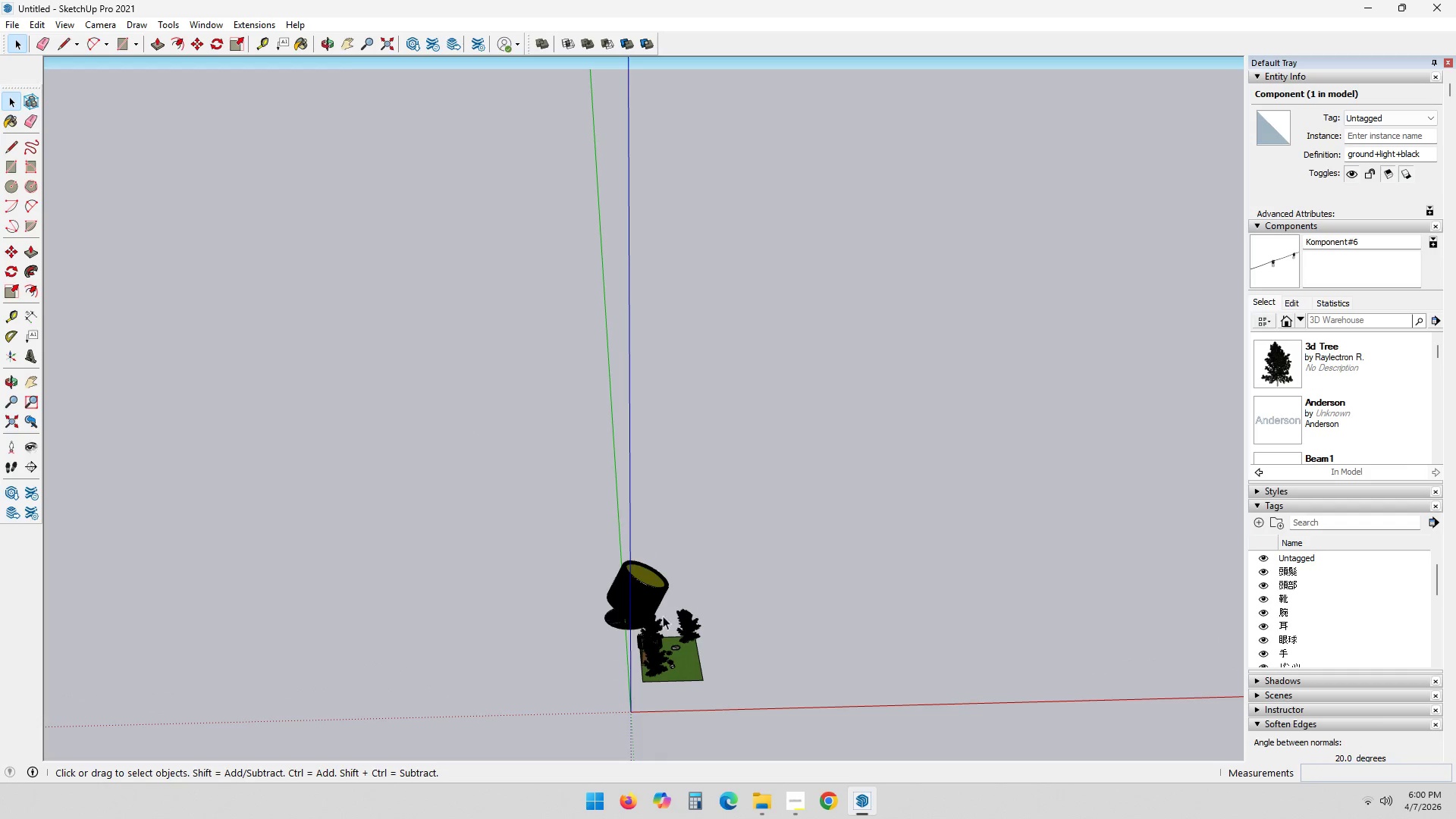 
scroll: coordinate [651, 617], scroll_direction: up, amount: 12.0
 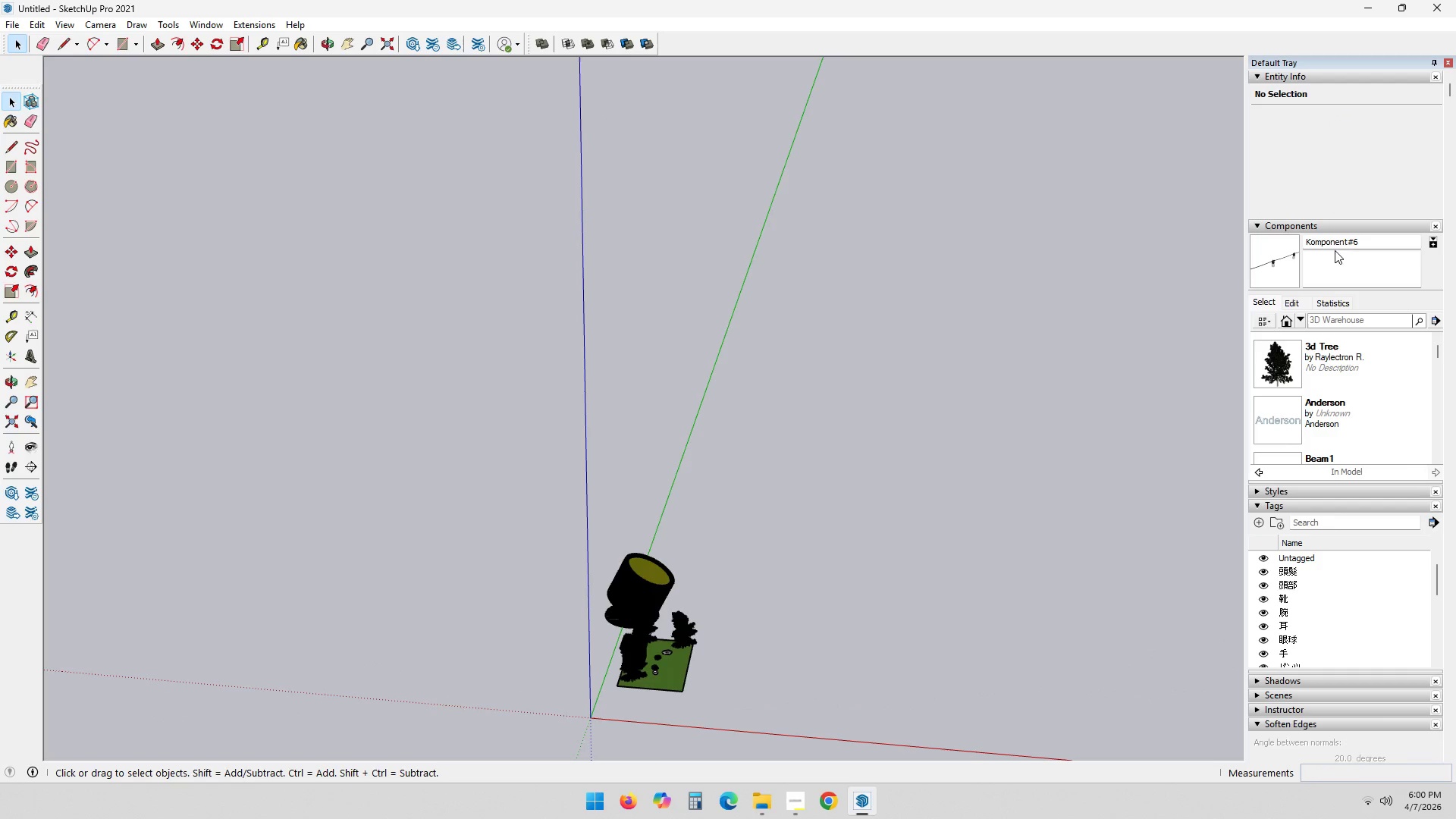 
scroll: coordinate [1297, 614], scroll_direction: down, amount: 6.0
 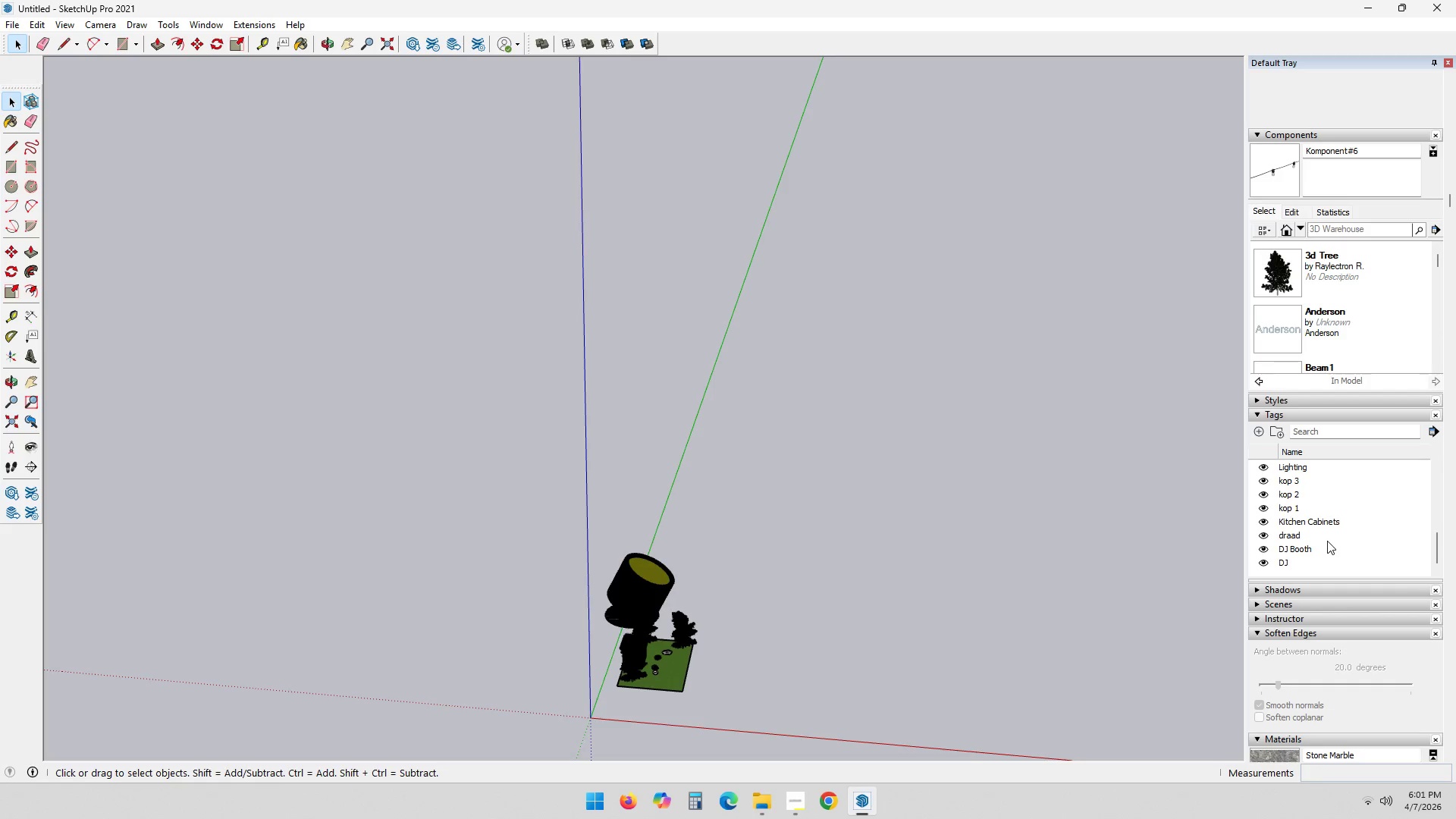 
scroll: coordinate [1321, 541], scroll_direction: up, amount: 1.0
 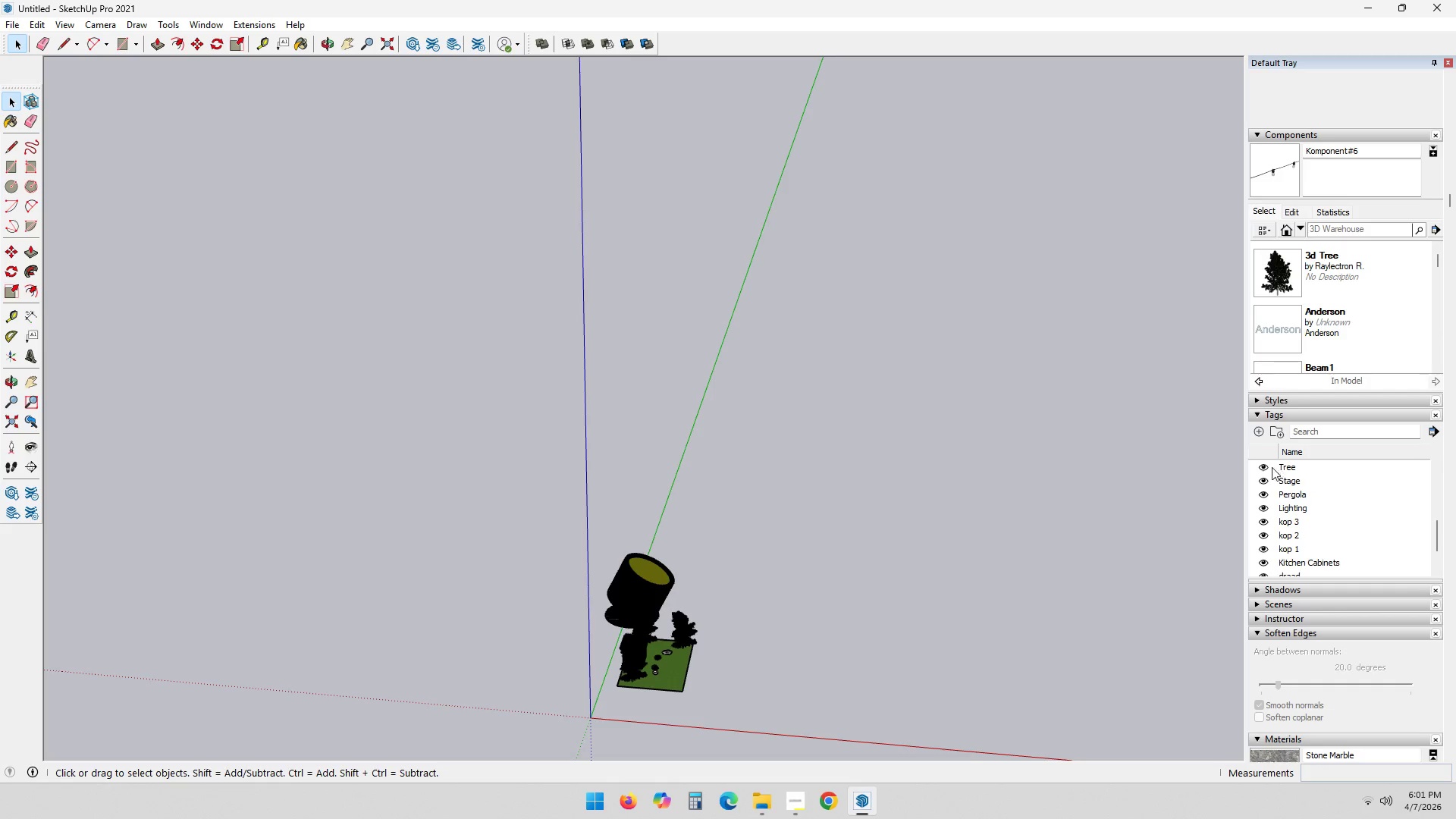 
left_click([1262, 468])
 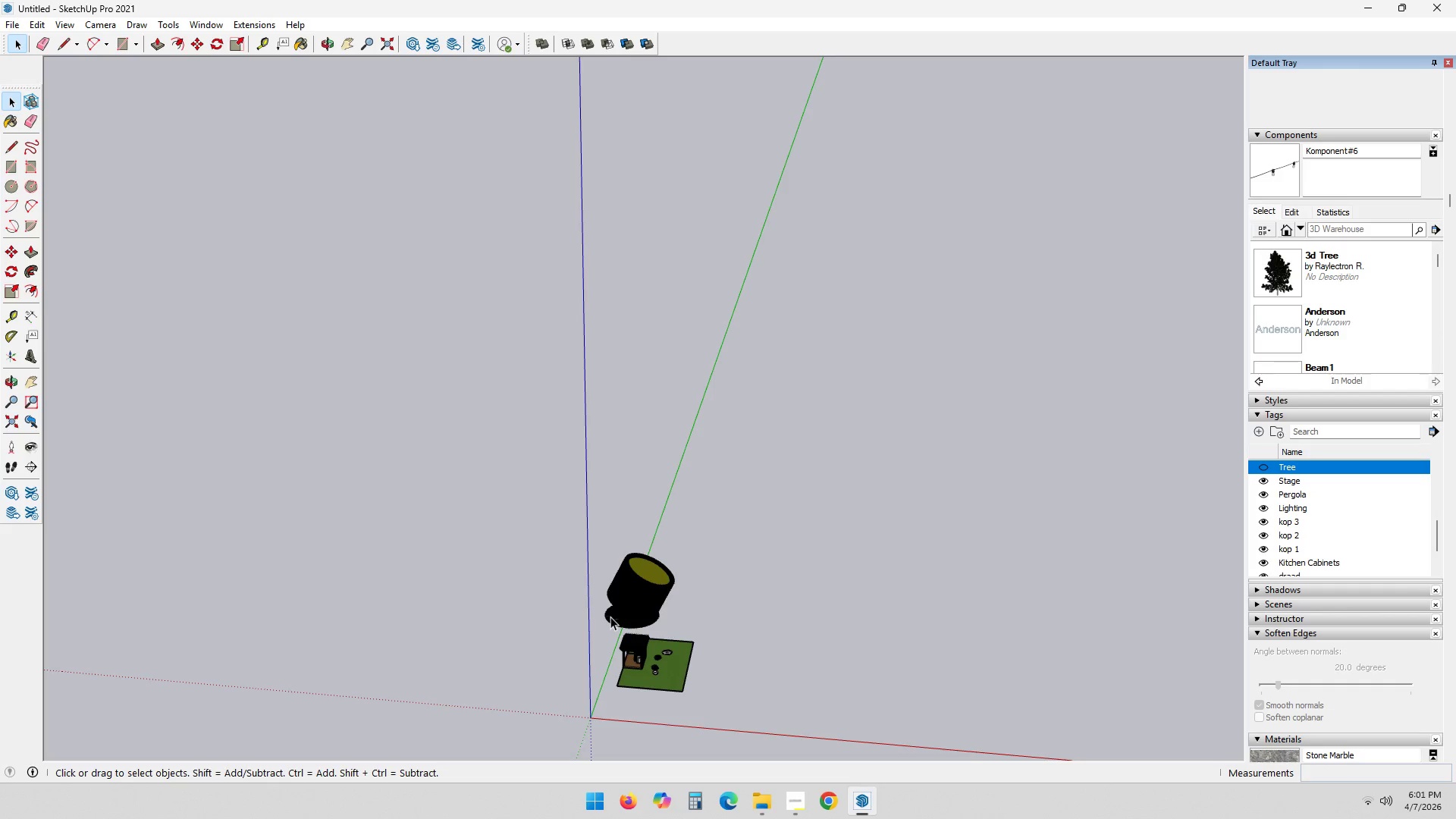 
scroll: coordinate [682, 594], scroll_direction: up, amount: 8.0
 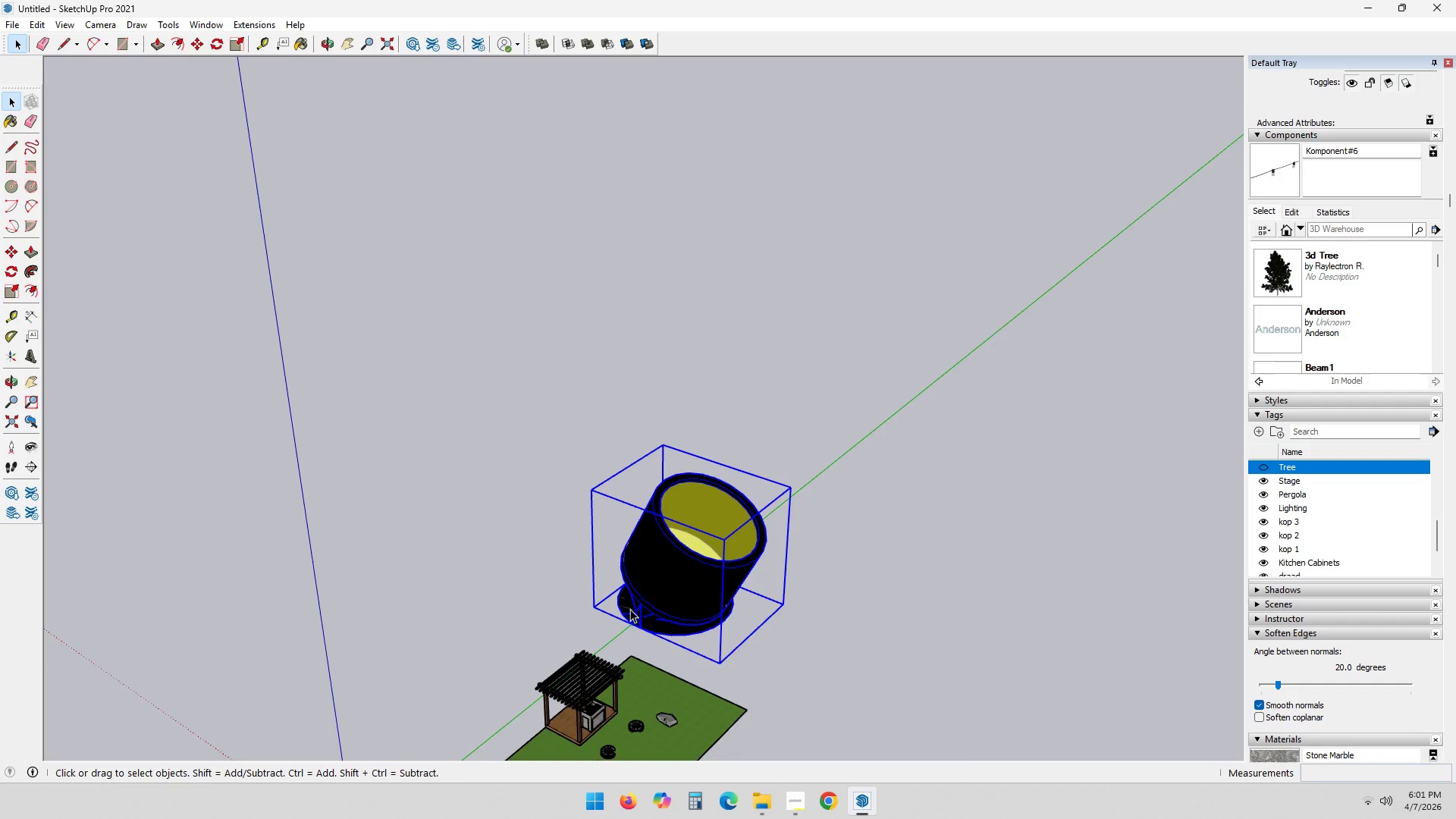 
key(S)
 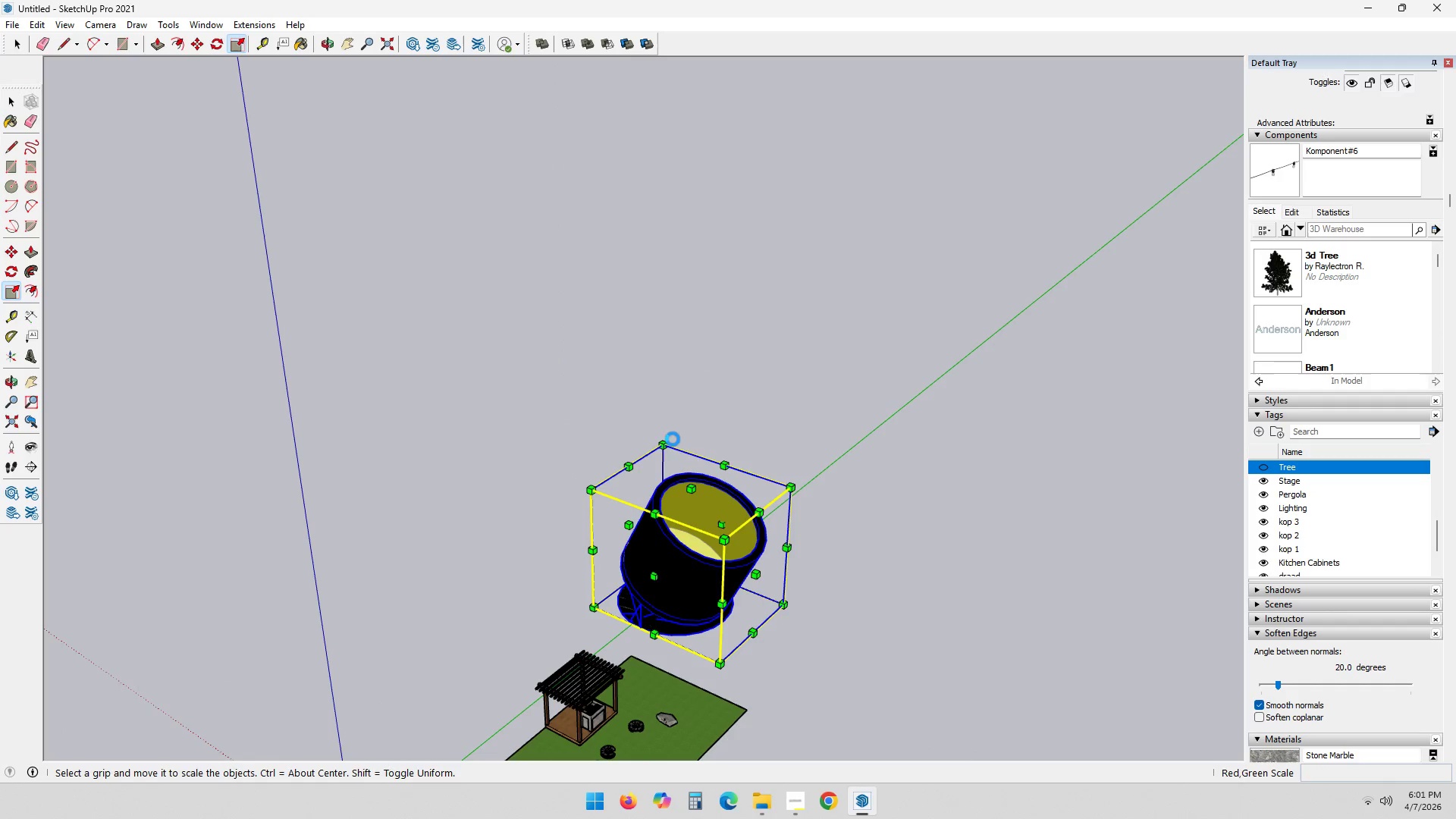 
wait(5.91)
 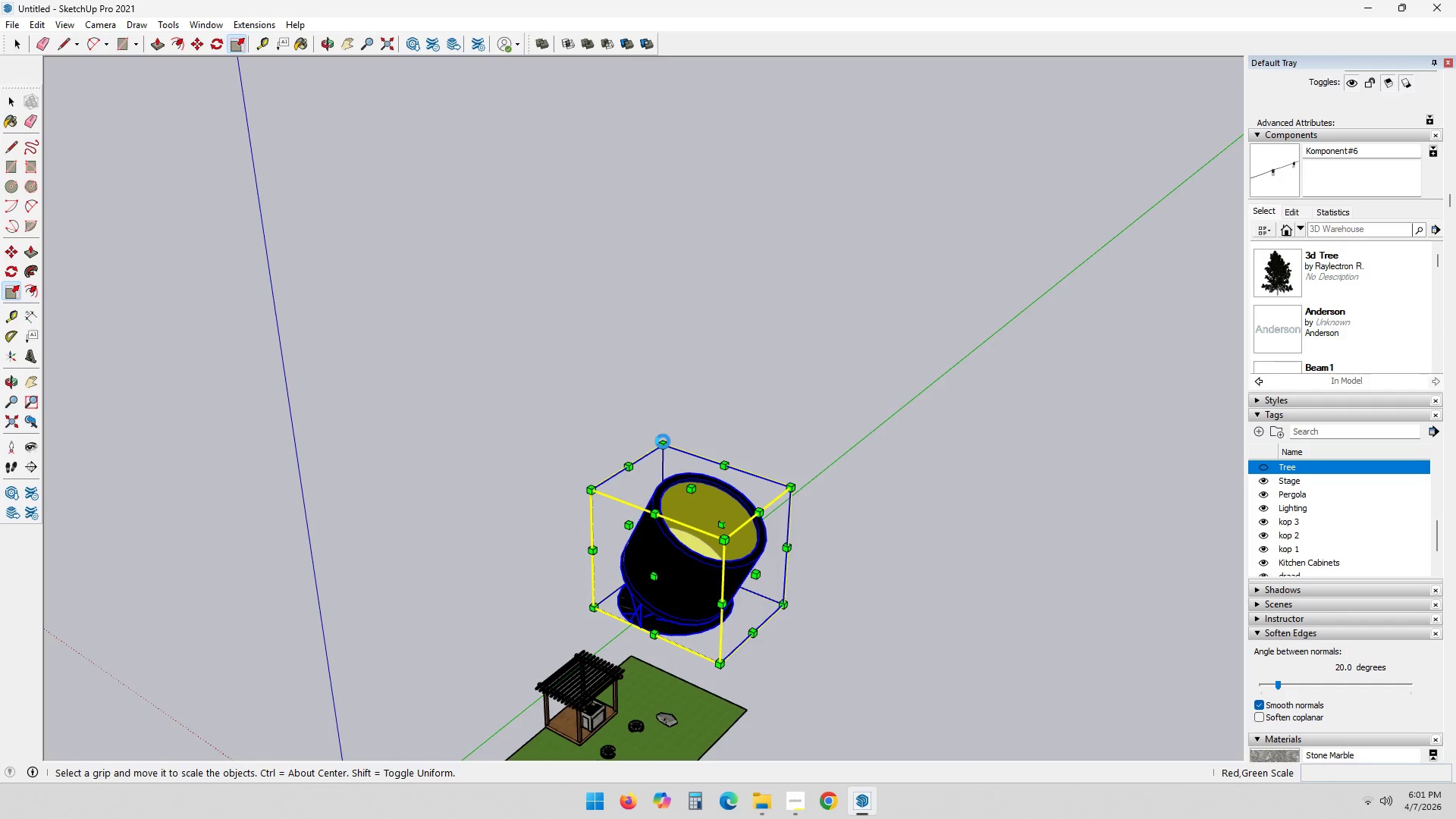 
left_click([662, 448])
 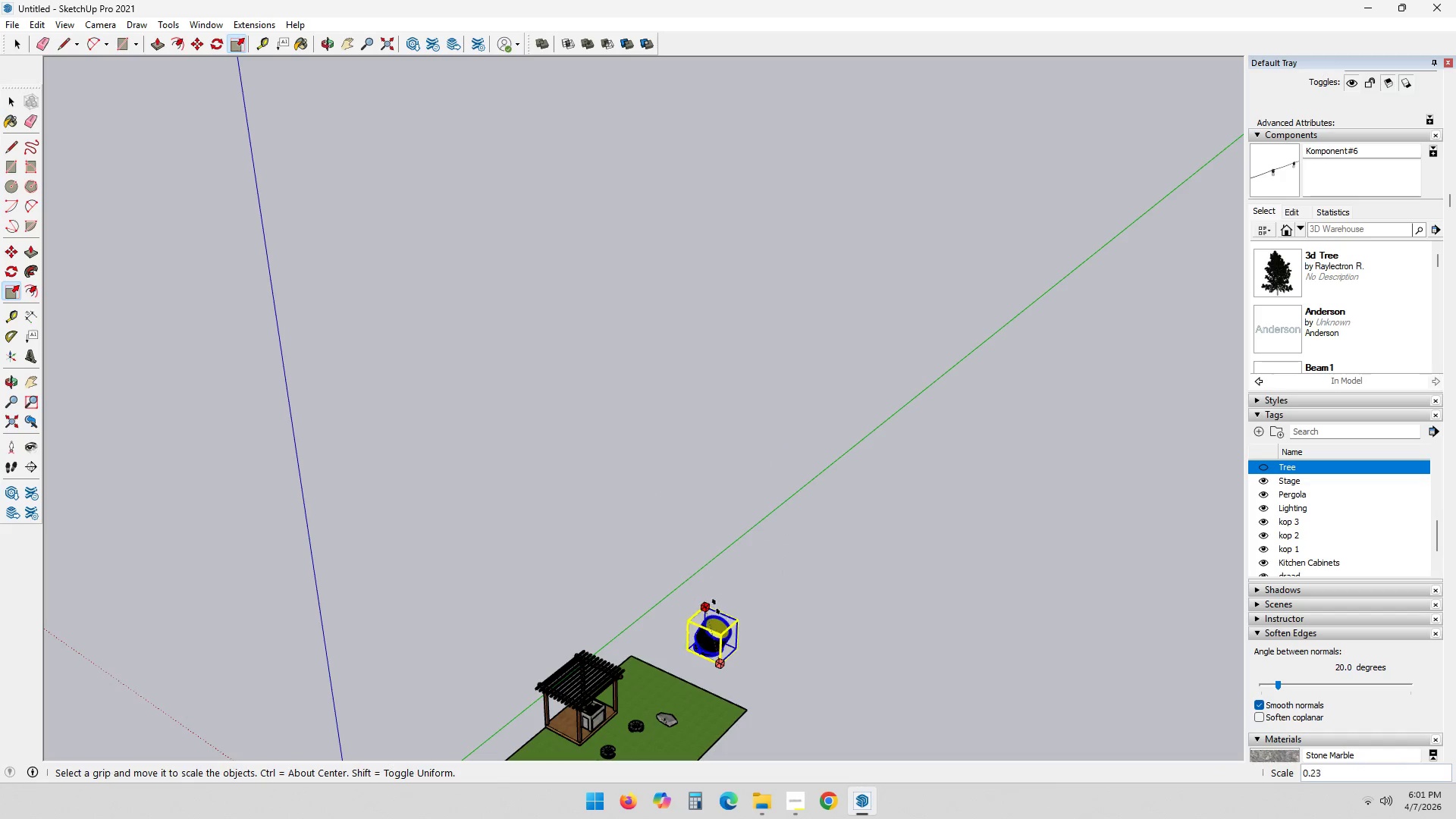 
left_click([716, 607])
 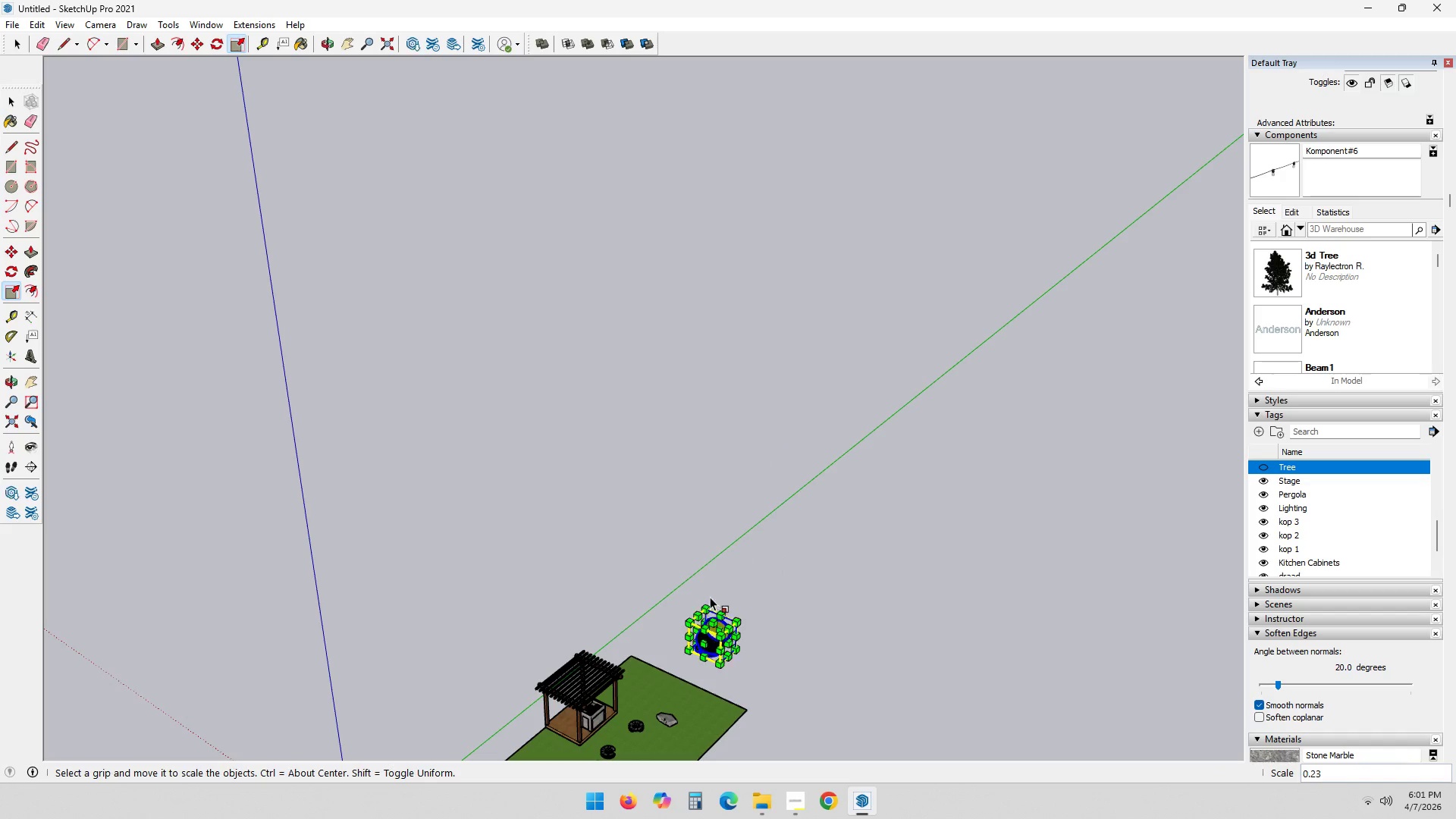 
key(Space)
 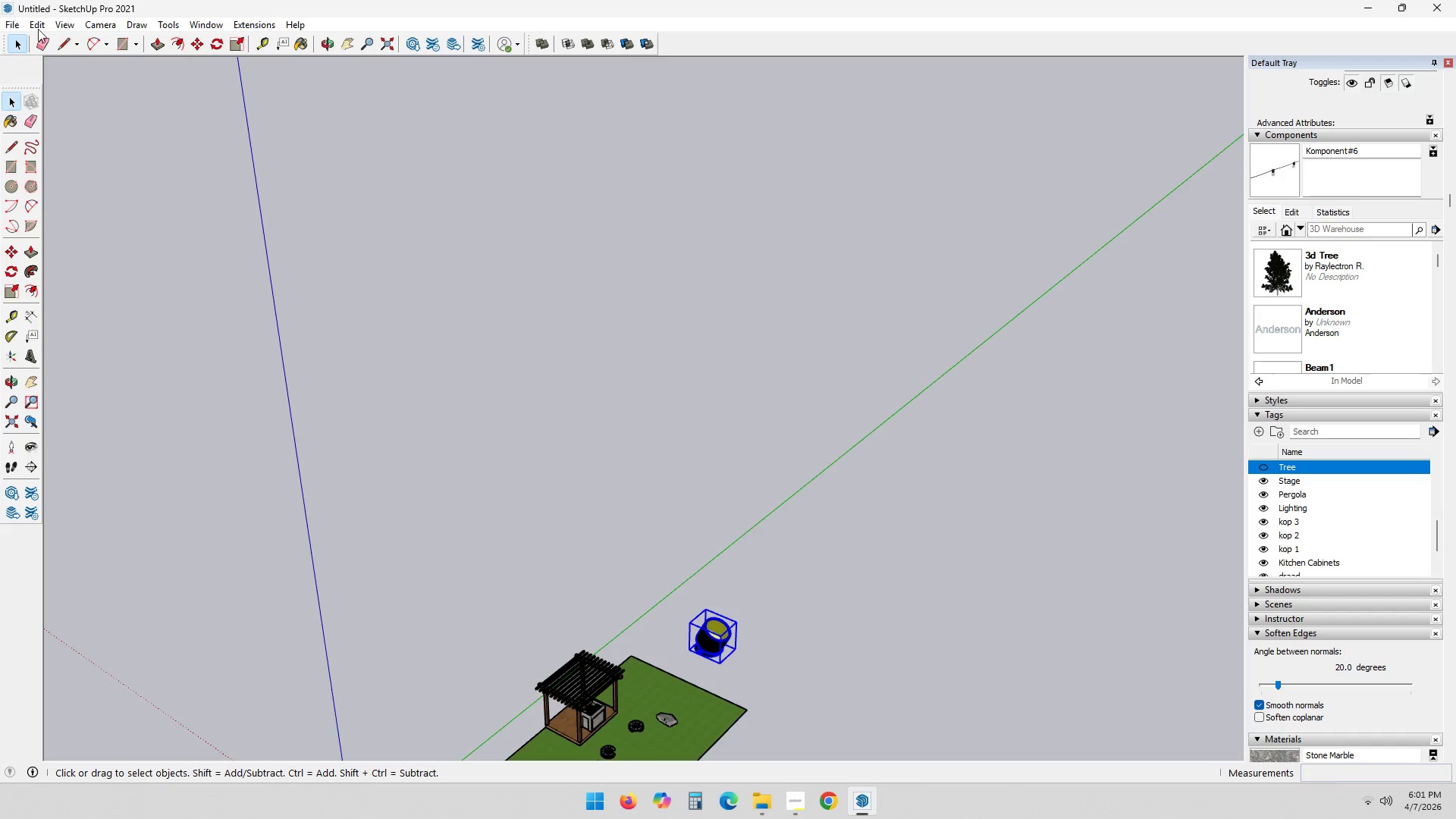 
left_click([5, 23])
 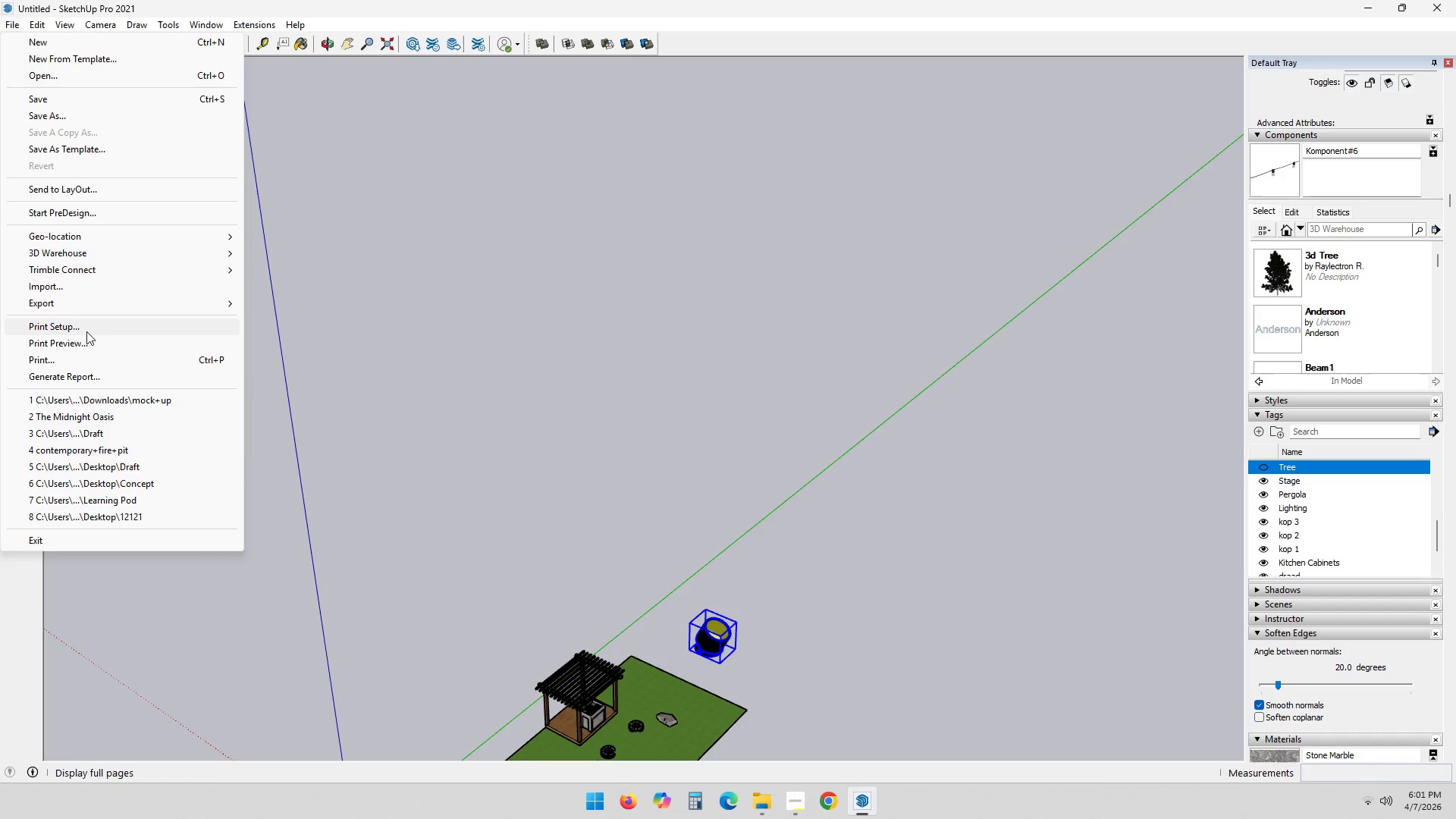 
left_click([80, 121])
 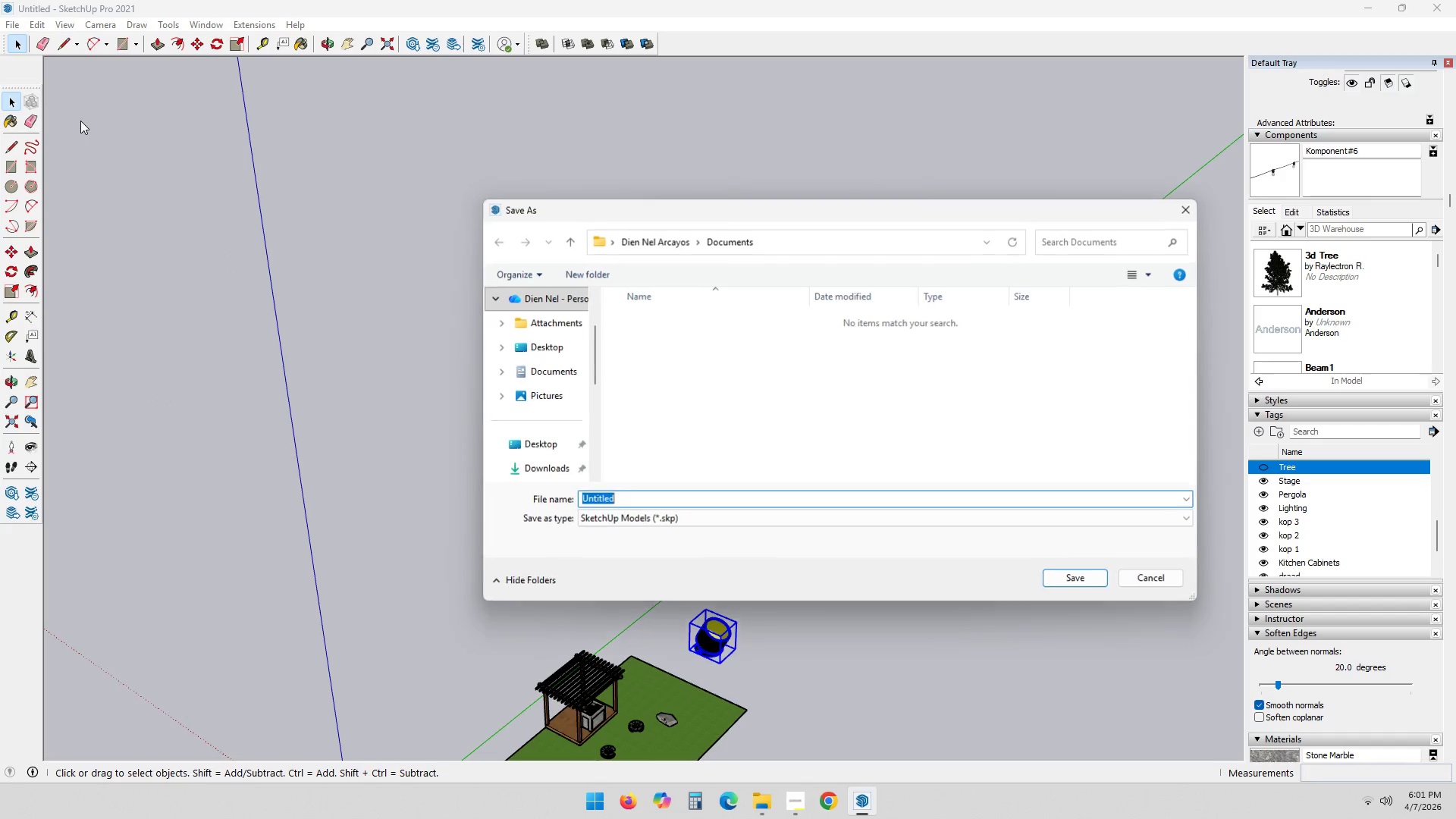 
type(The Mindnig)
key(Backspace)
key(Backspace)
key(Backspace)
key(Backspace)
key(Backspace)
type(dnight Oasis)
 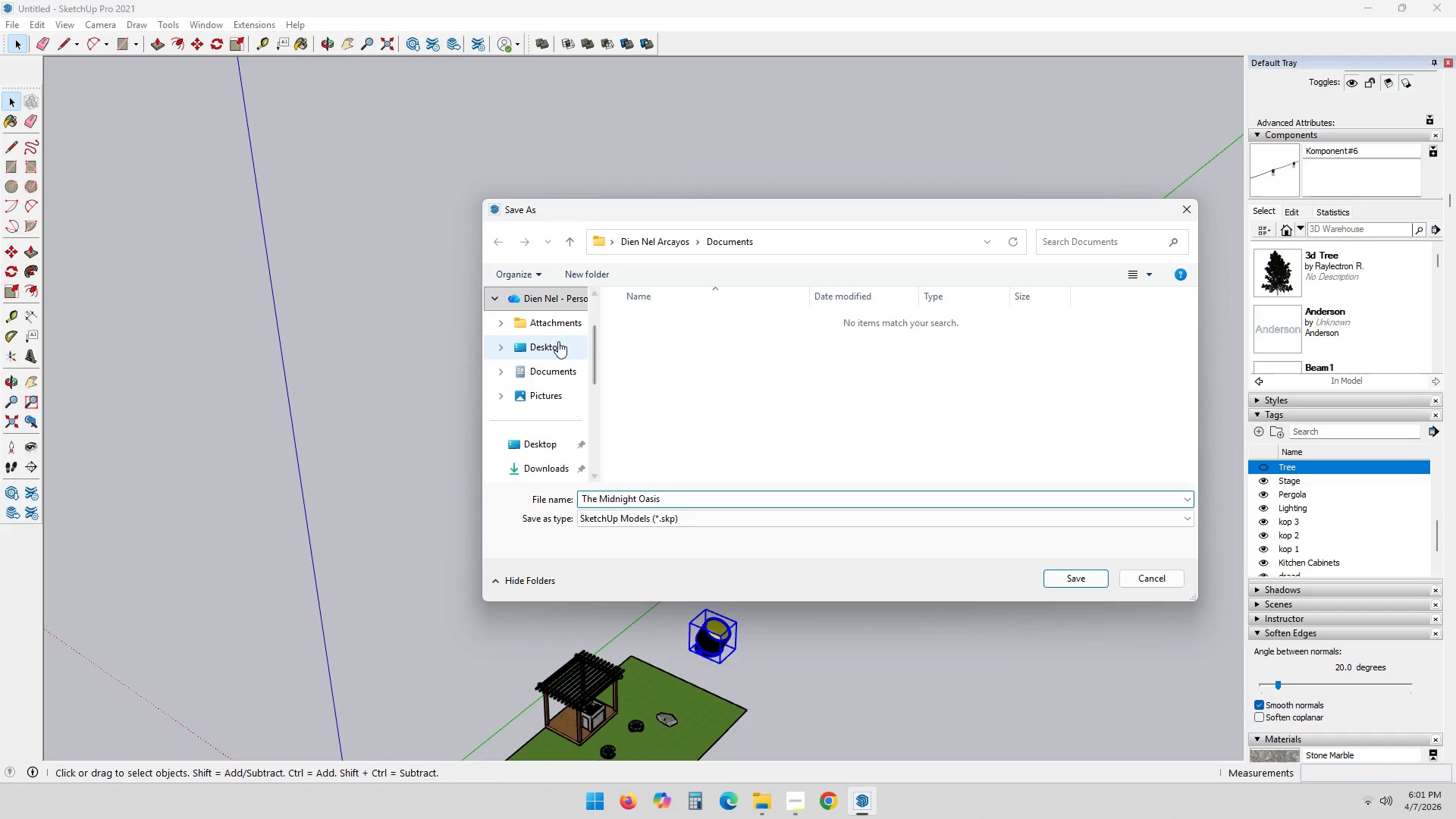 
left_click([554, 348])
 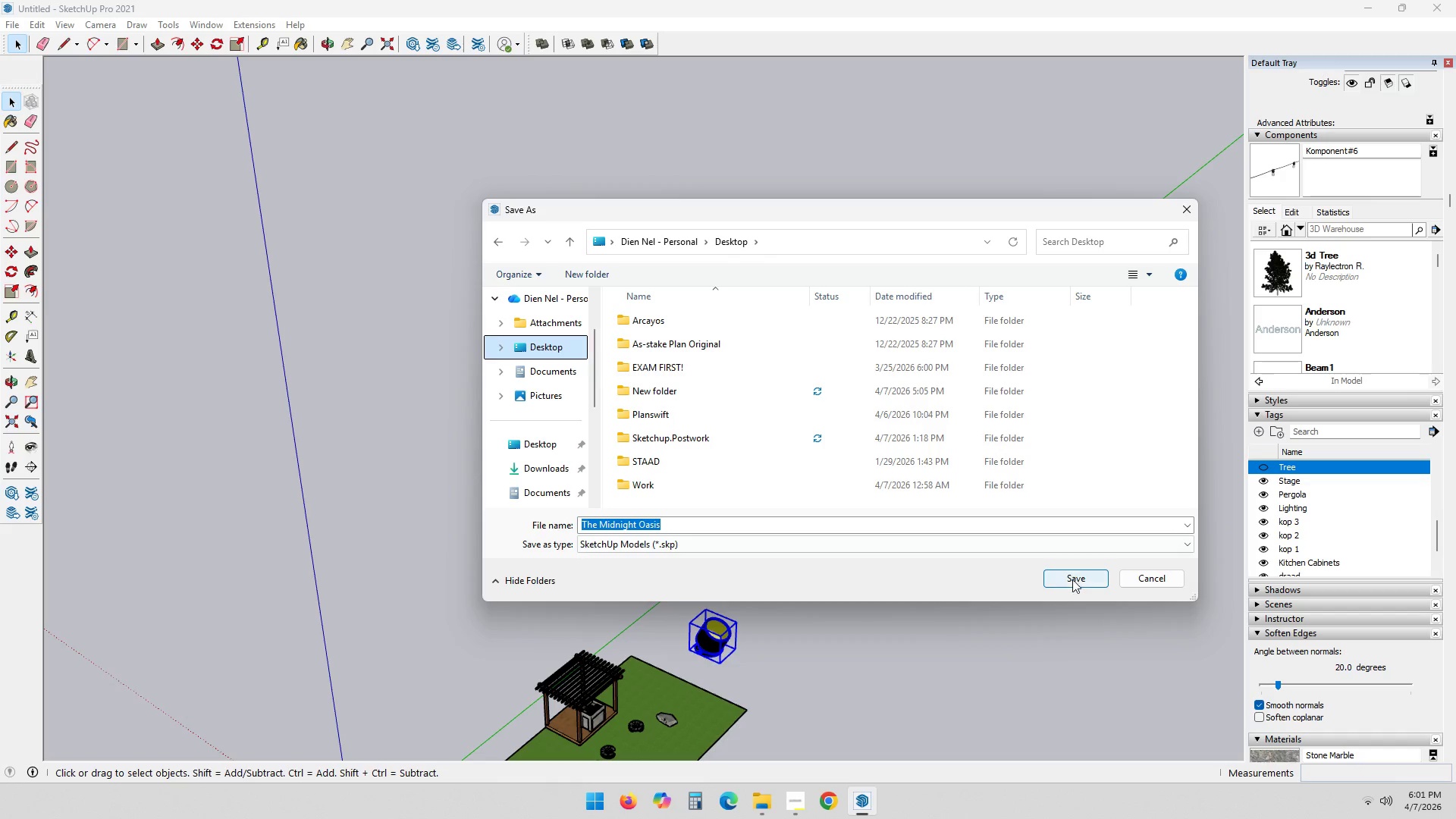 
left_click([1074, 578])
 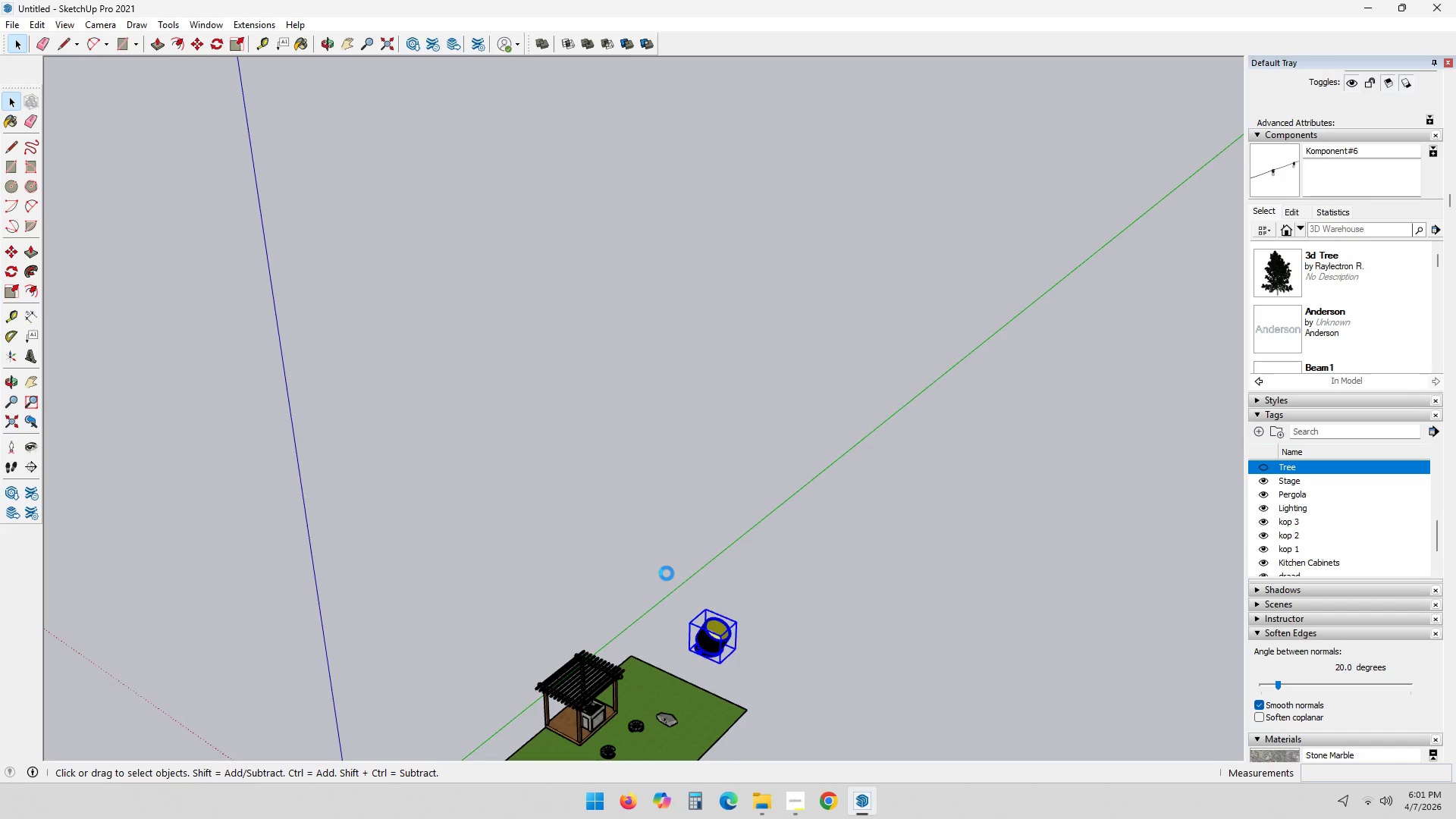 
wait(6.31)
 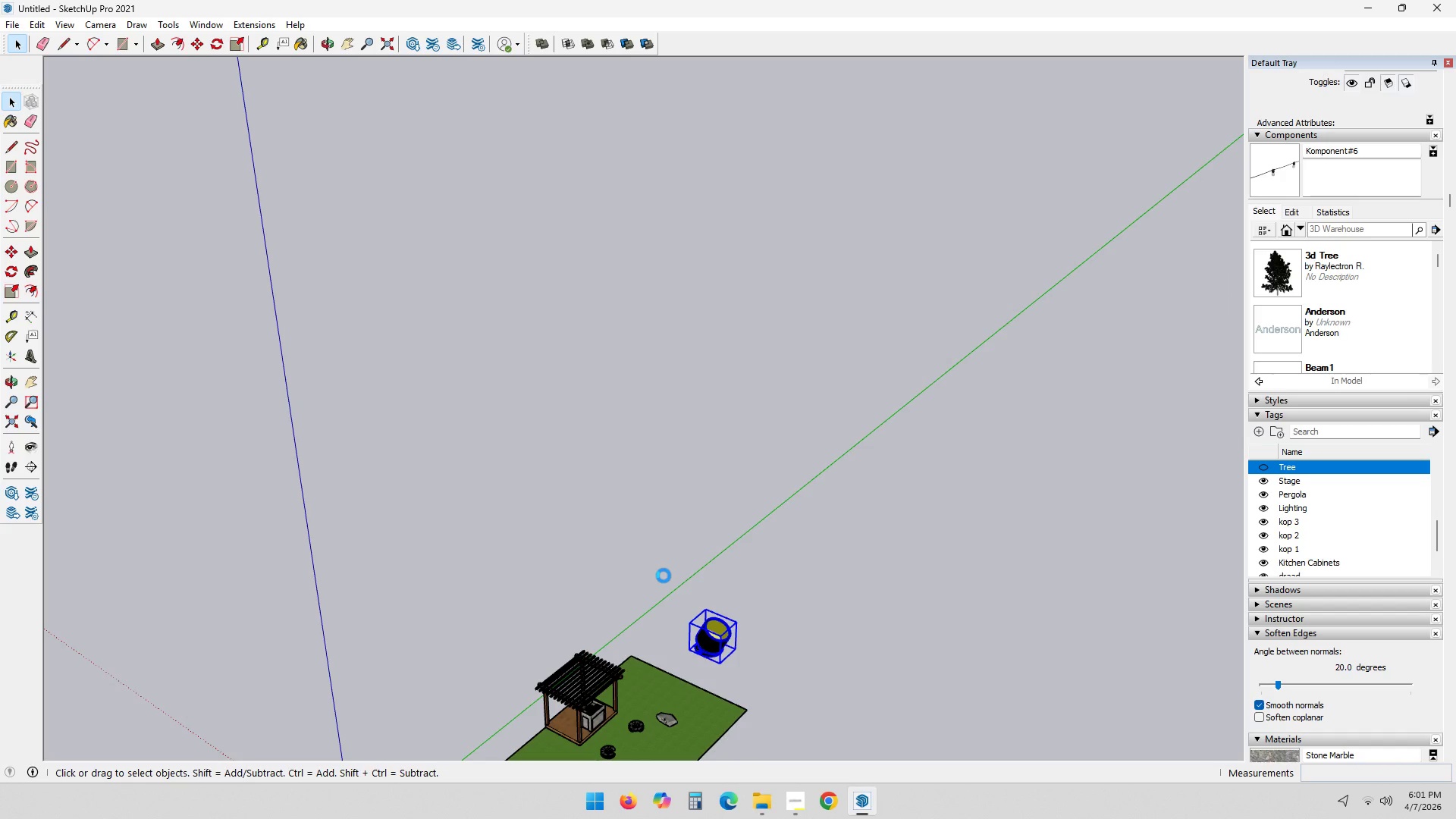 
hold_key(key=ShiftLeft, duration=0.53)
 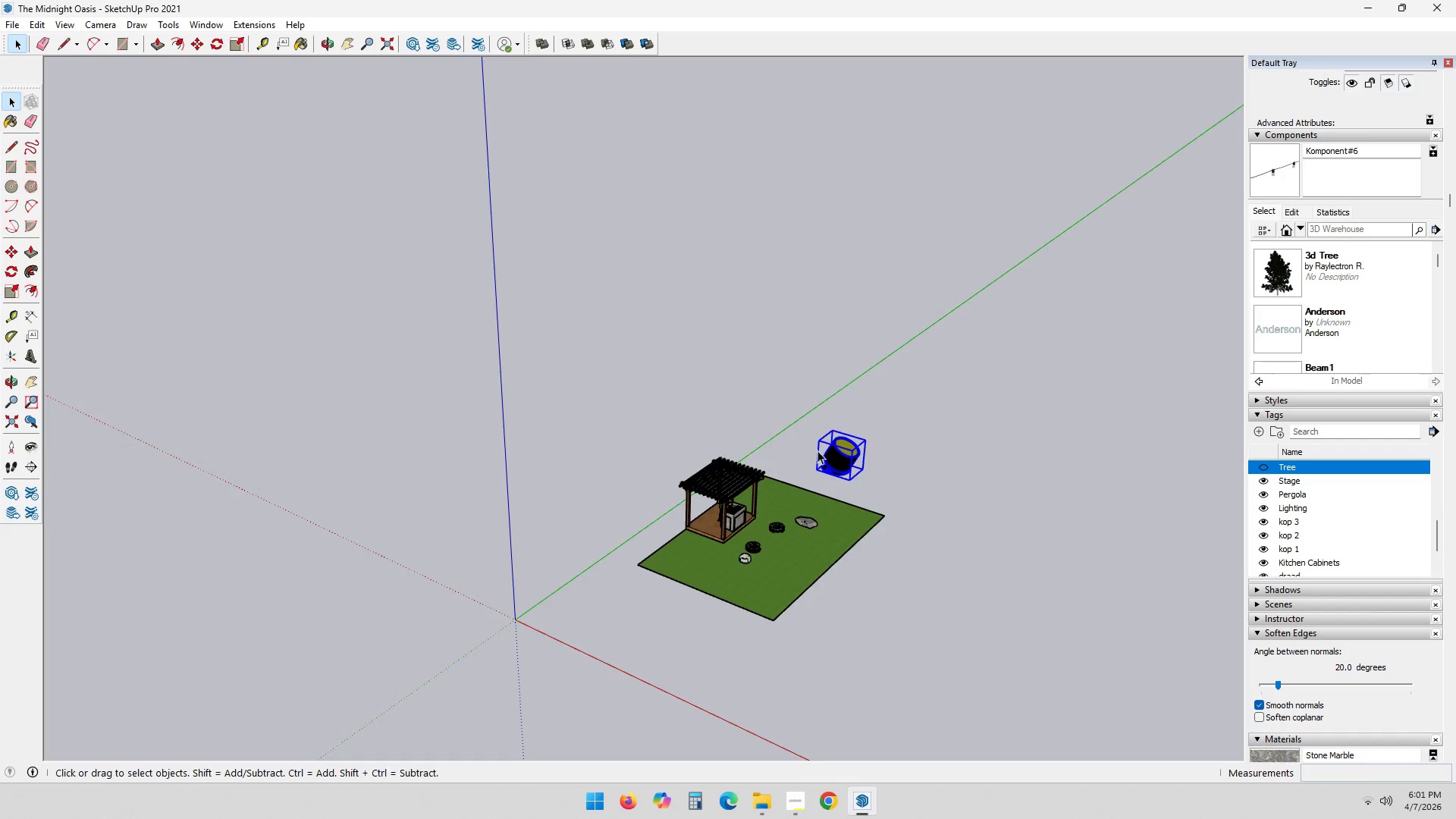 
scroll: coordinate [850, 493], scroll_direction: up, amount: 13.0
 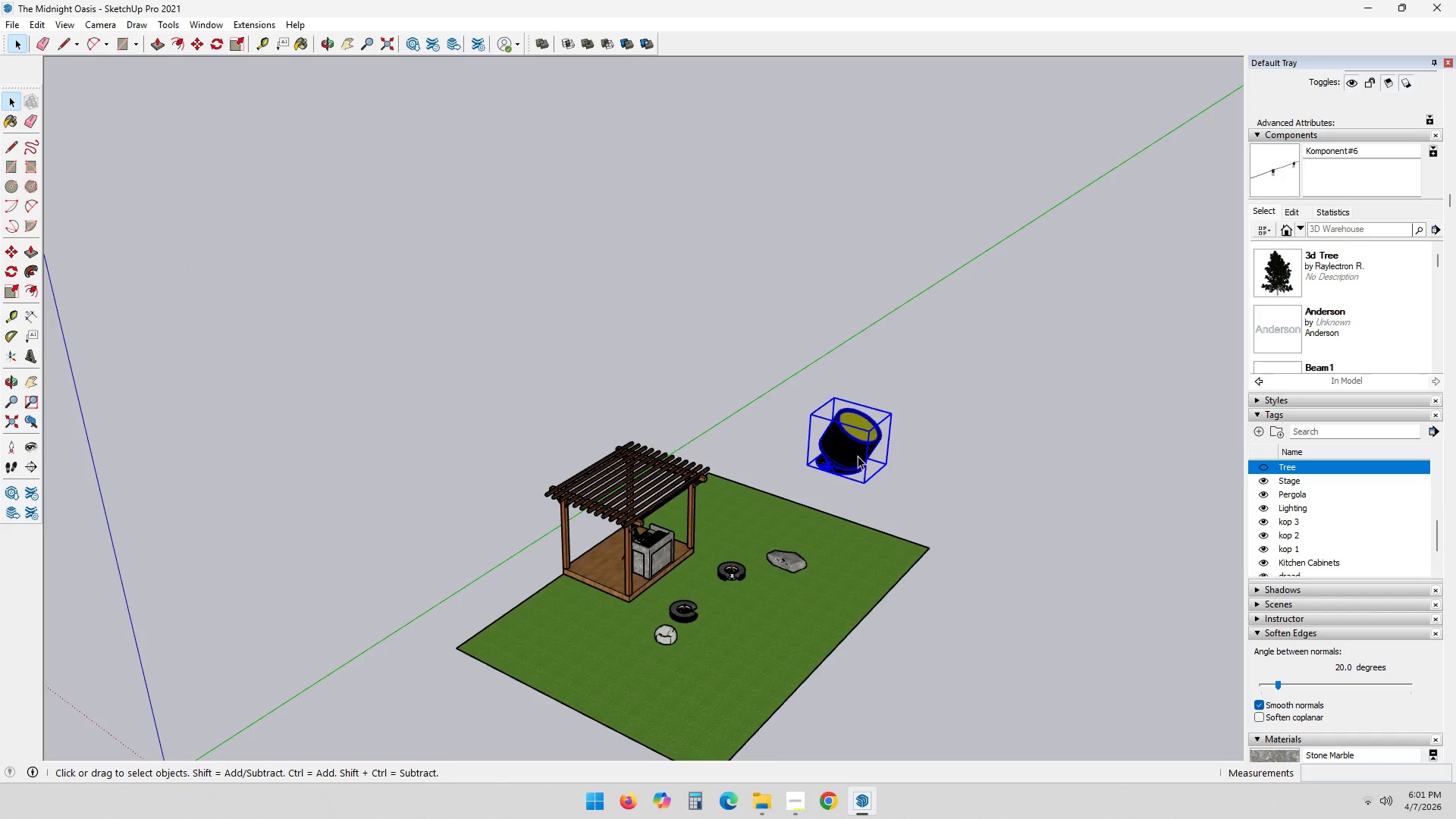 
key(S)
 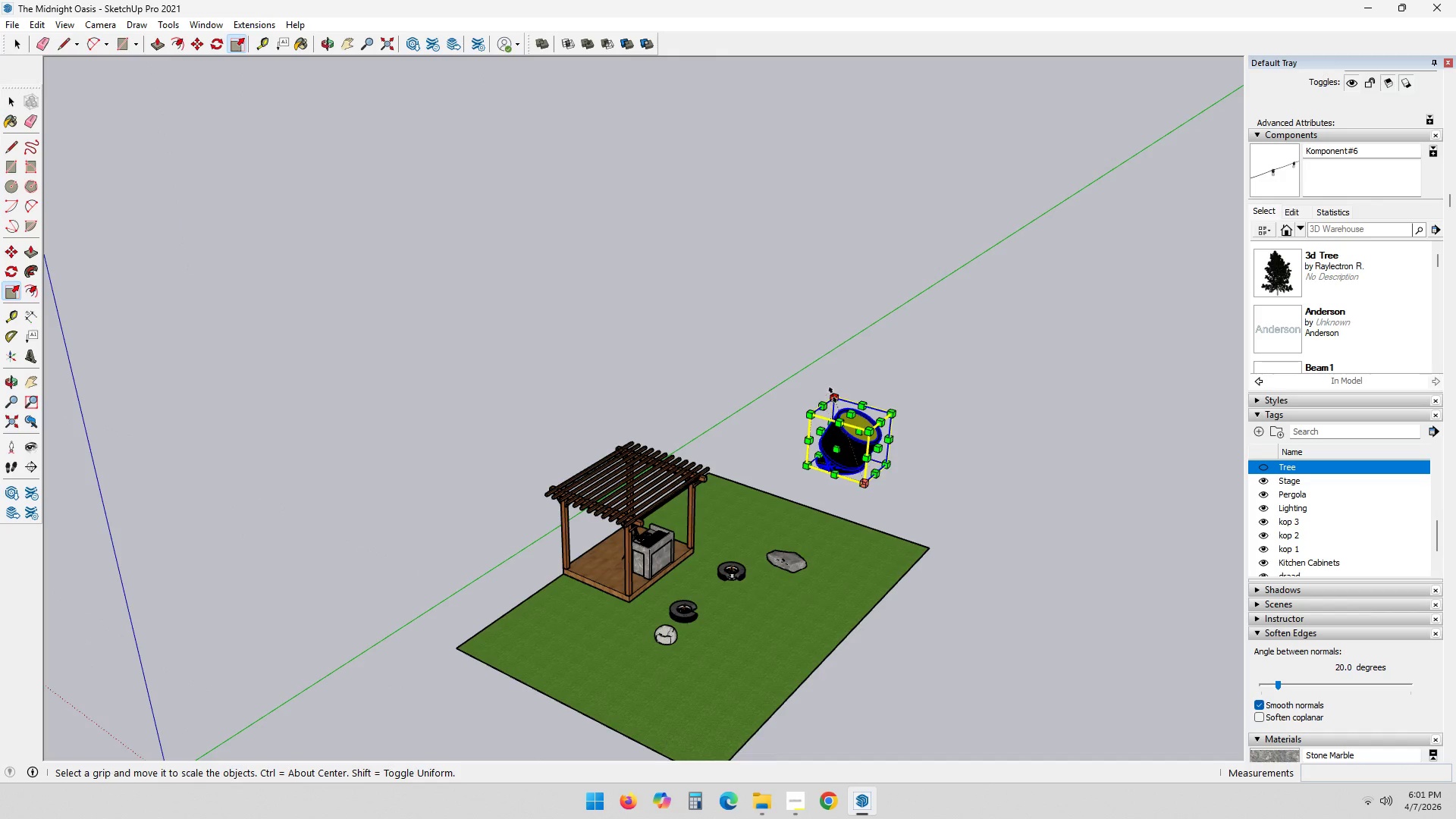 
left_click([833, 395])
 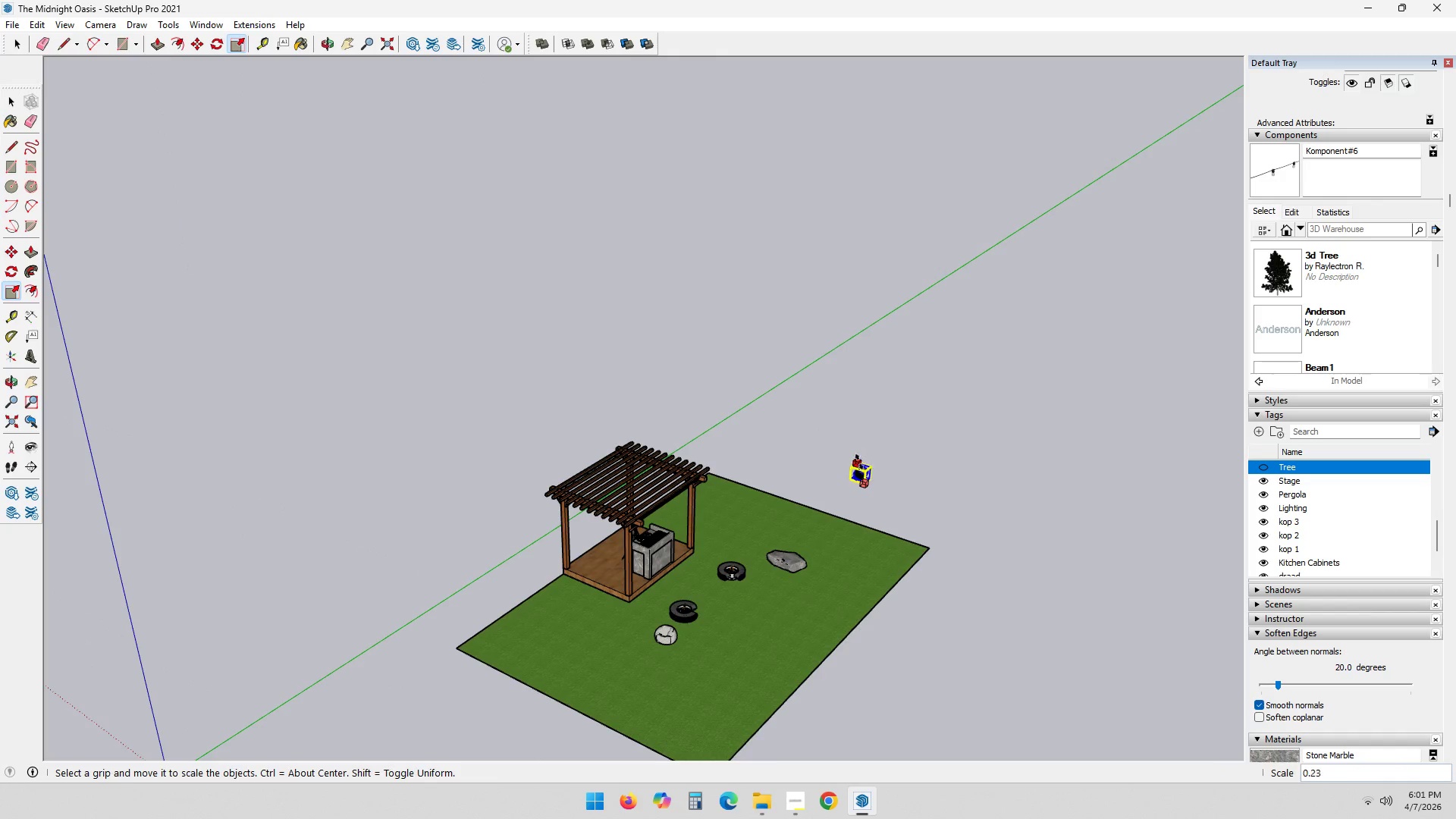 
left_click([859, 459])
 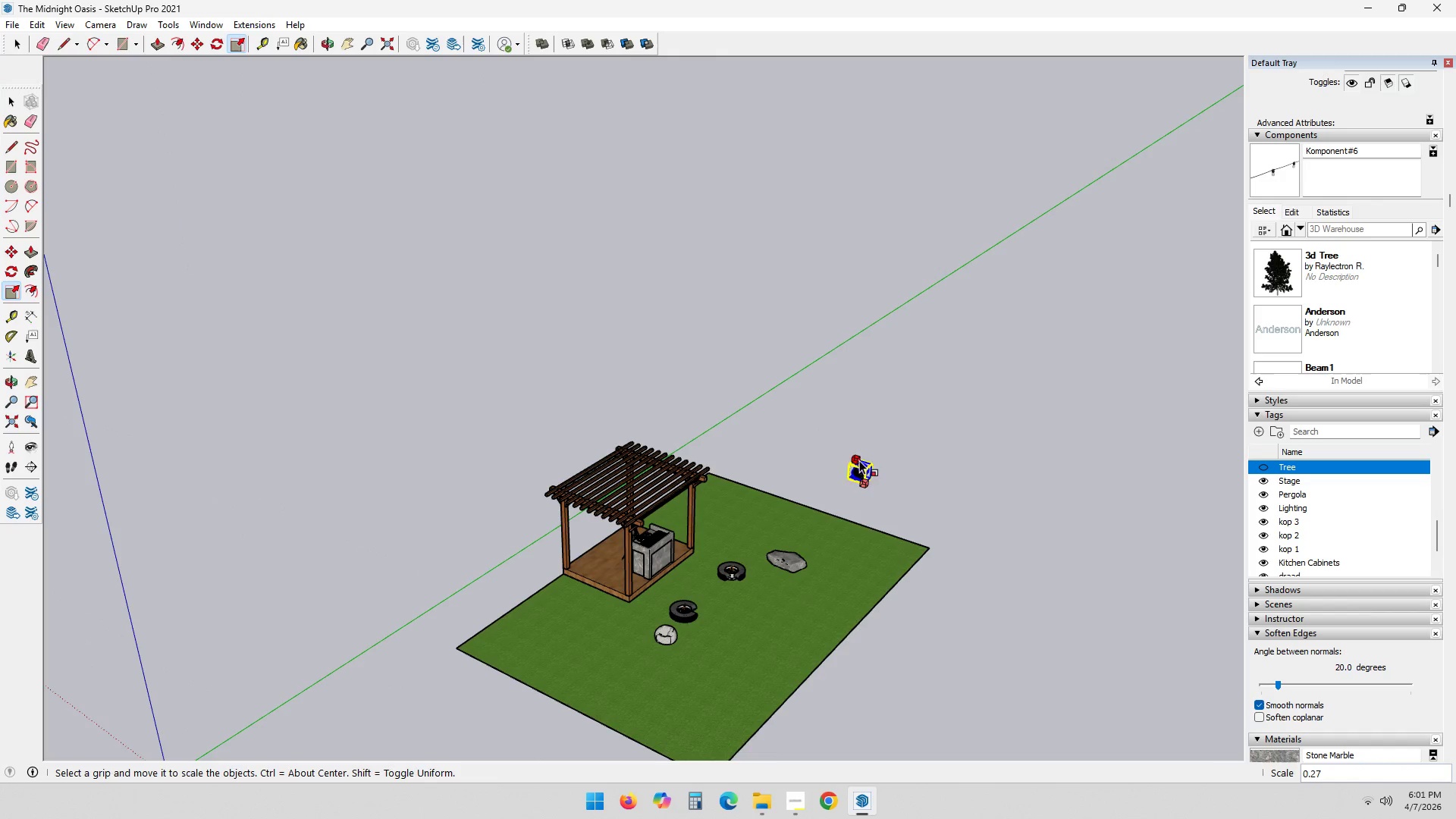 
key(M)
 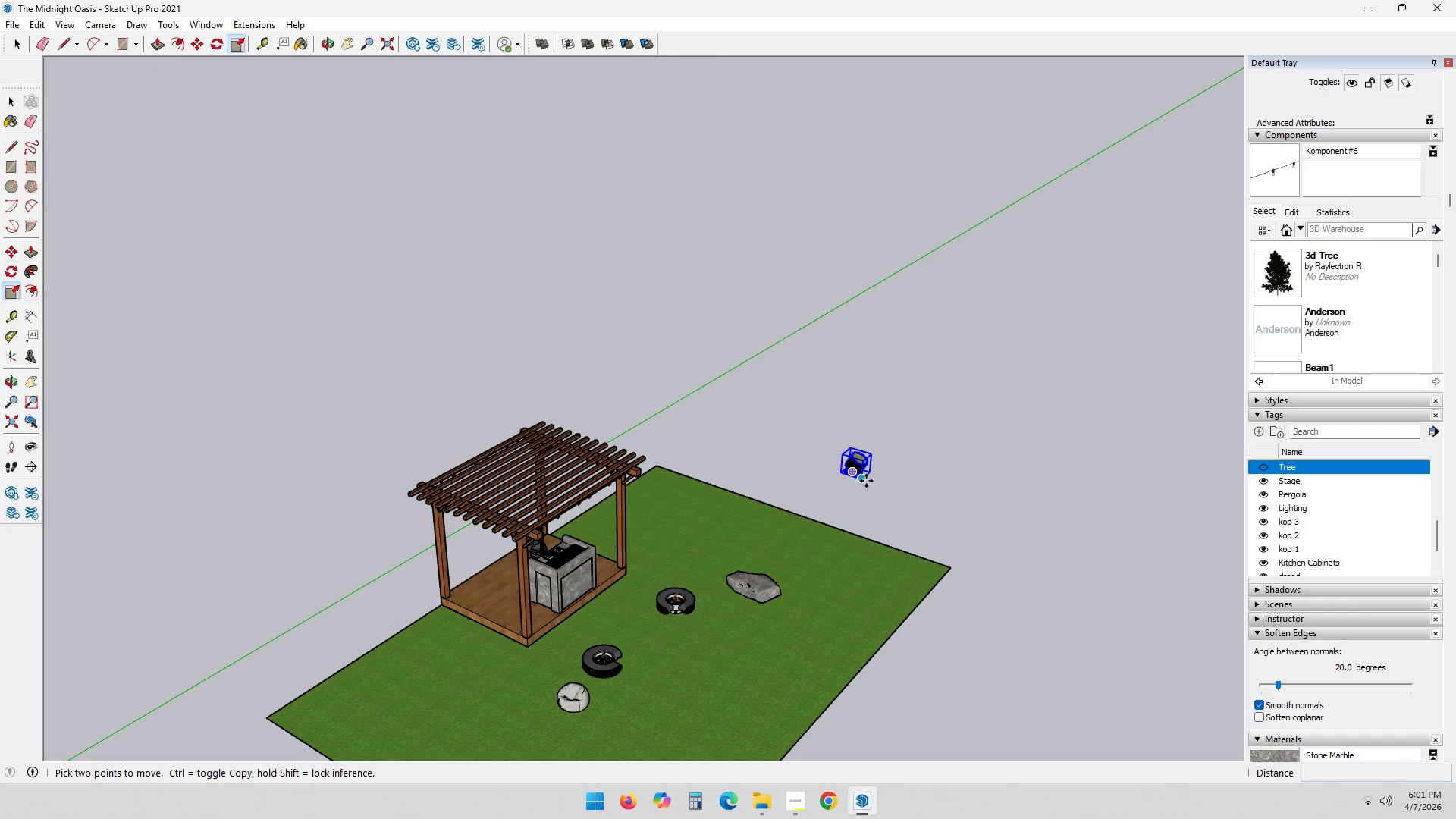 
scroll: coordinate [872, 494], scroll_direction: up, amount: 7.0
 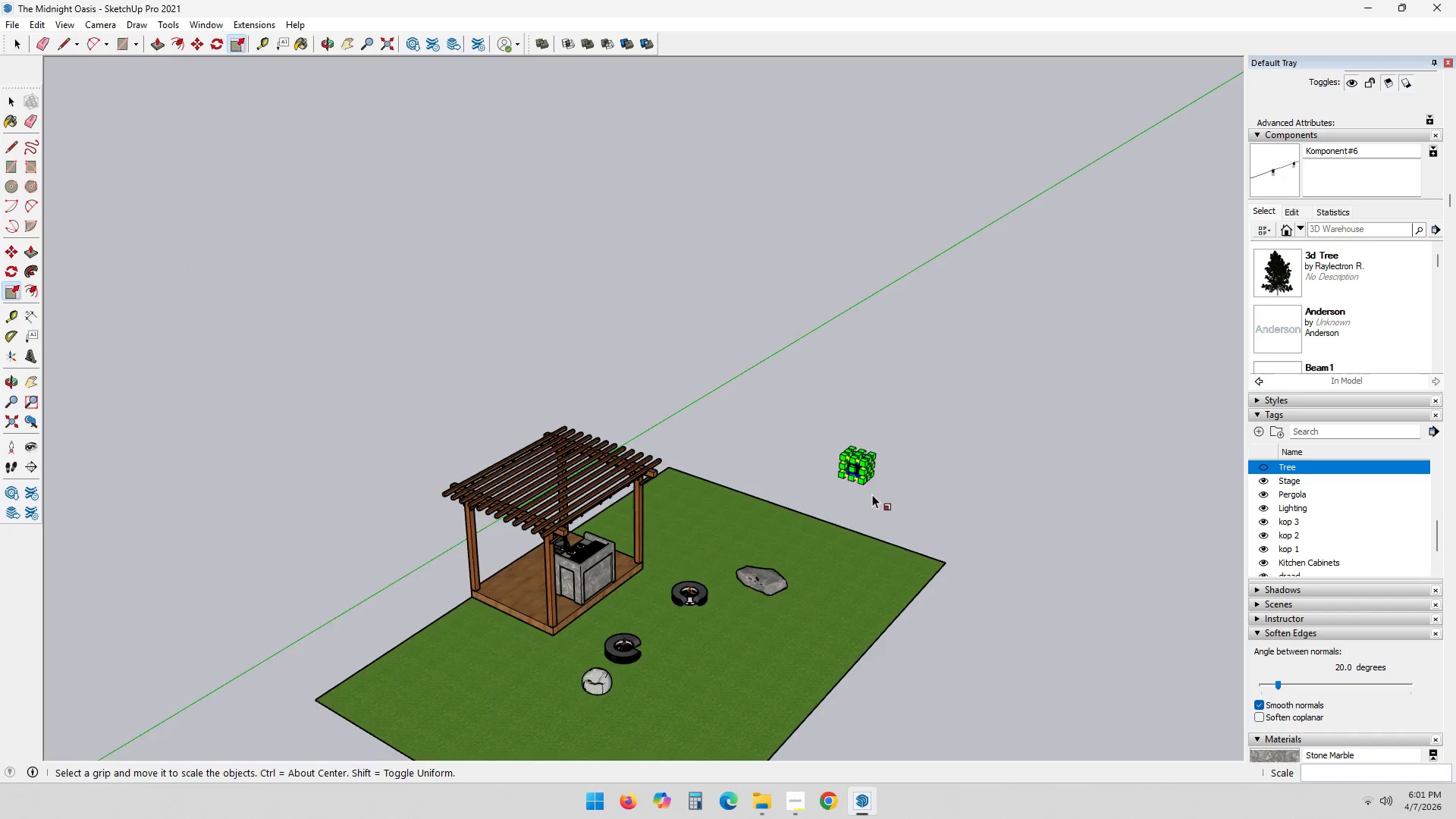 
left_click([864, 481])
 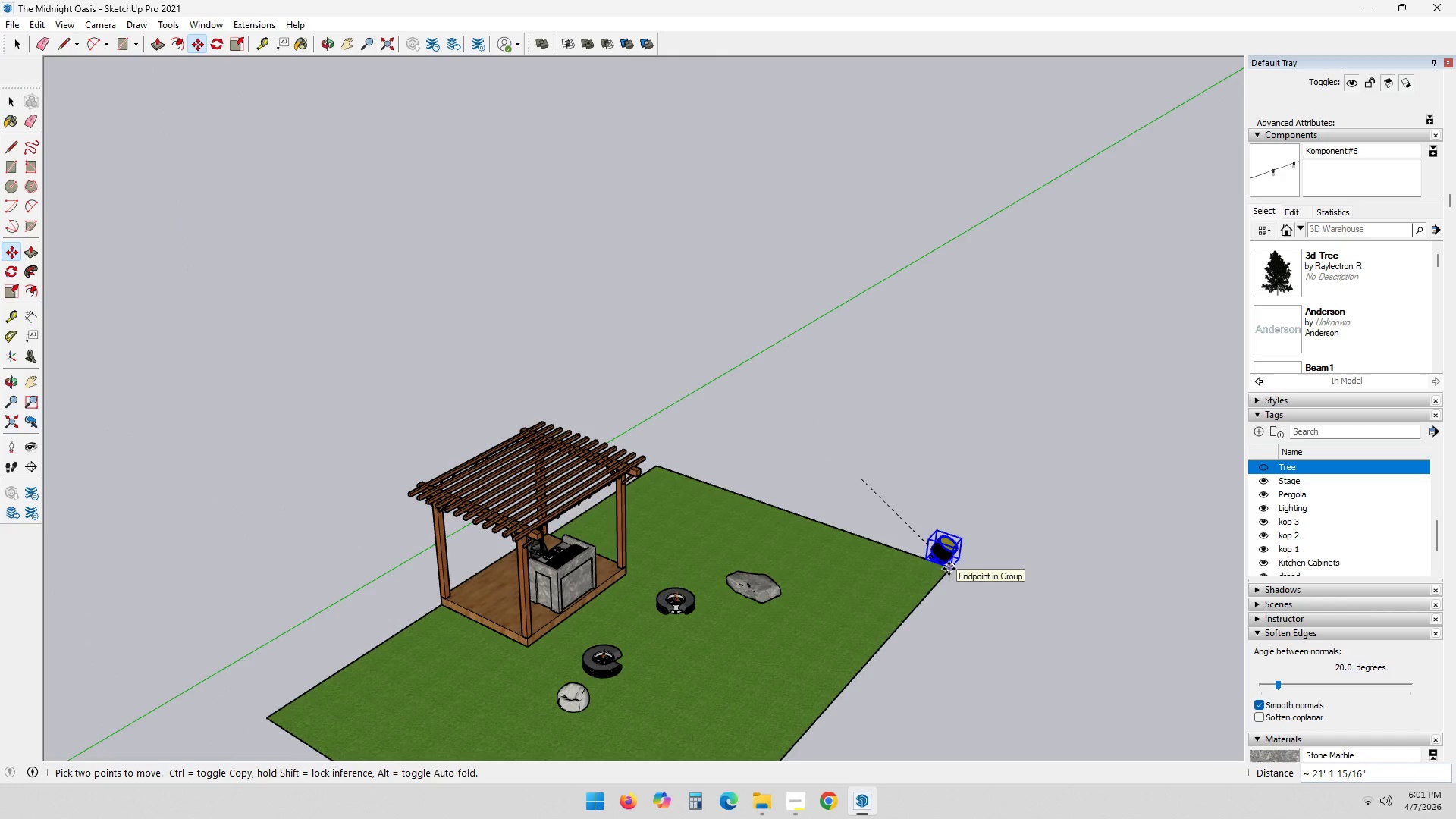 
left_click([789, 648])
 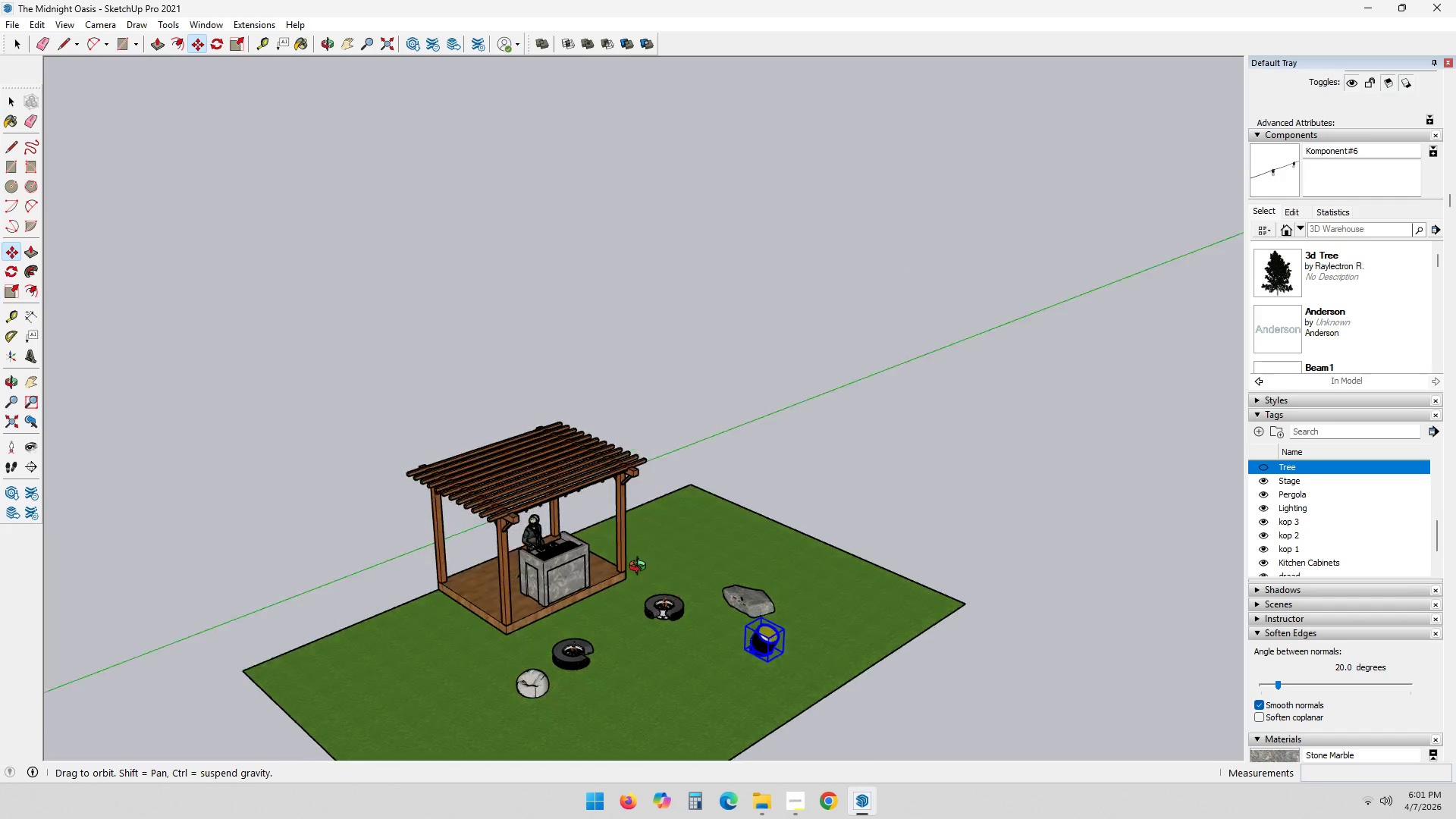 
scroll: coordinate [755, 662], scroll_direction: up, amount: 17.0
 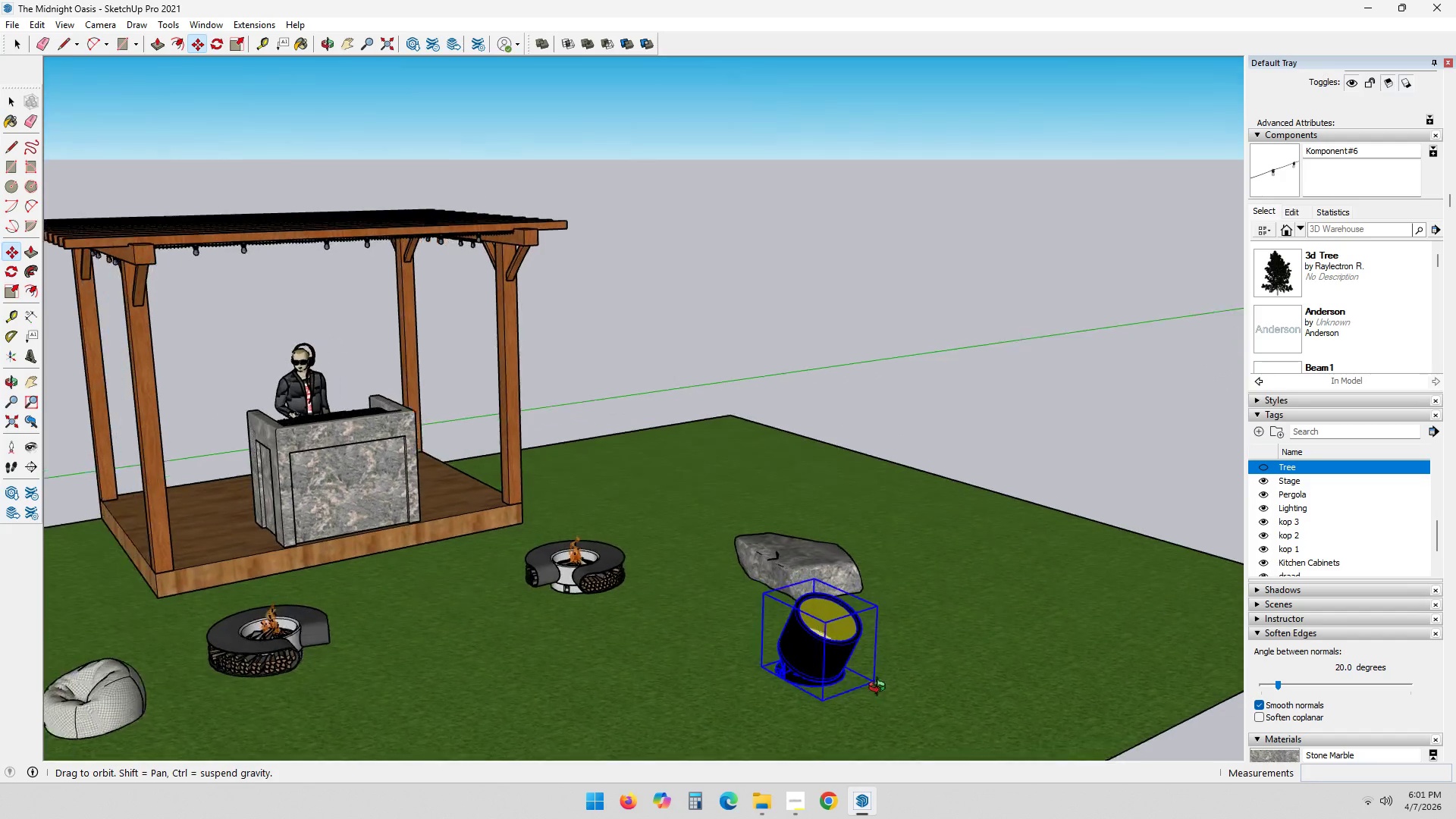 
key(S)
 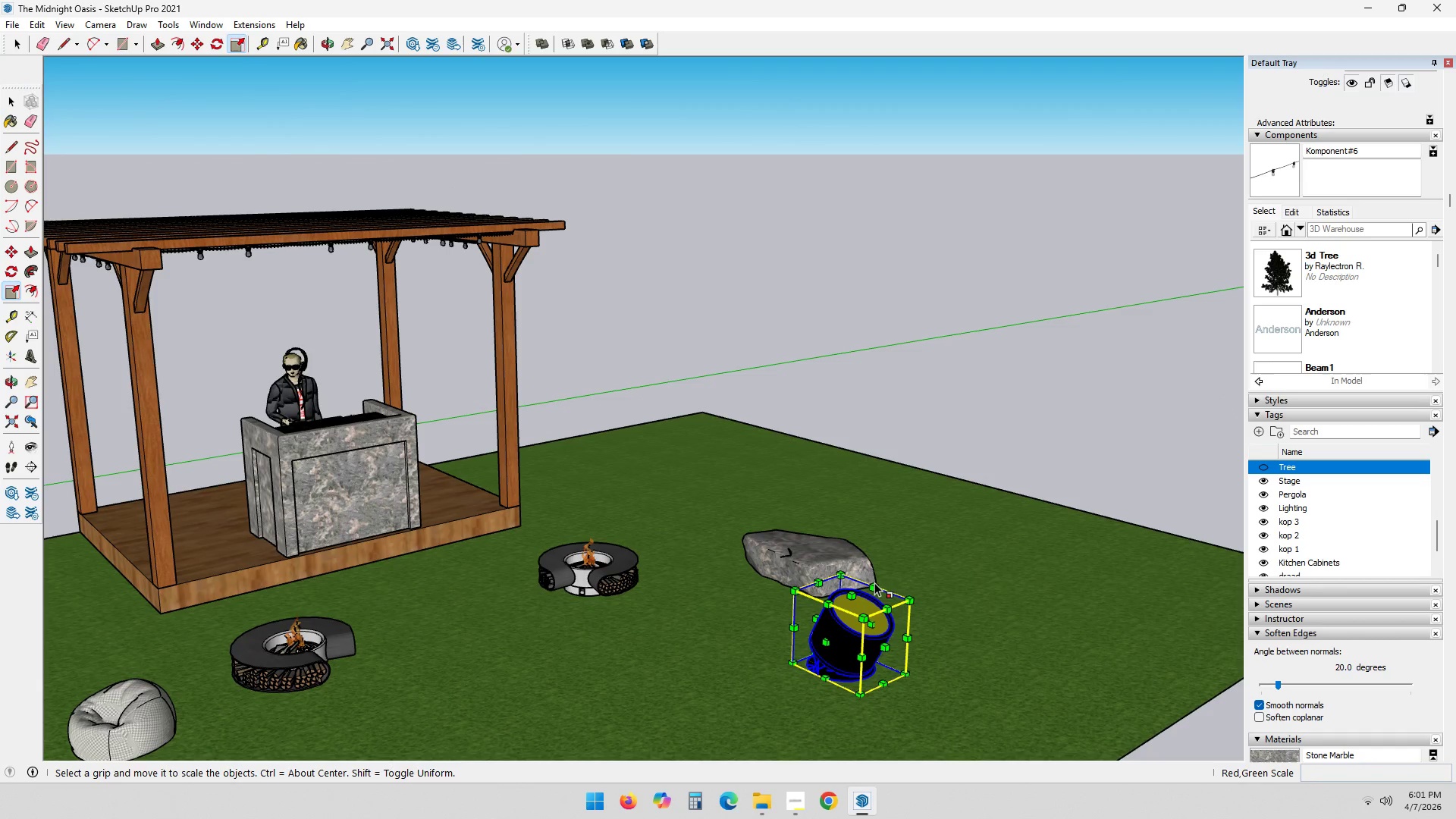 
left_click([840, 579])
 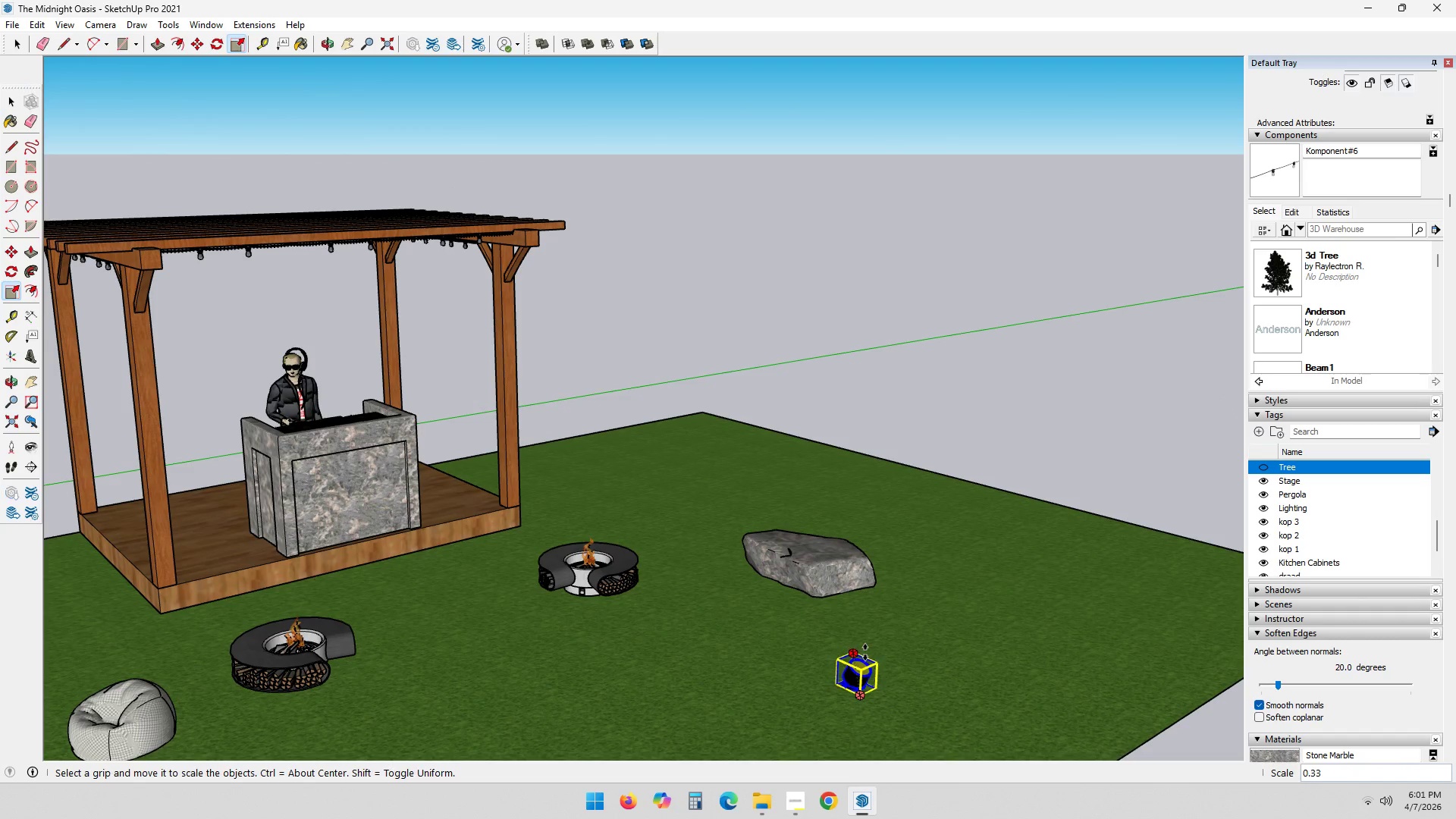 
left_click([865, 654])
 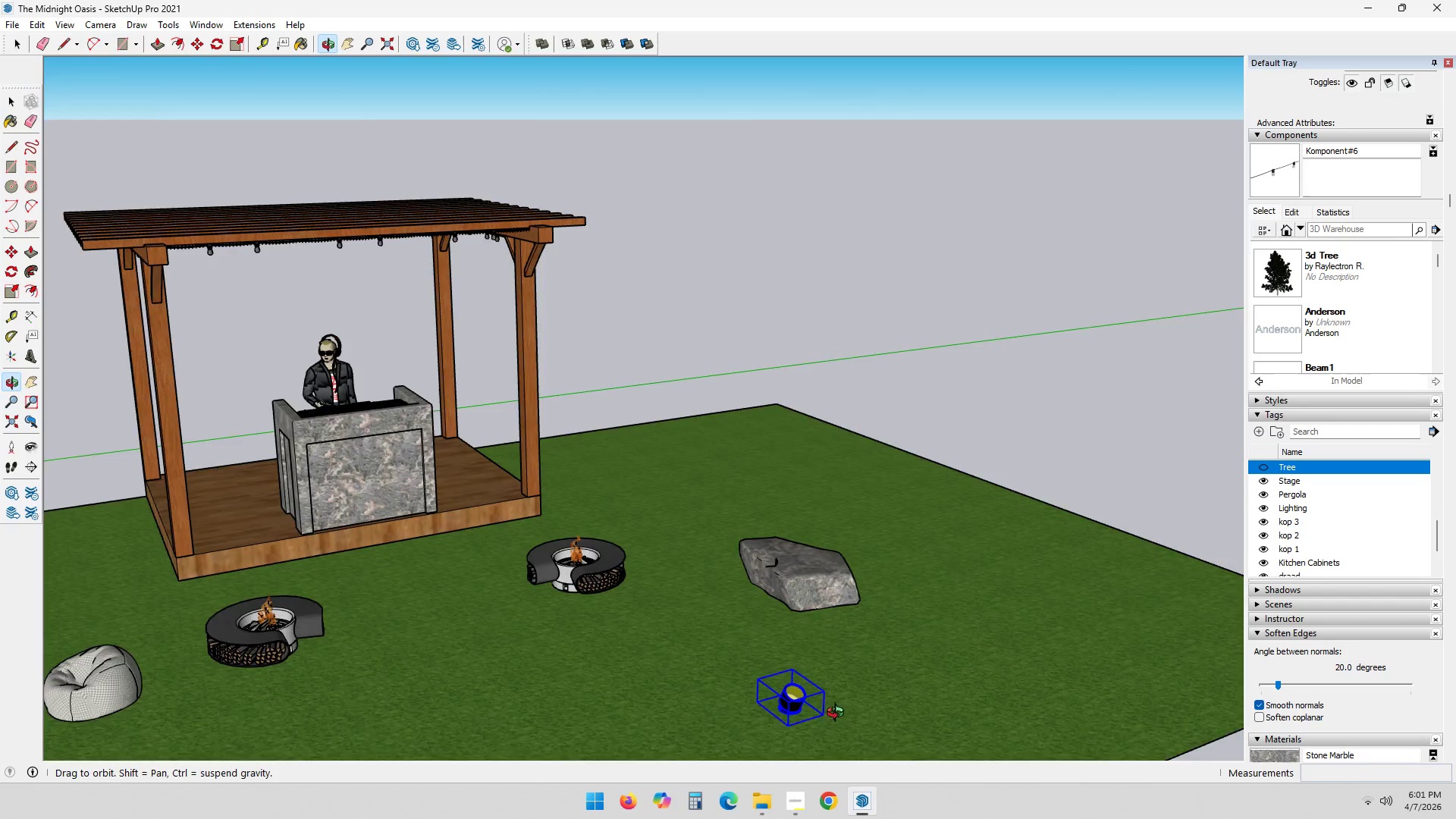 
key(Space)
 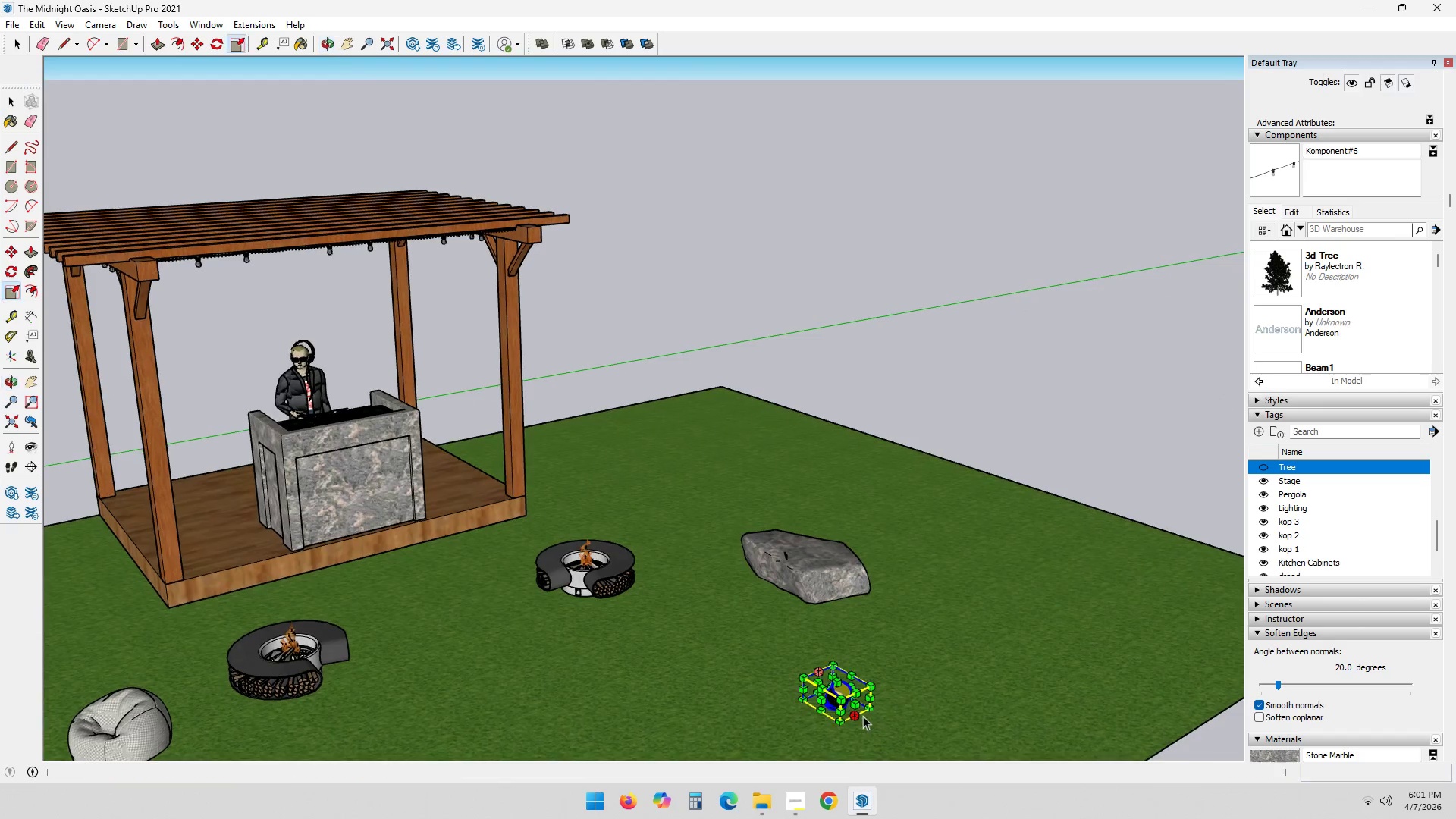 
left_click([806, 628])
 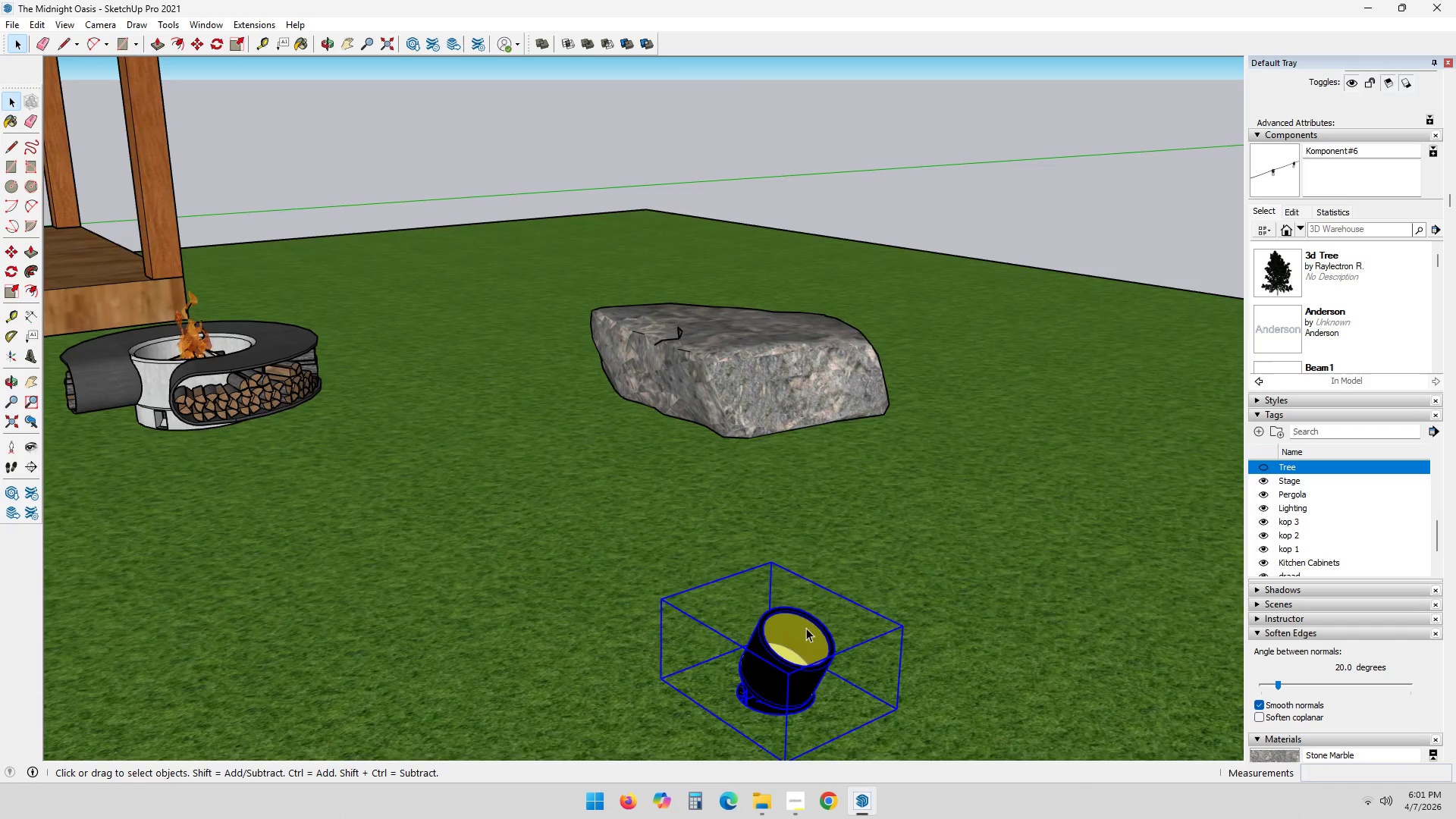 
scroll: coordinate [838, 696], scroll_direction: up, amount: 17.0
 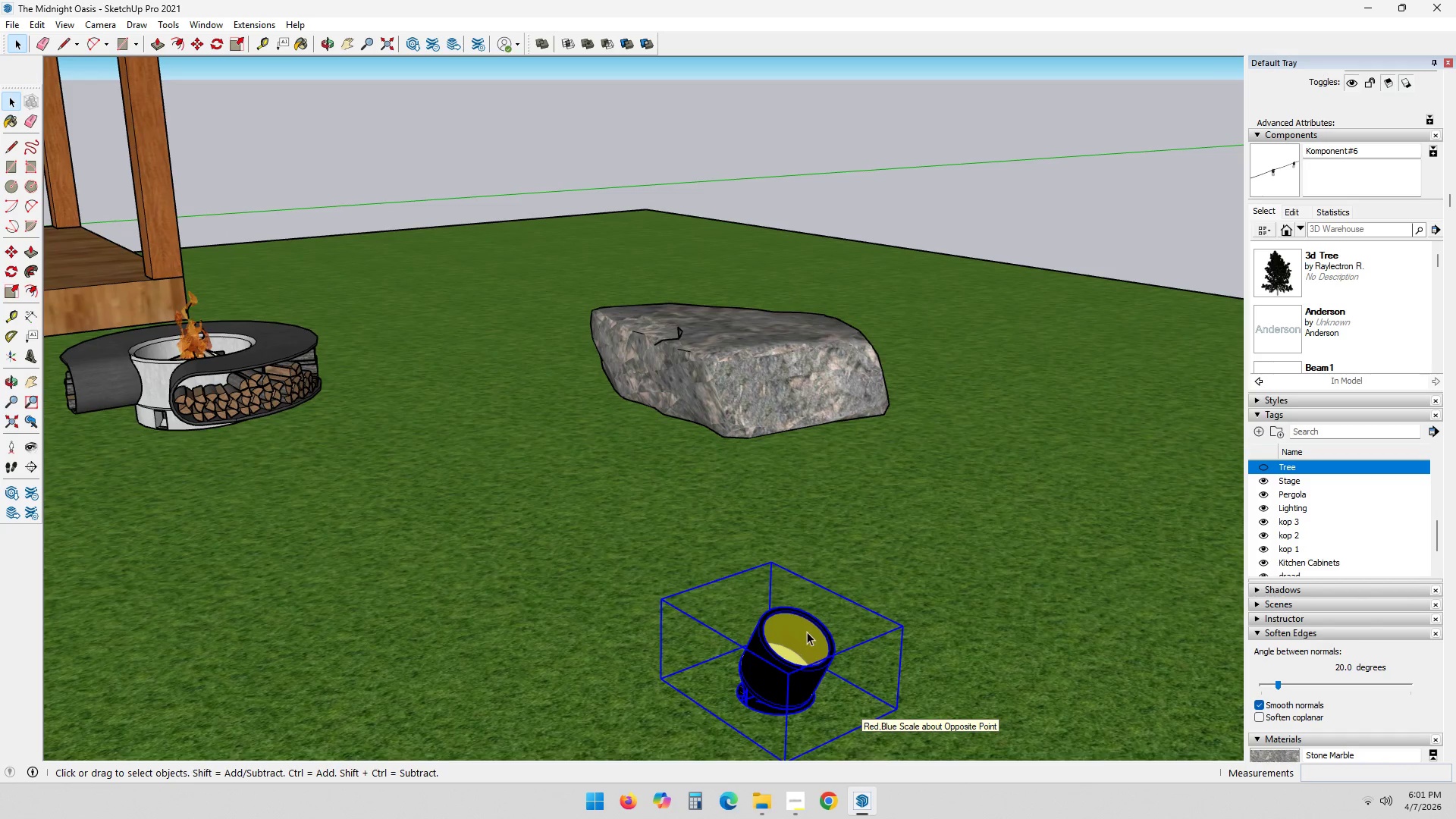 
left_click([810, 647])
 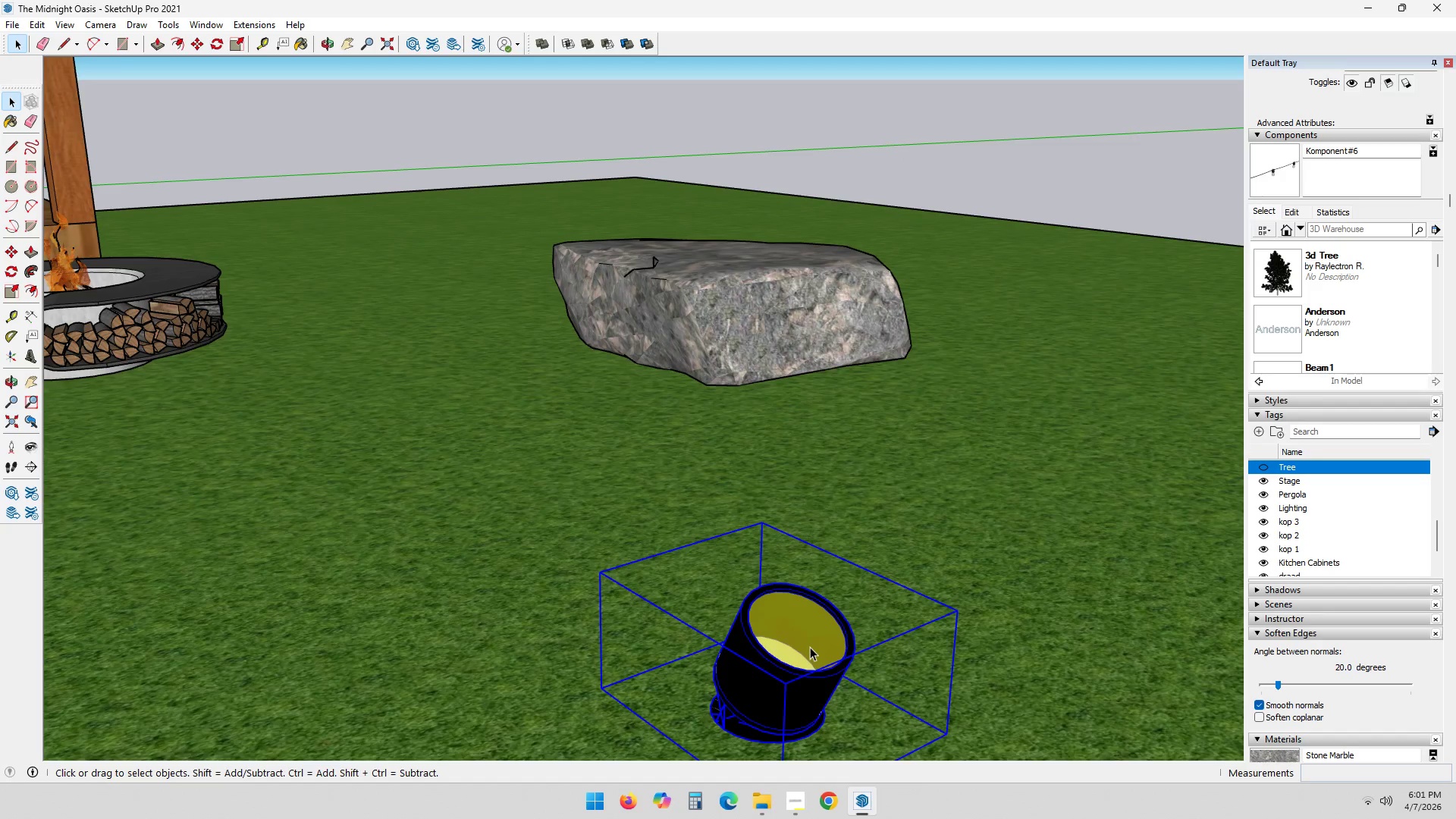 
scroll: coordinate [793, 657], scroll_direction: up, amount: 4.0
 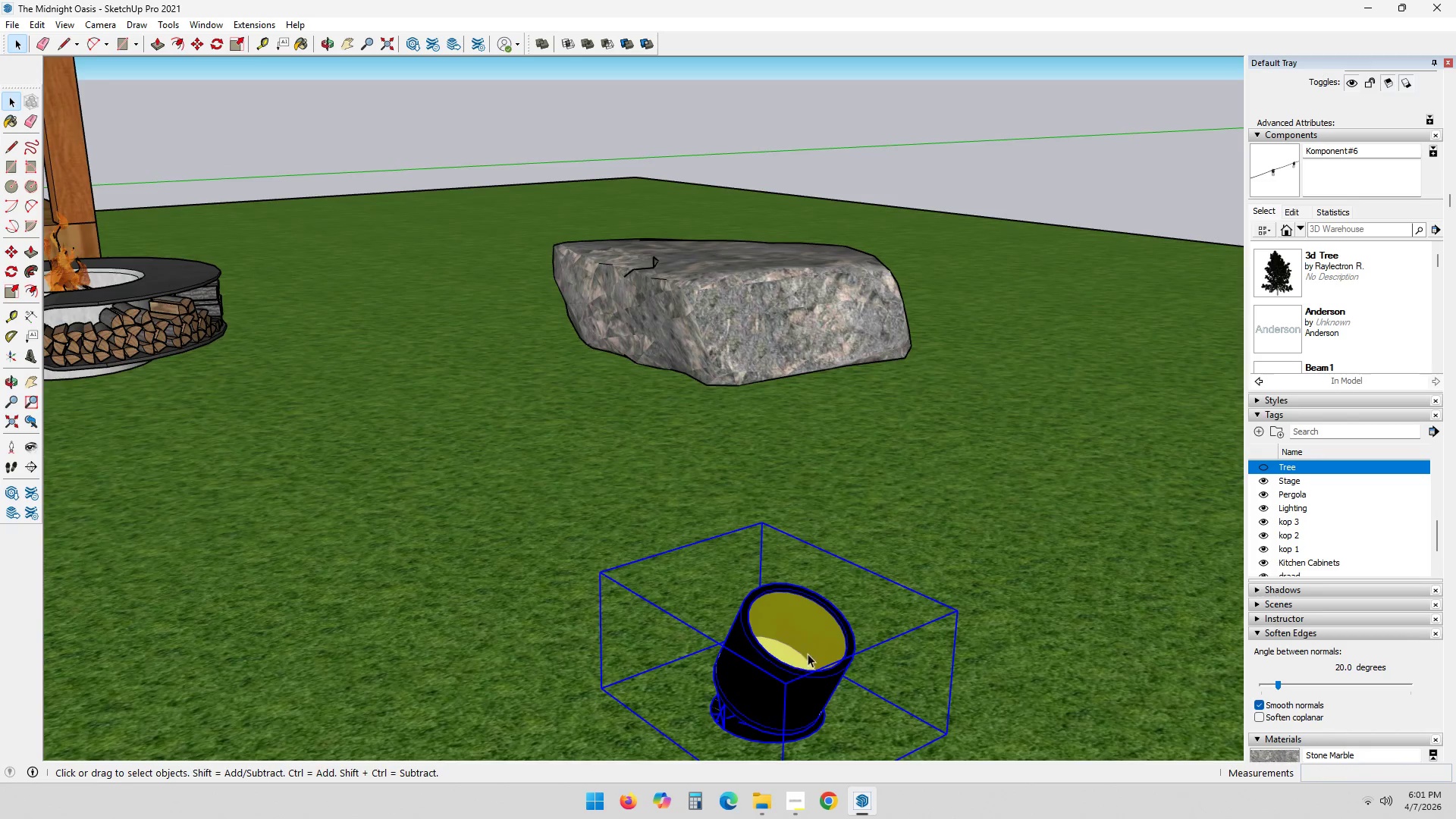 
double_click([810, 647])
 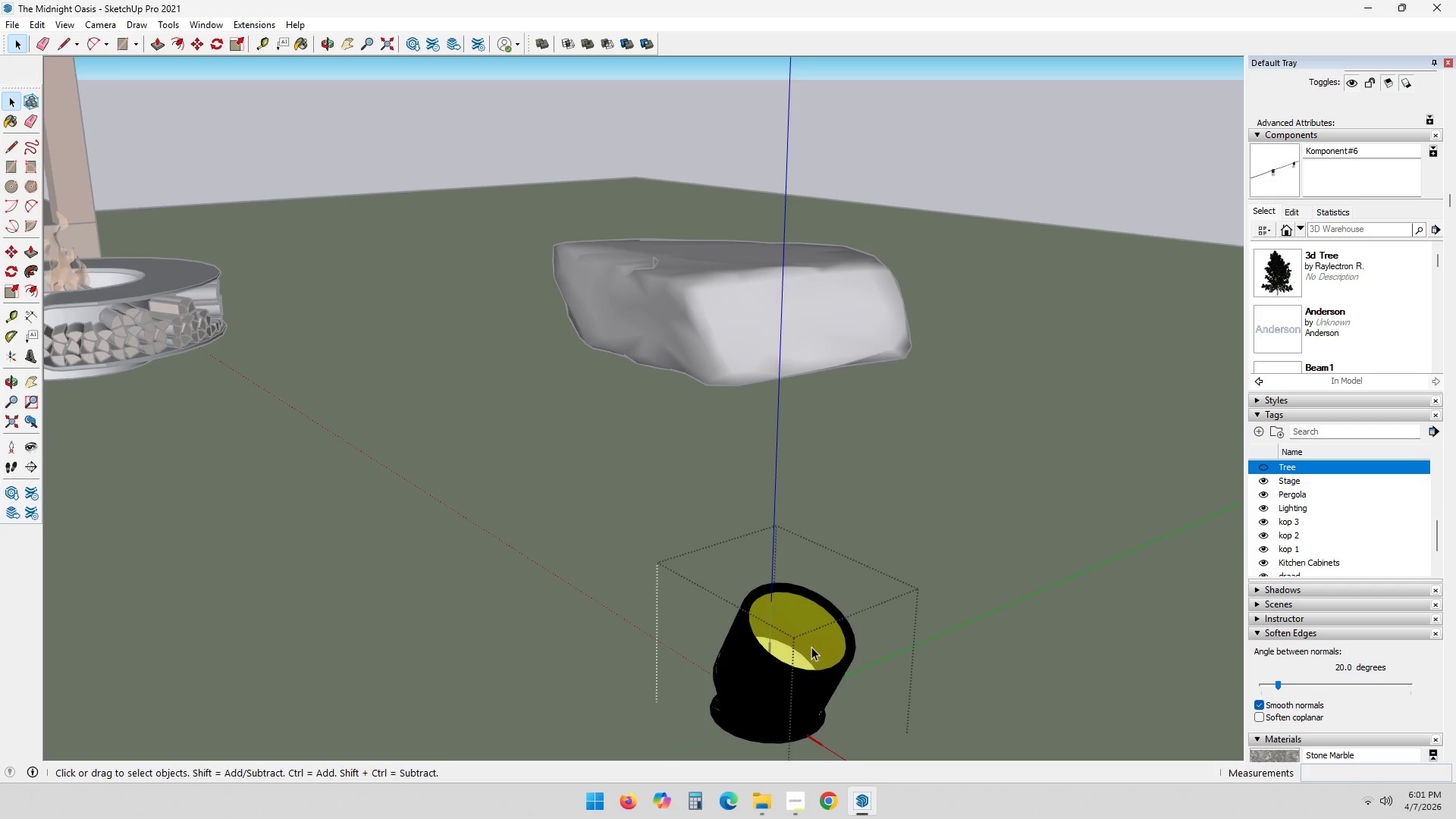 
triple_click([808, 644])
 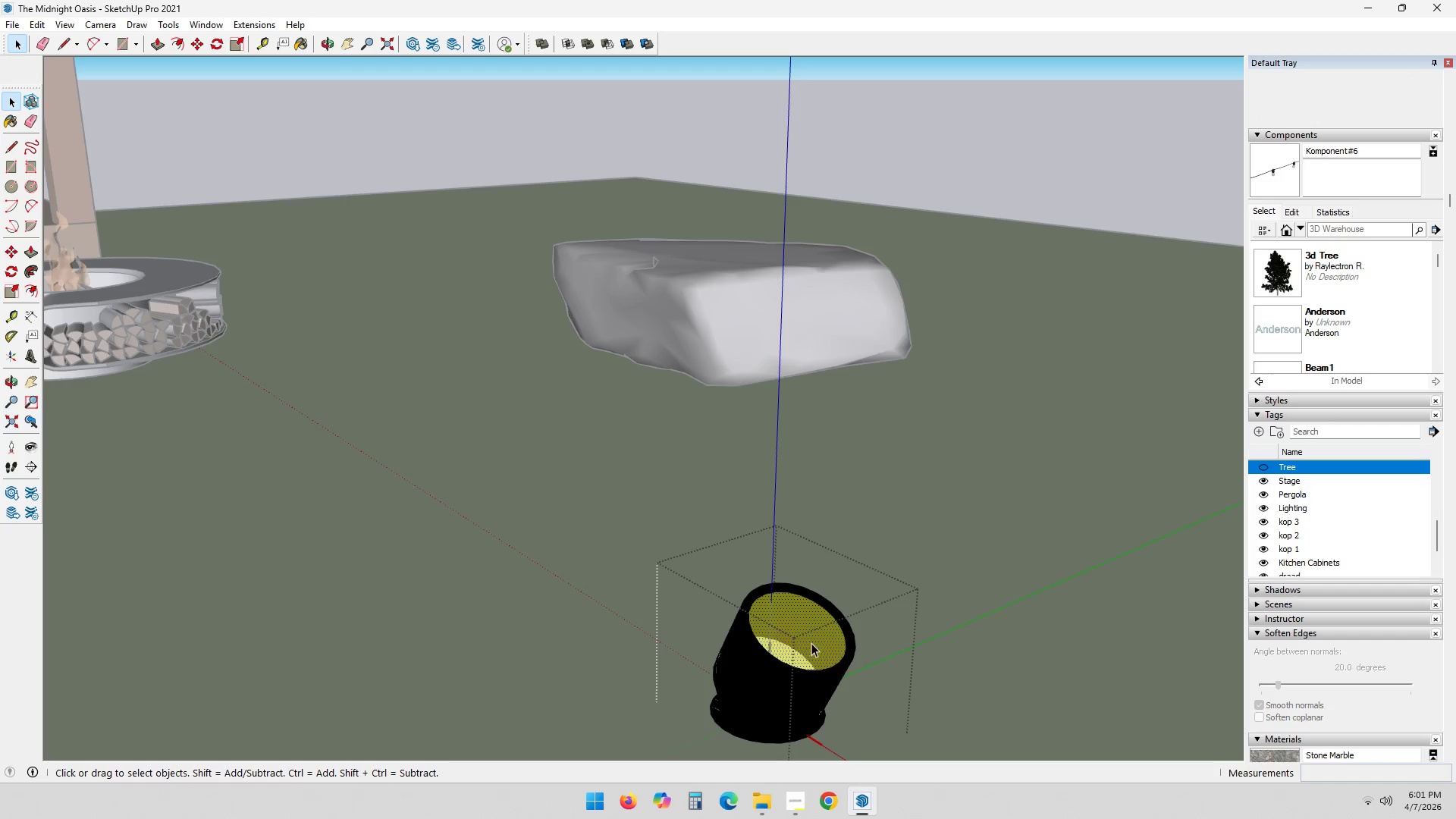 
scroll: coordinate [1359, 256], scroll_direction: up, amount: 5.0
 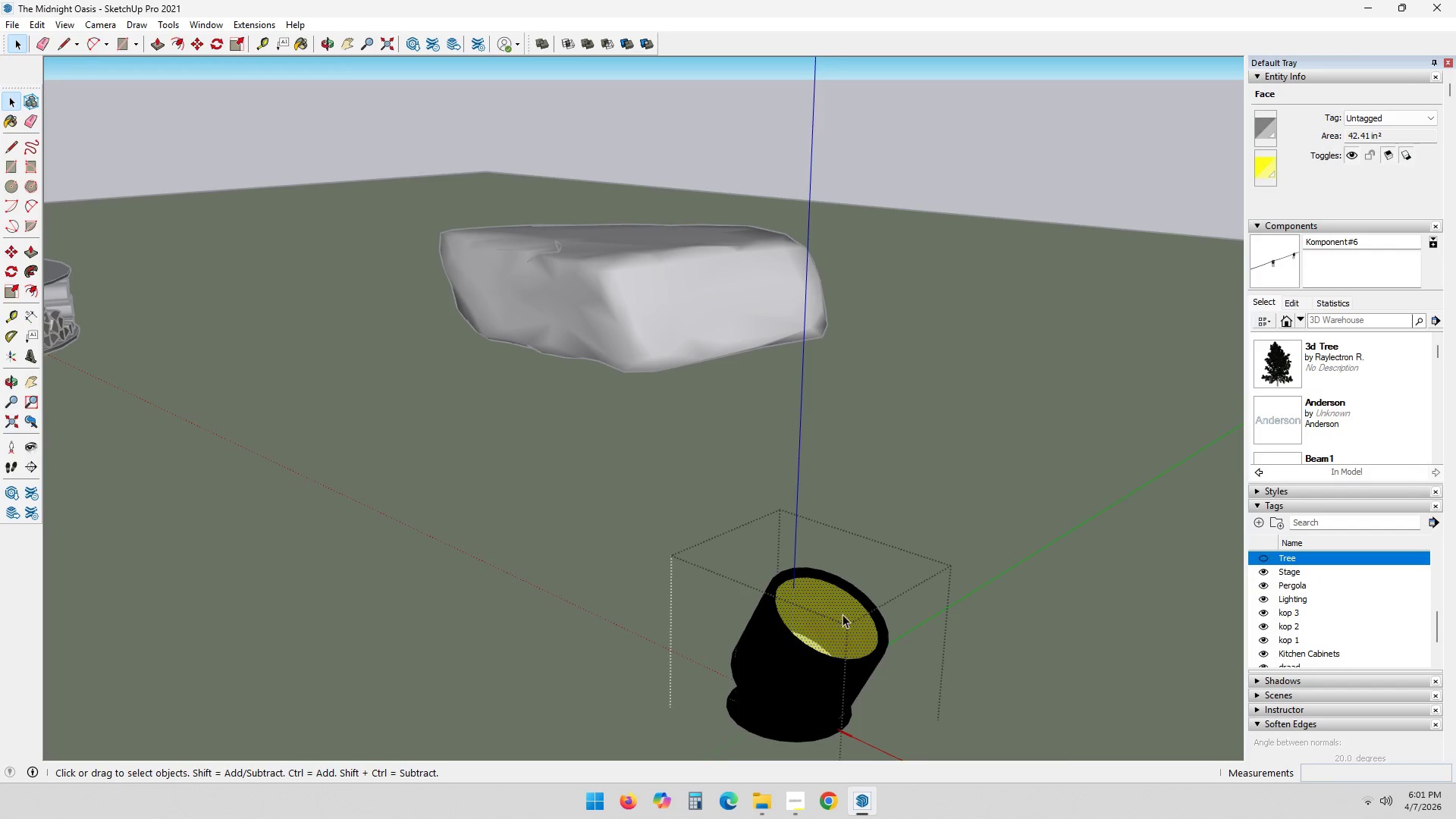 
double_click([822, 610])
 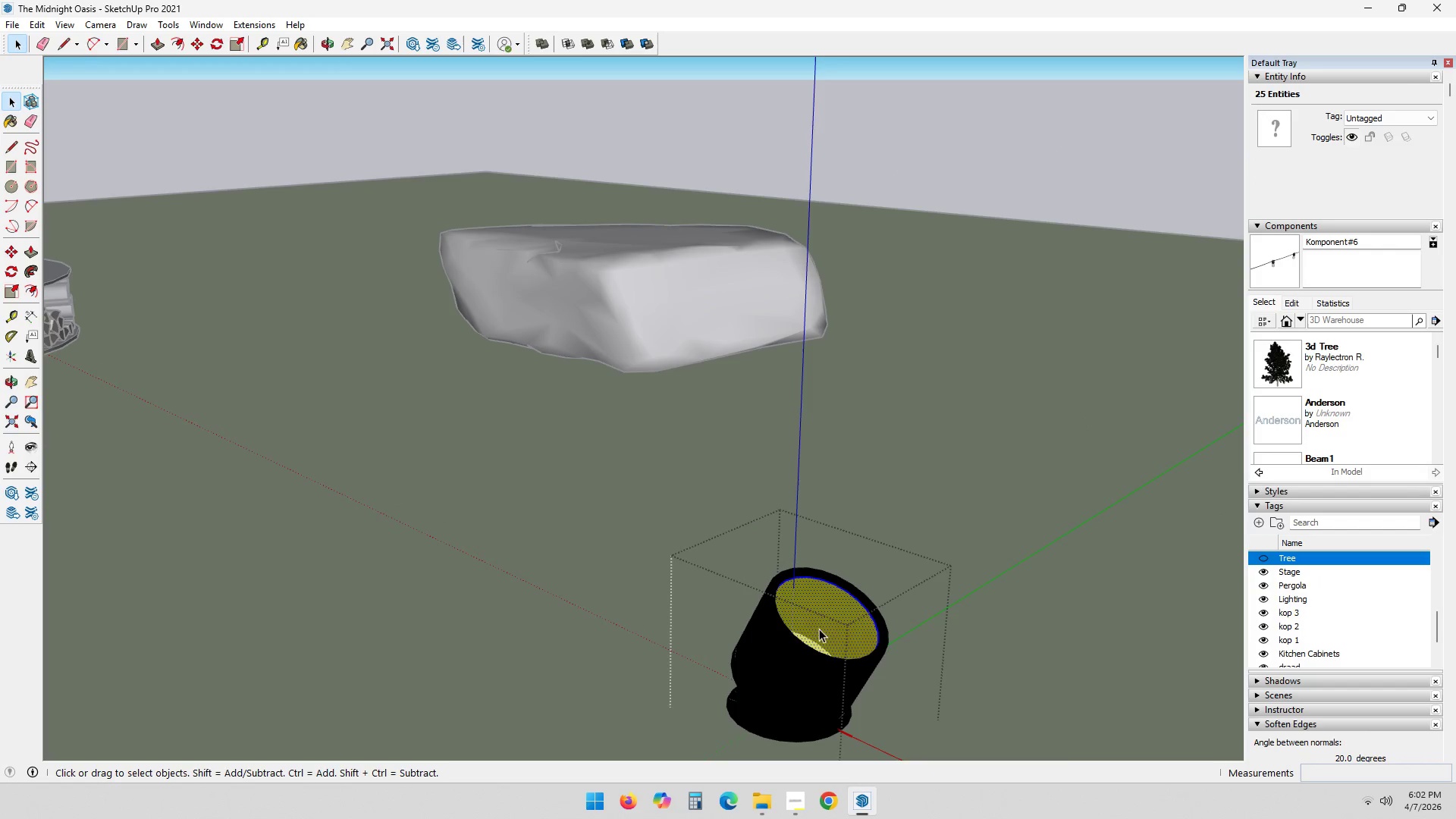 
double_click([817, 629])
 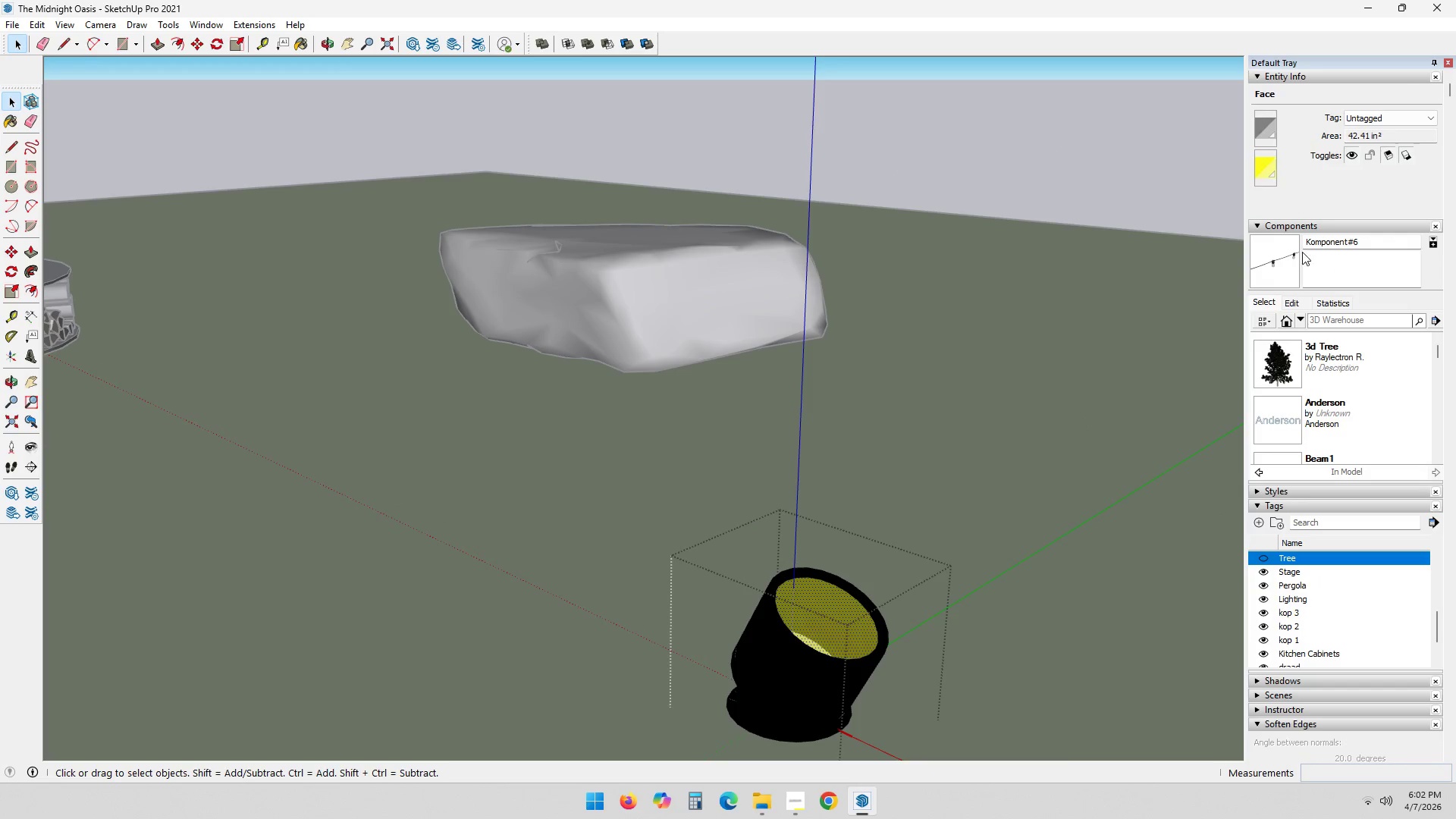 
left_click([1269, 166])
 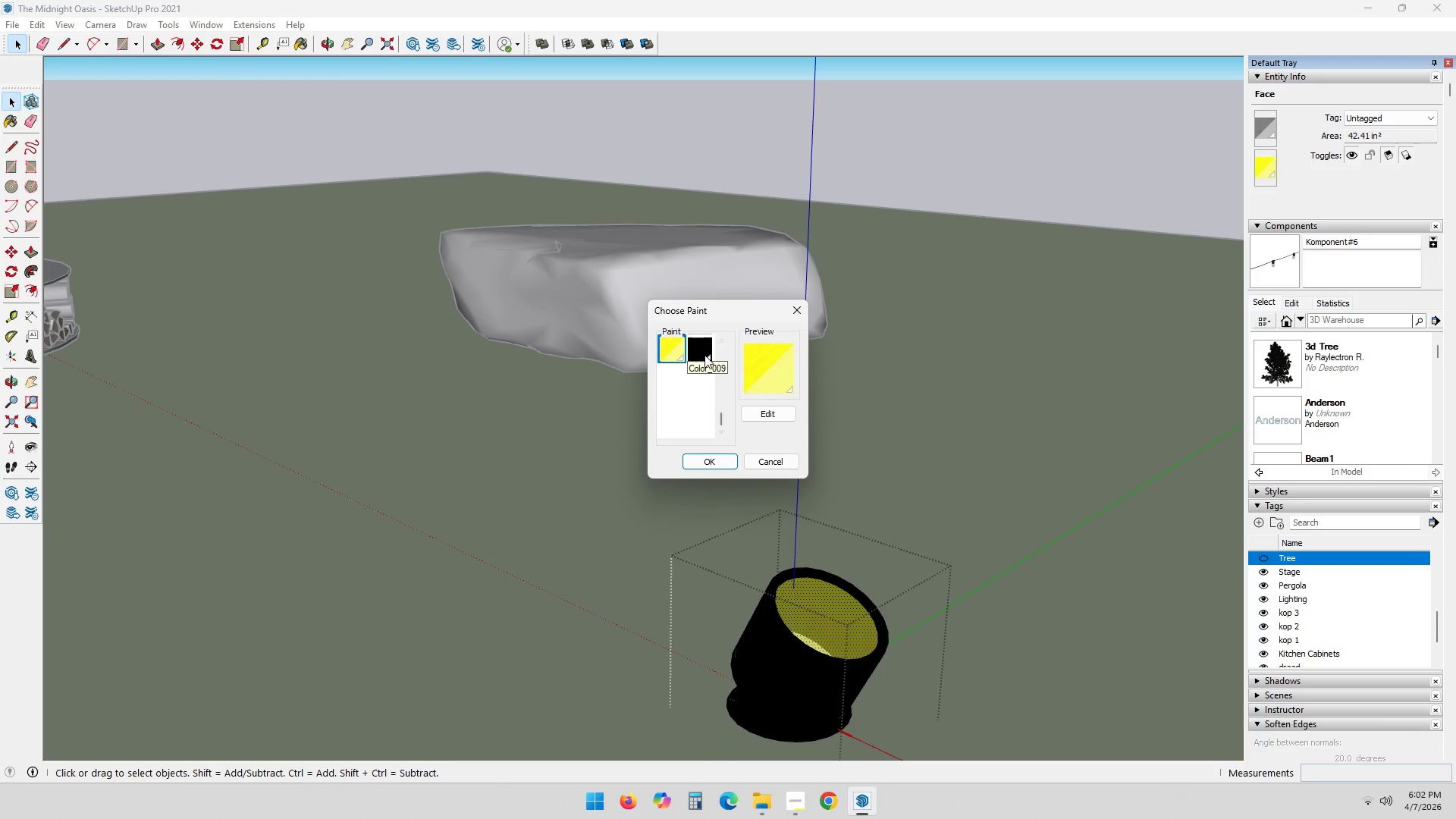 
left_click([773, 418])
 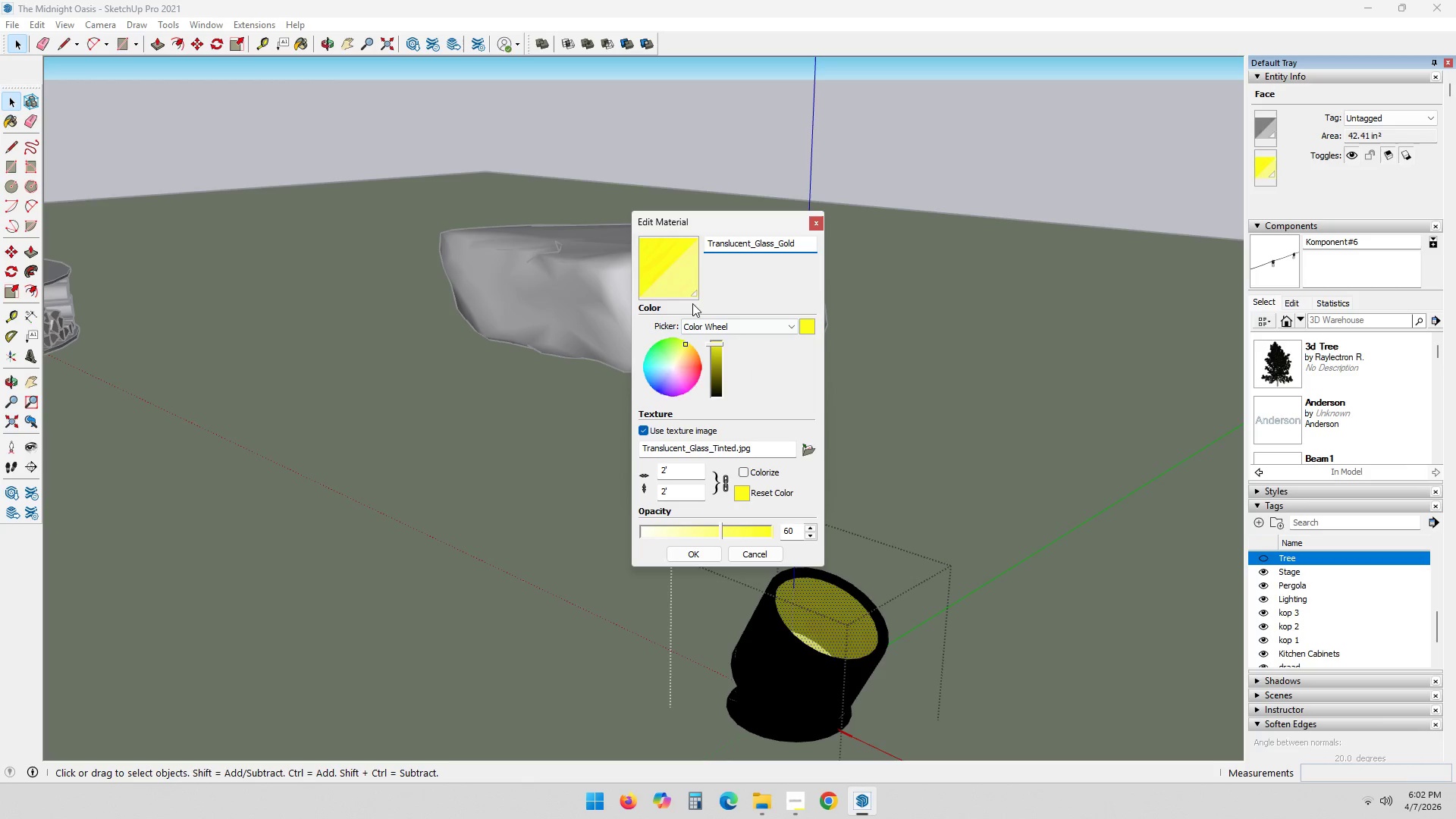 
scroll: coordinate [742, 548], scroll_direction: none, amount: 0.0
 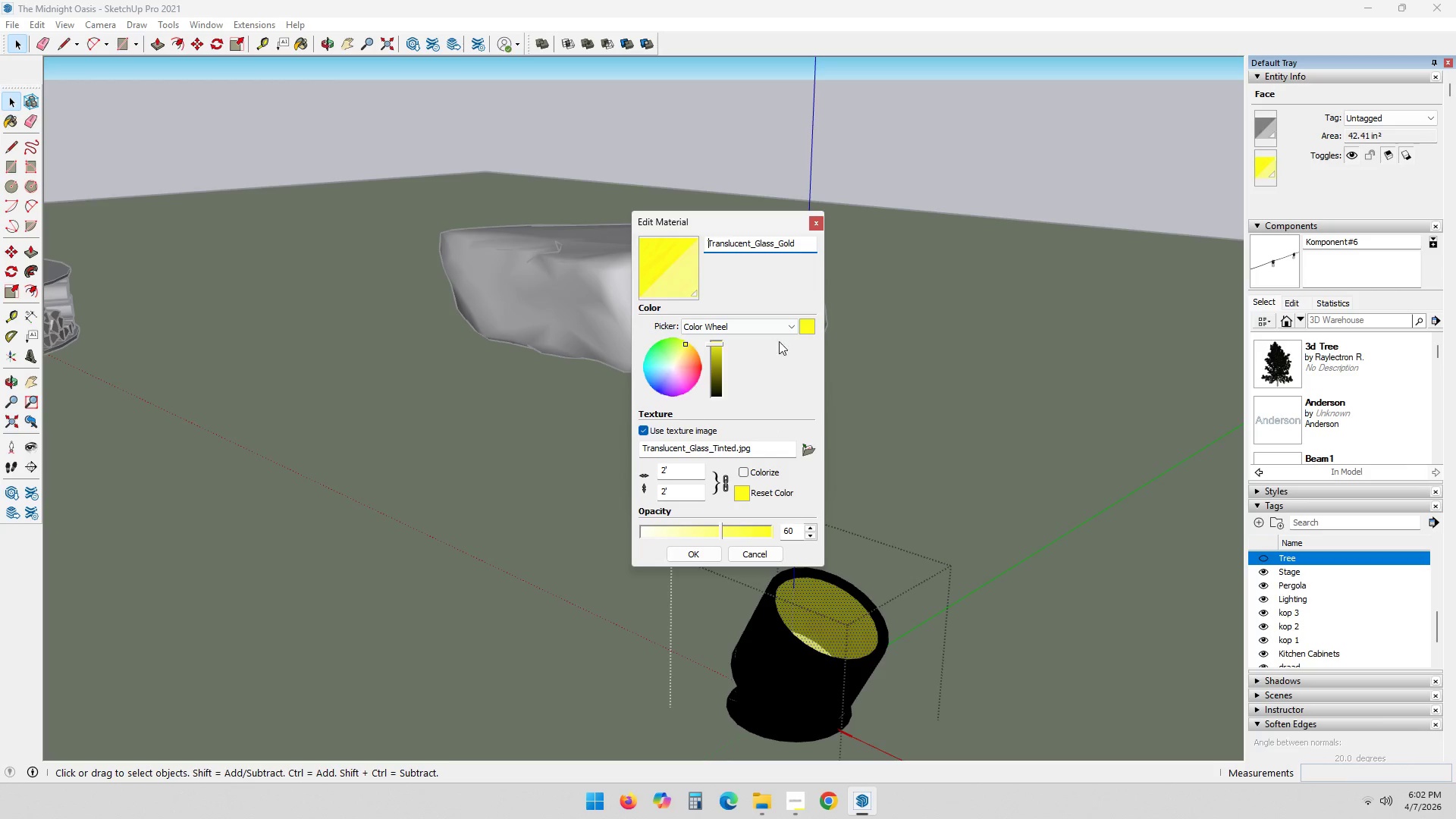 
left_click([803, 325])
 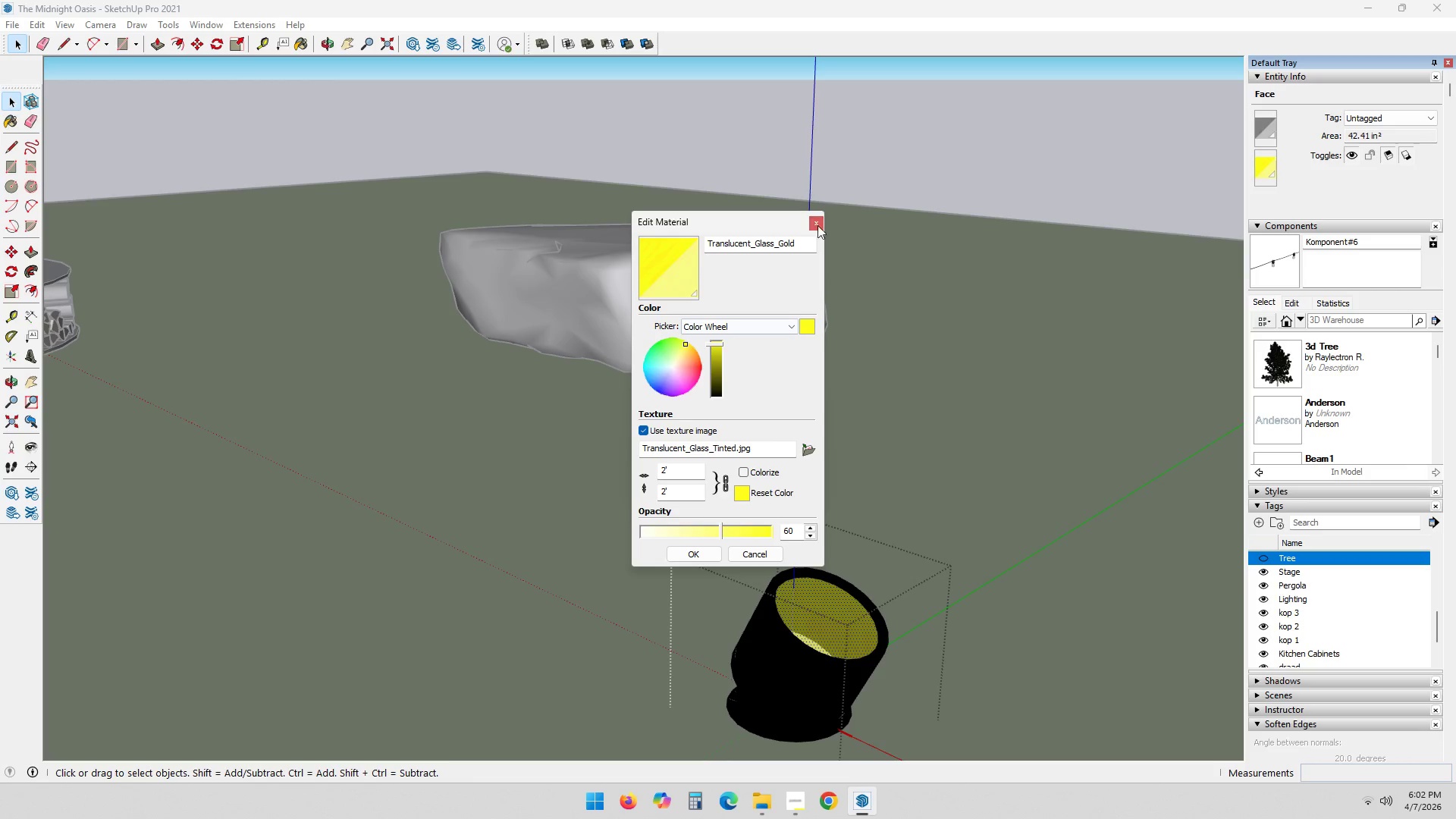 
left_click_drag(start_coordinate=[720, 342], to_coordinate=[720, 422])
 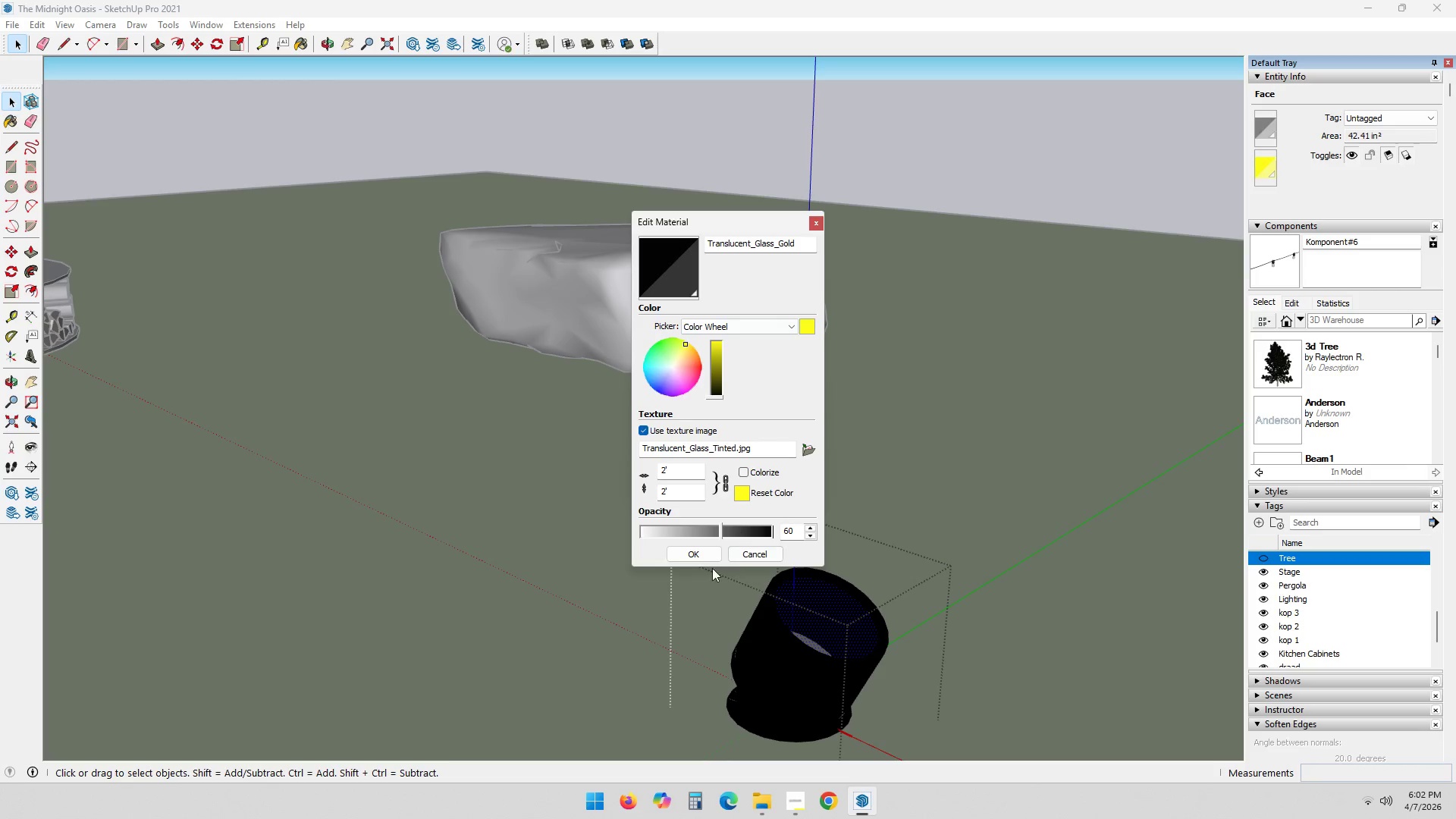 
left_click([713, 546])
 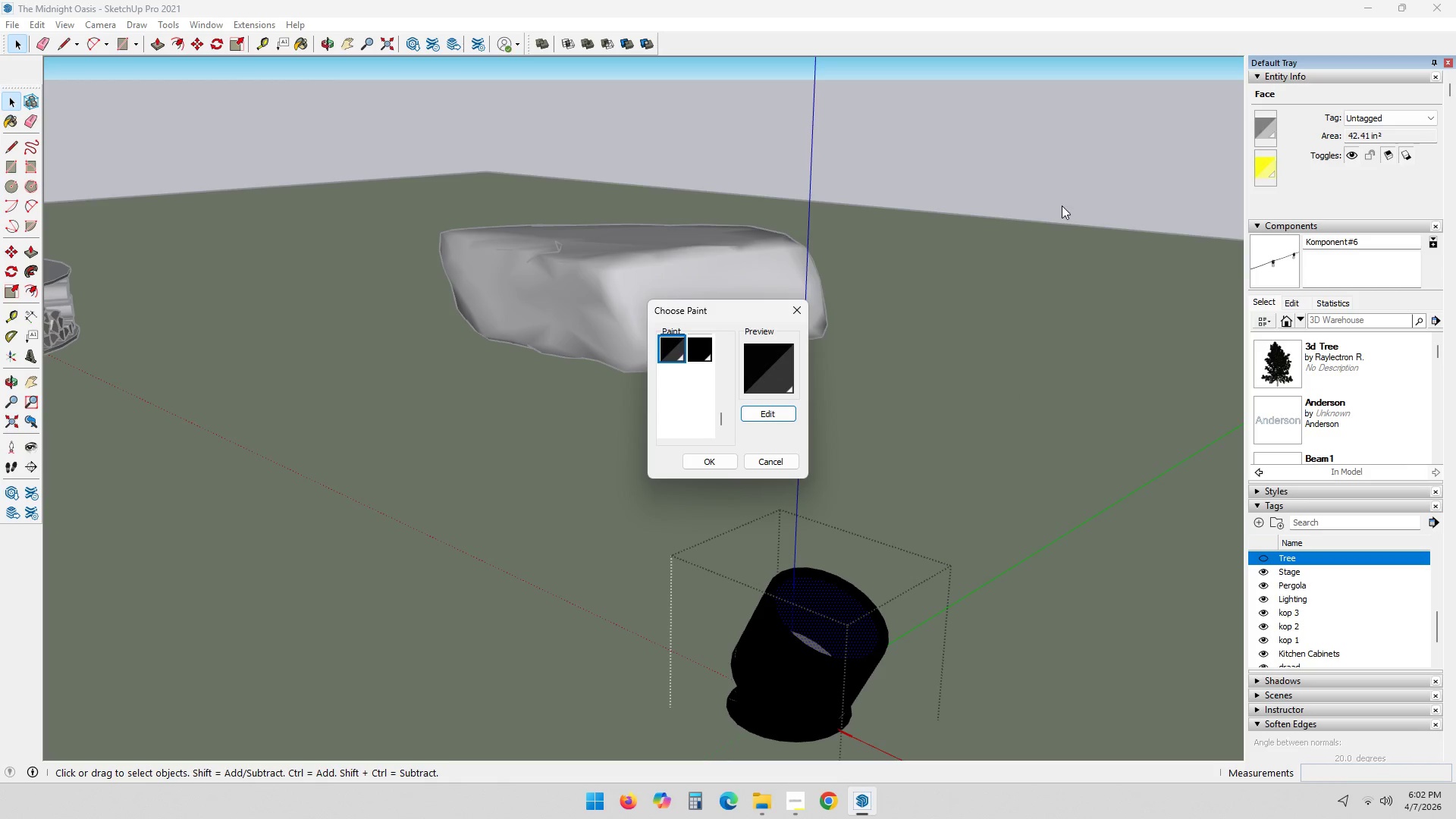 
left_click([1053, 195])
 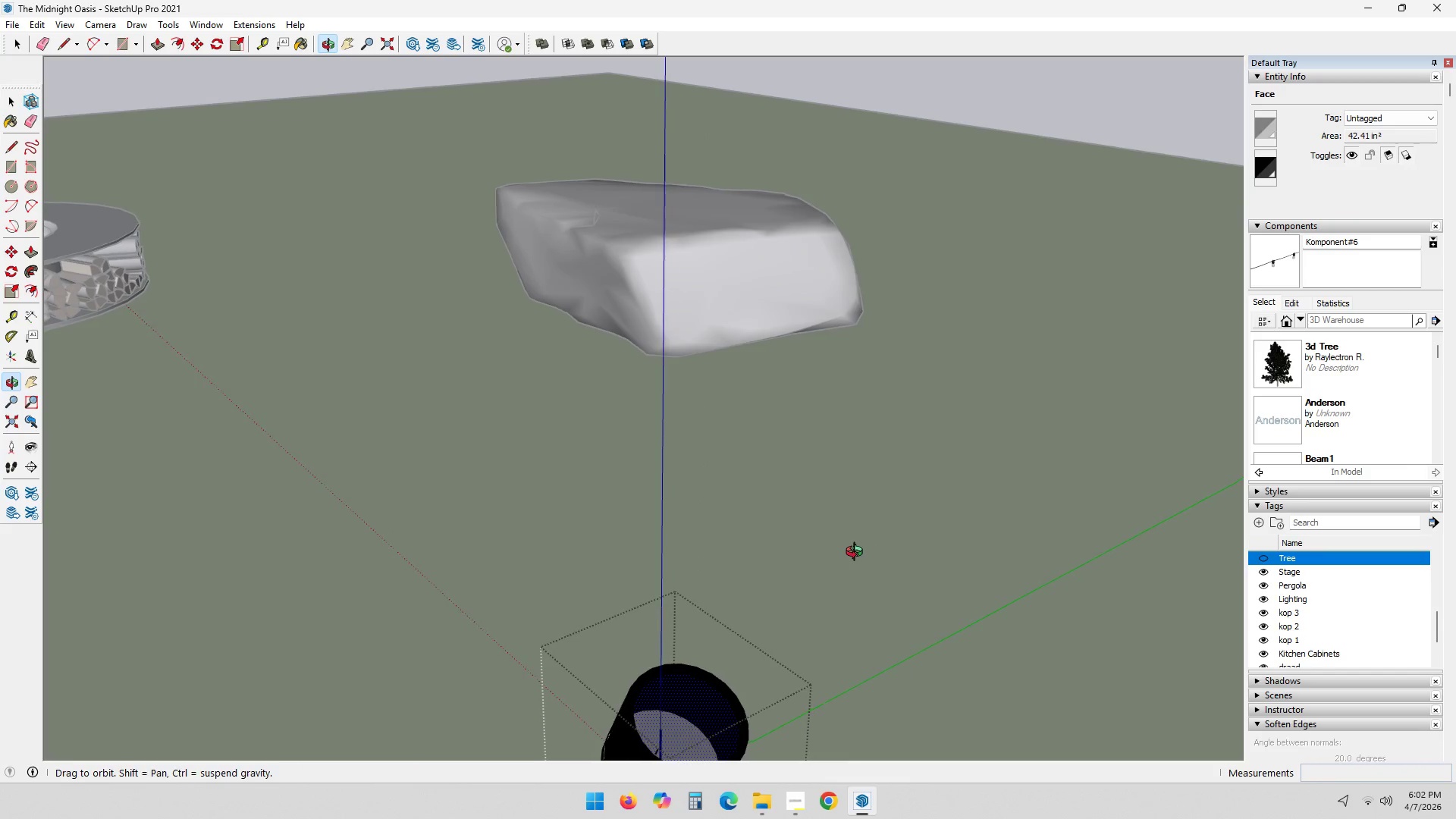 
key(Escape)
 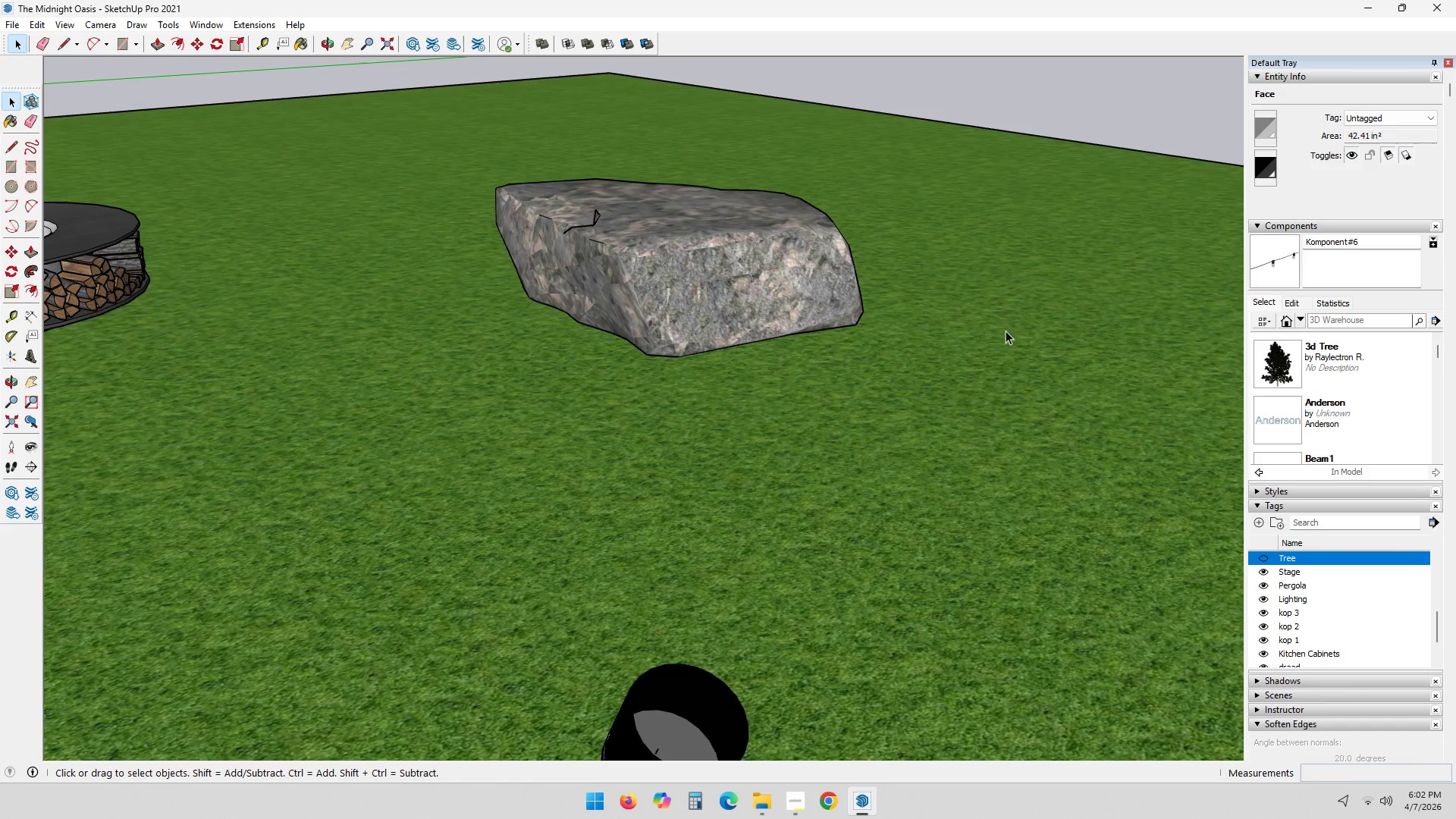 
key(Escape)
 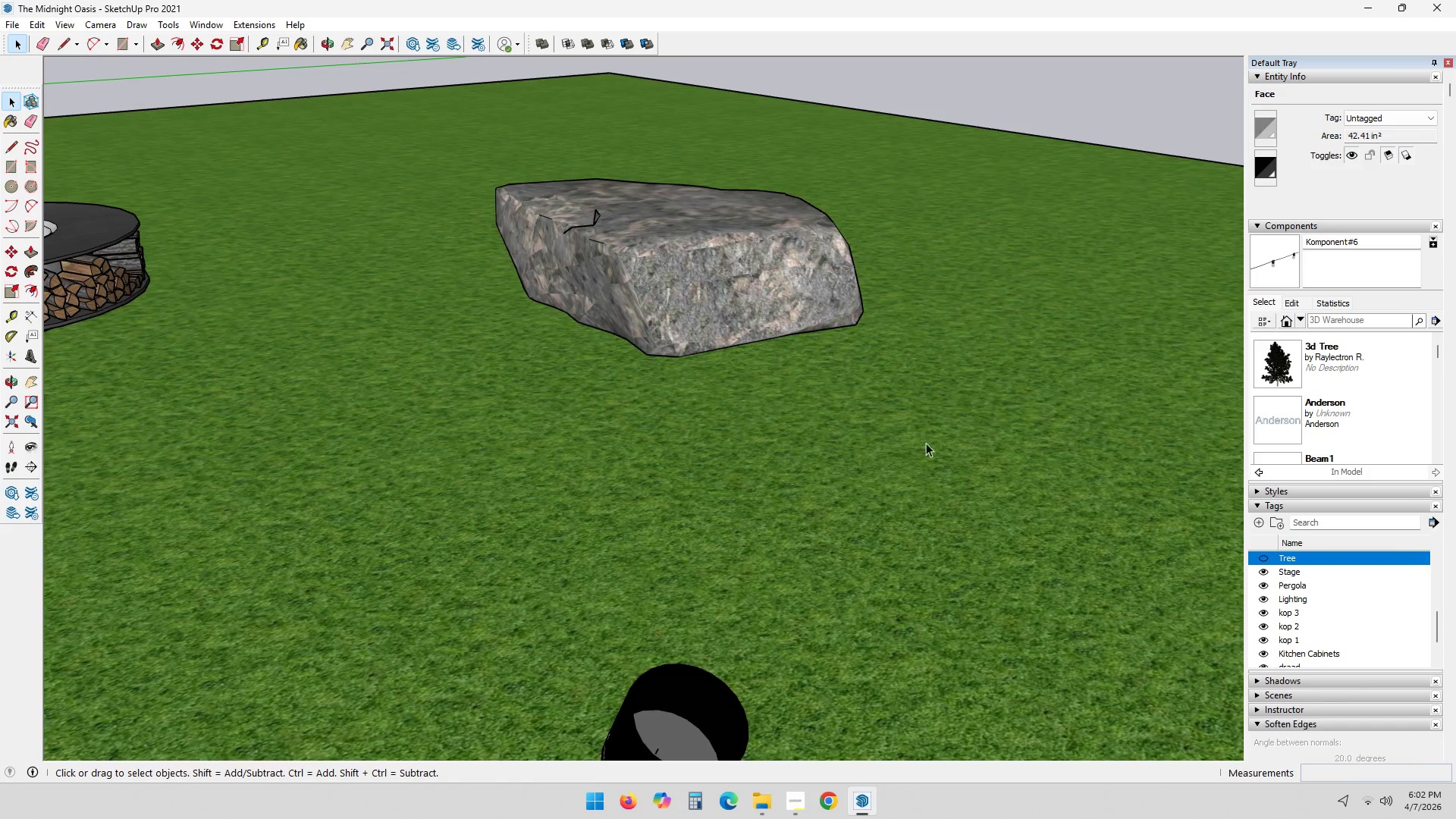 
left_click([811, 579])
 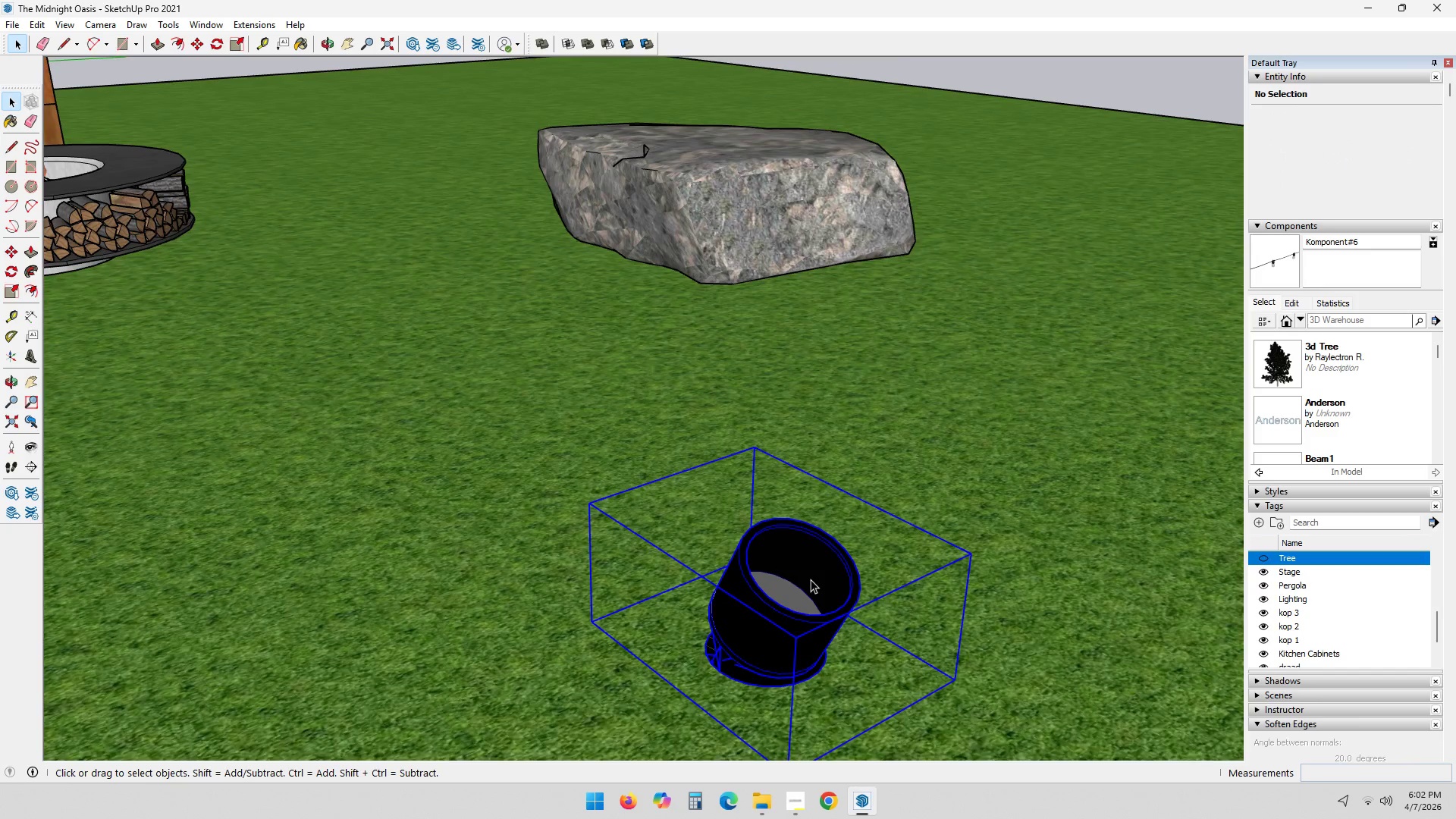 
scroll: coordinate [789, 612], scroll_direction: up, amount: 2.0
 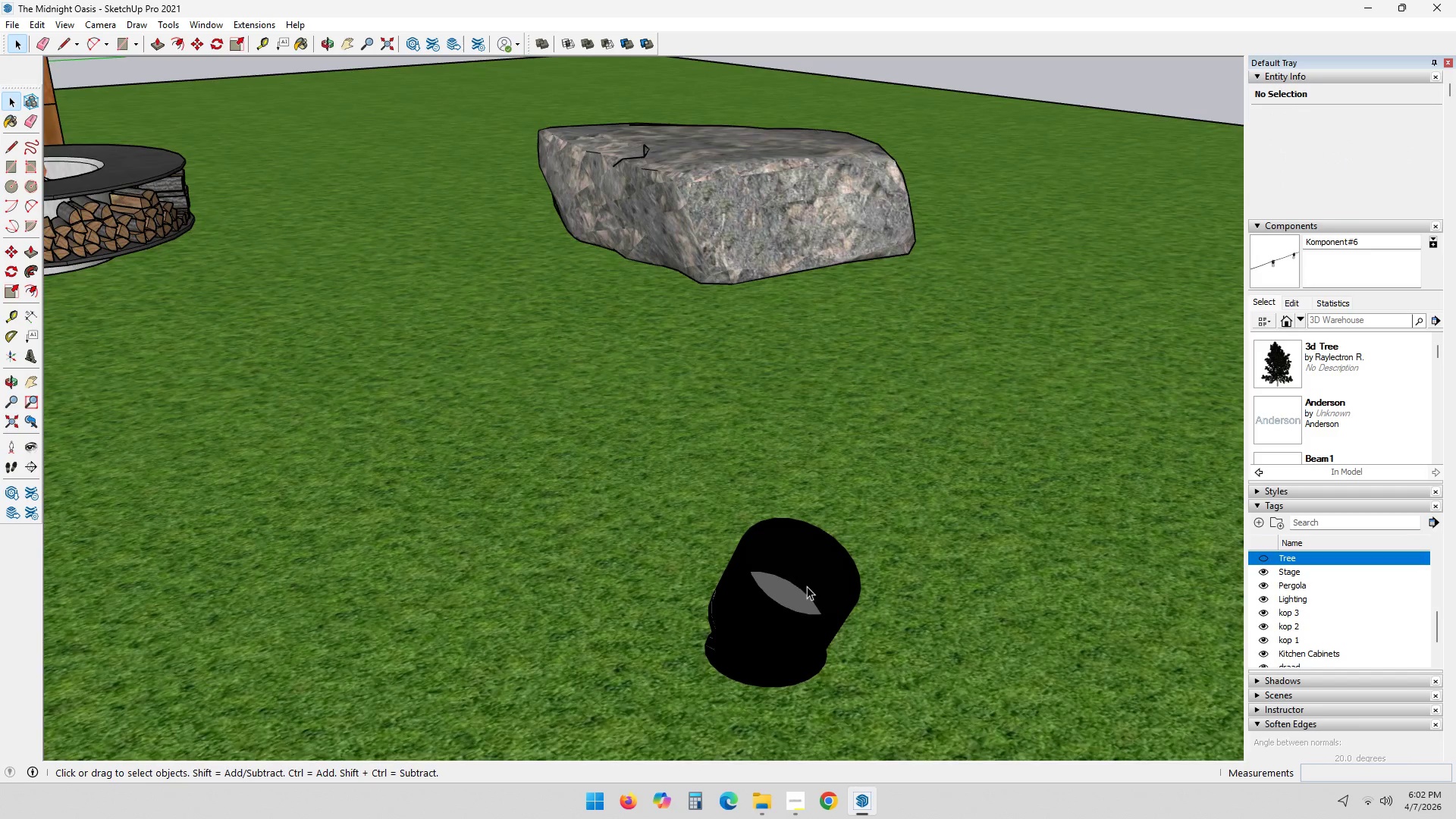 
double_click([811, 575])
 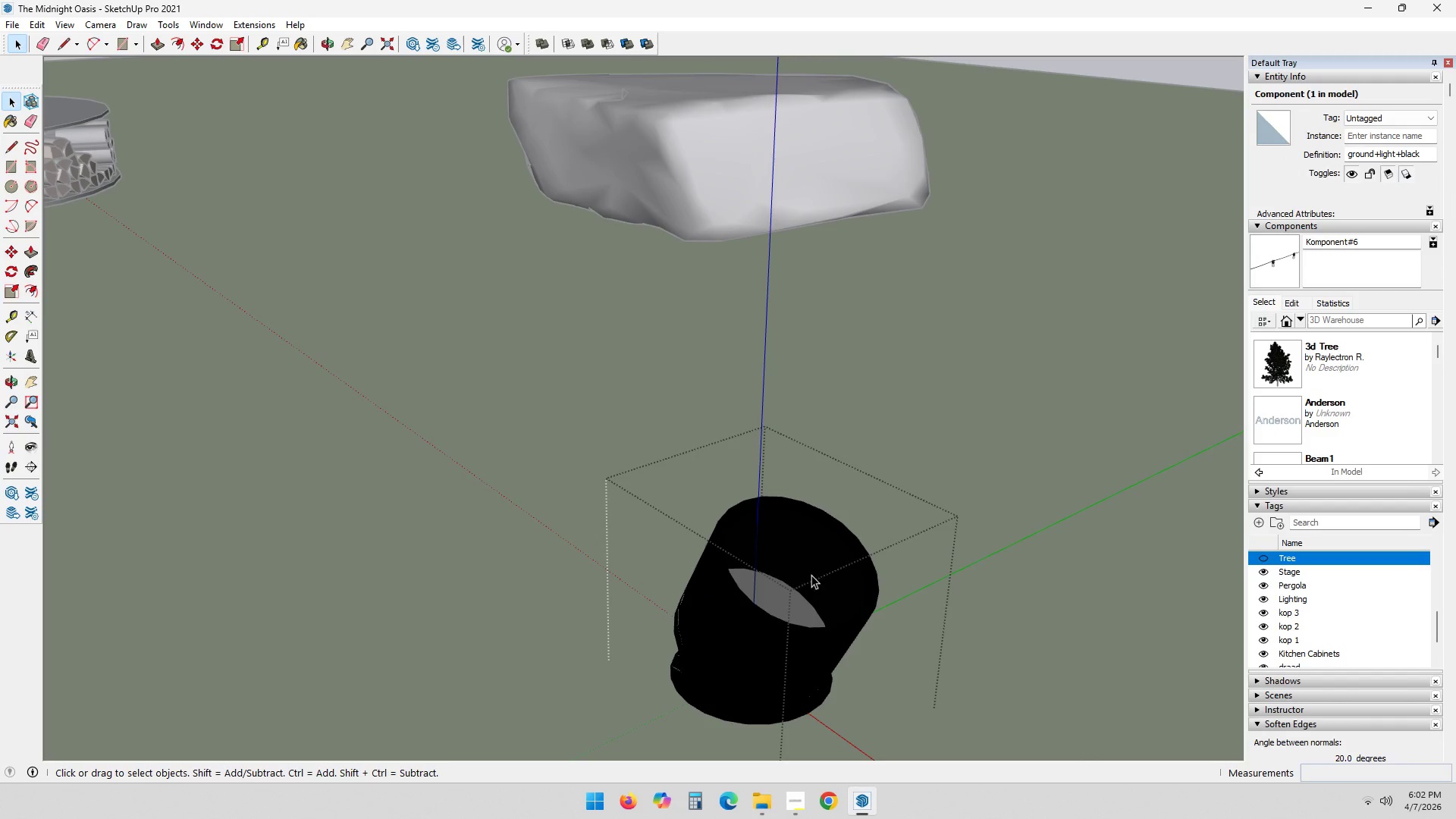 
scroll: coordinate [810, 582], scroll_direction: up, amount: 3.0
 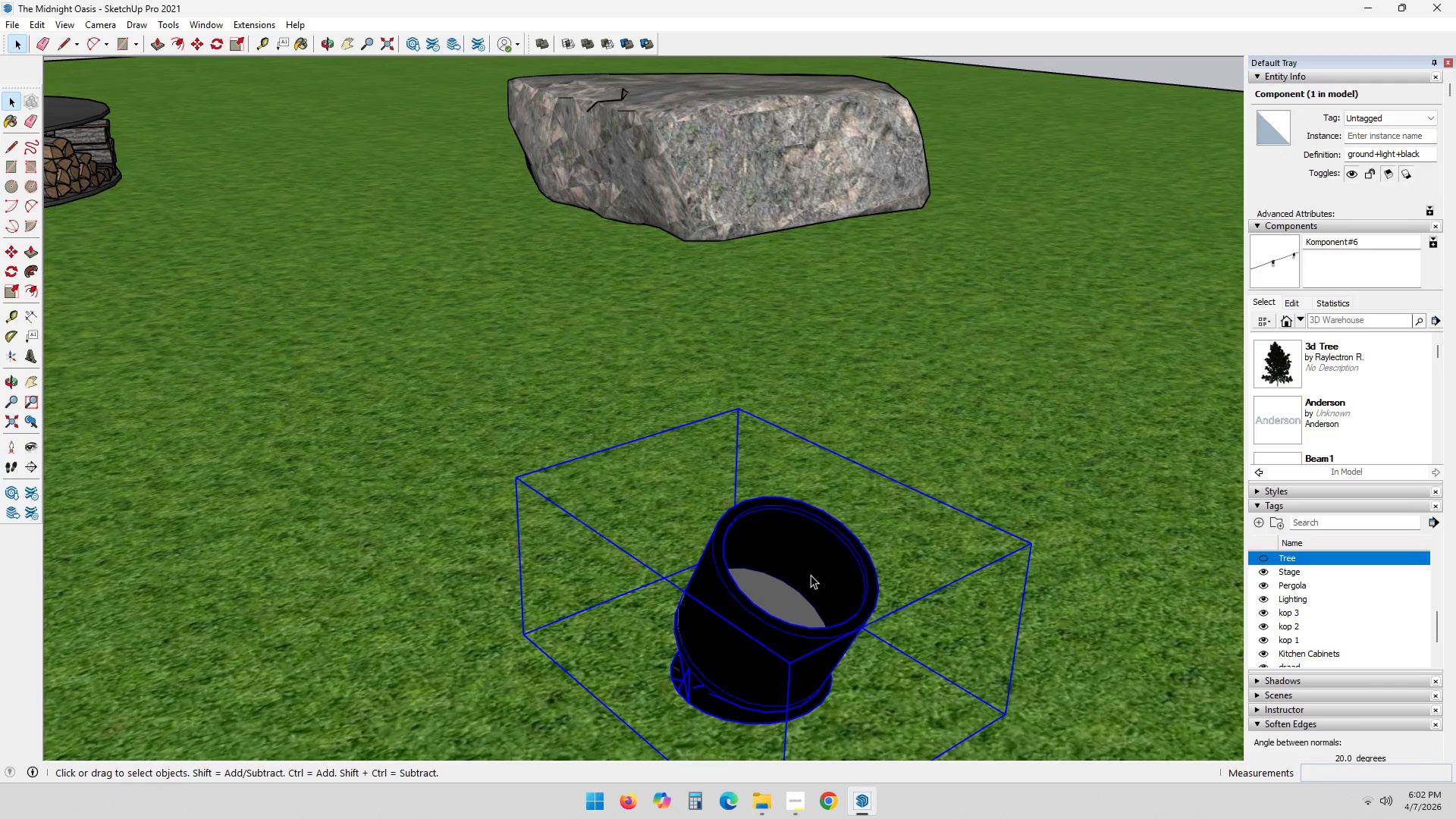 
triple_click([810, 554])
 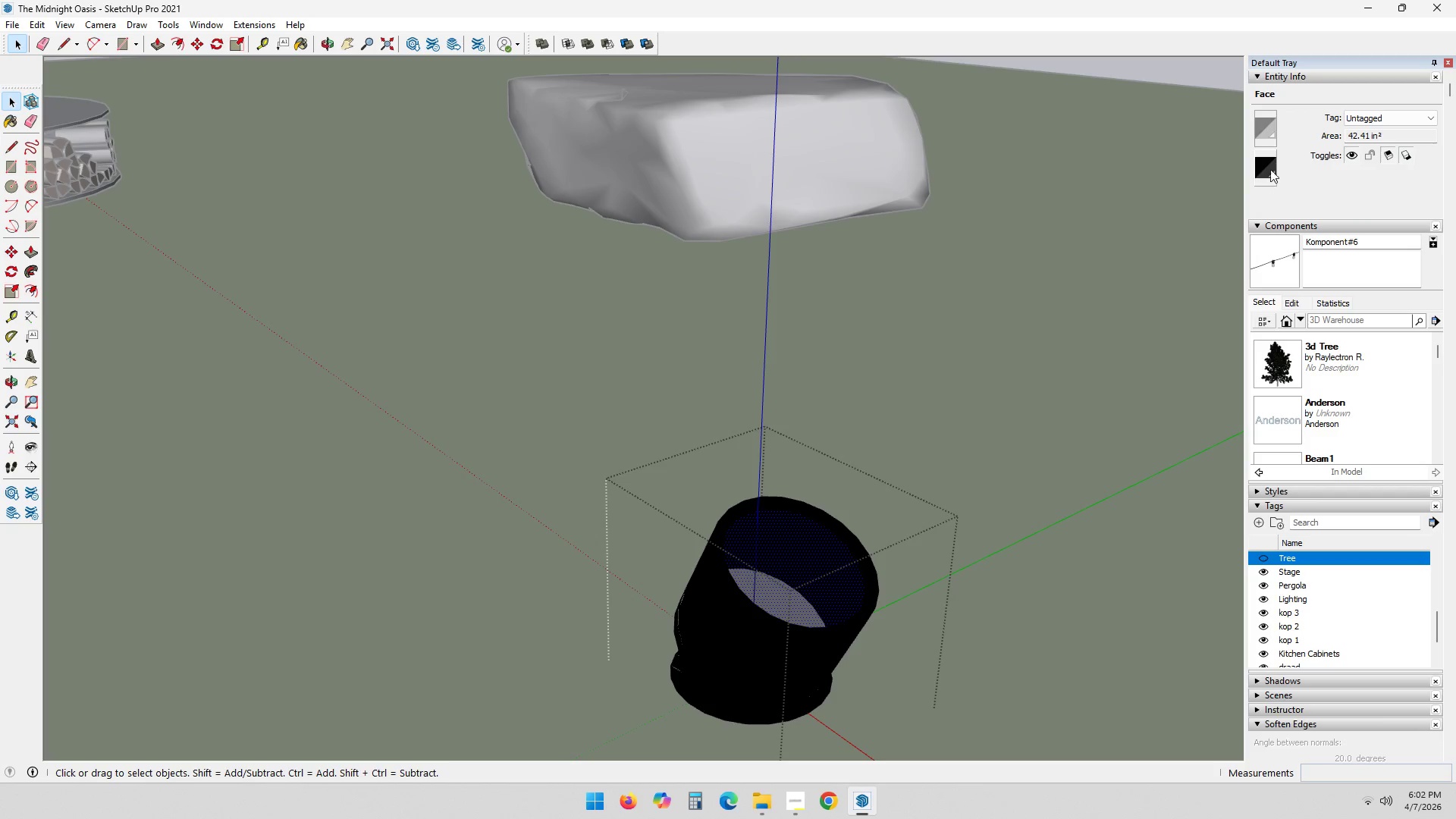 
left_click([1256, 123])
 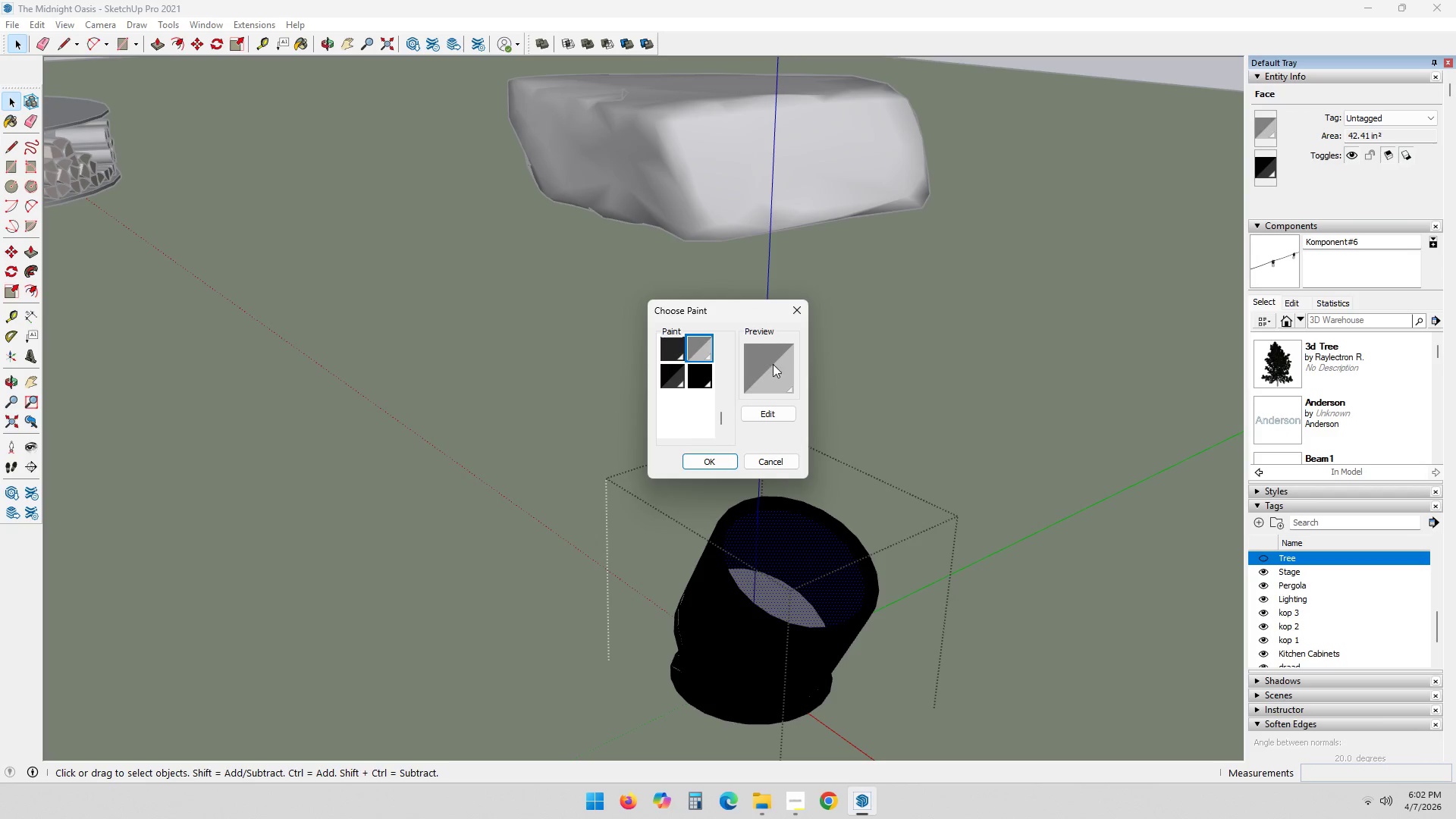 
left_click([772, 369])
 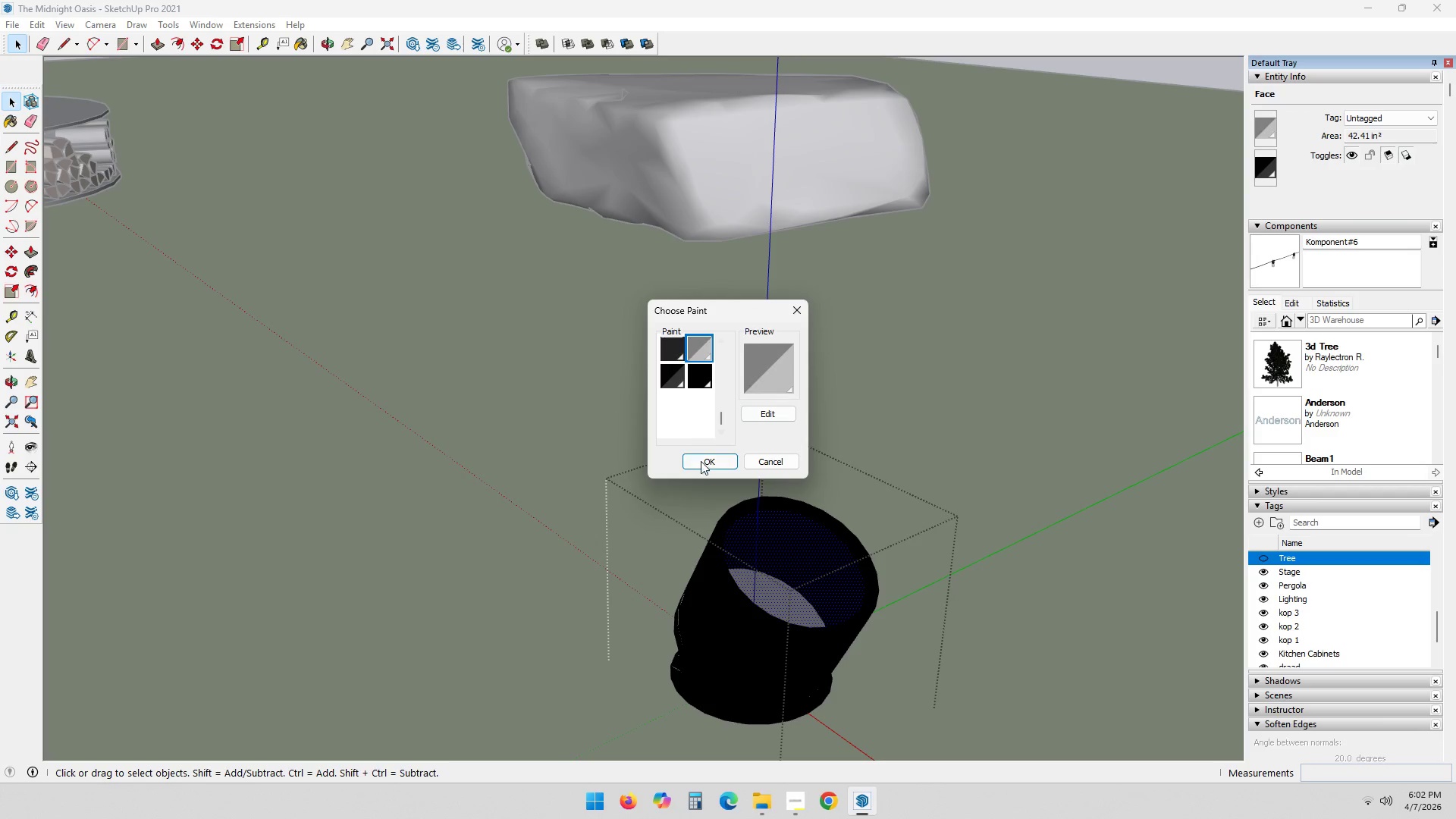 
left_click([705, 461])
 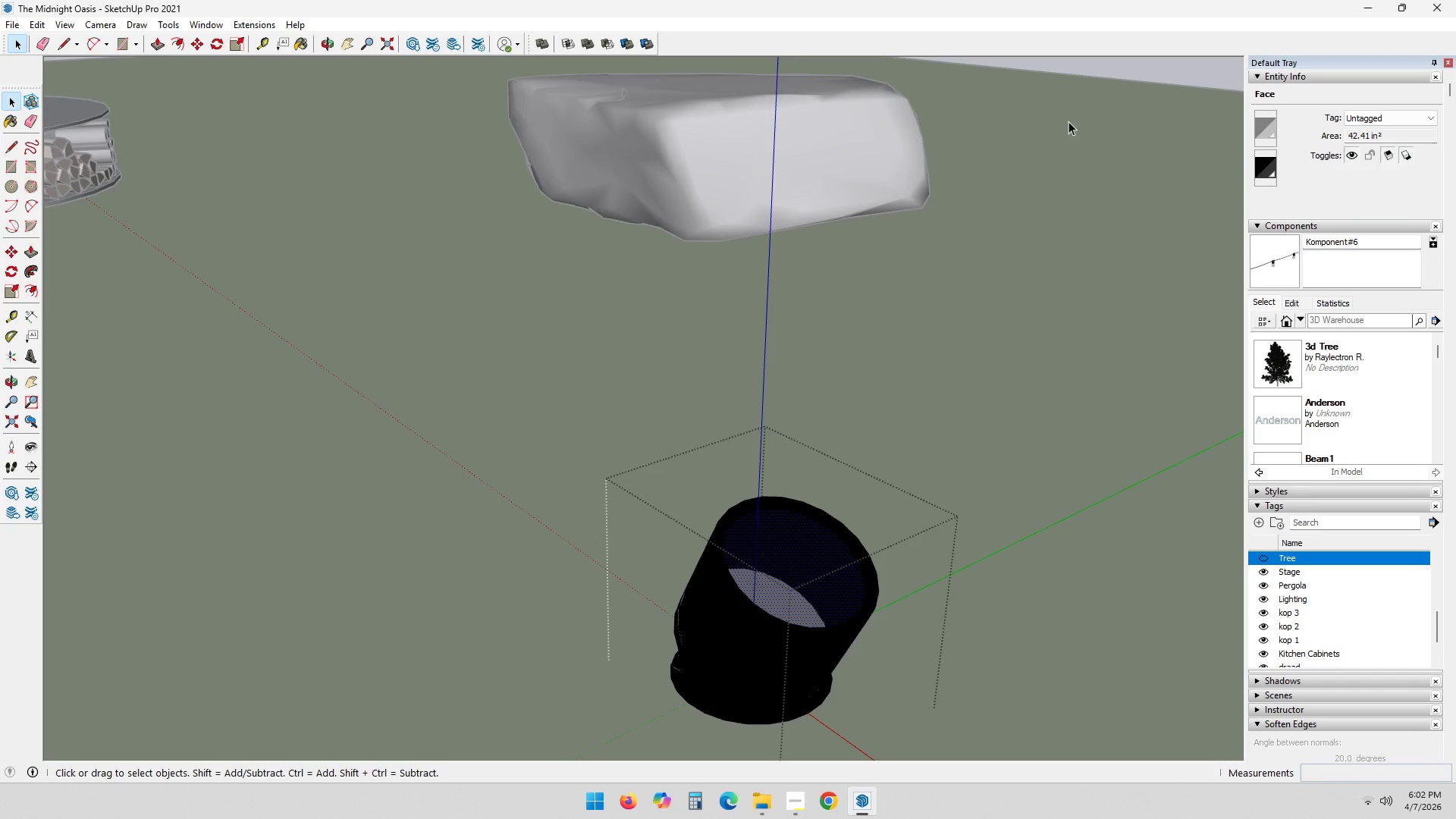 
key(Escape)
 